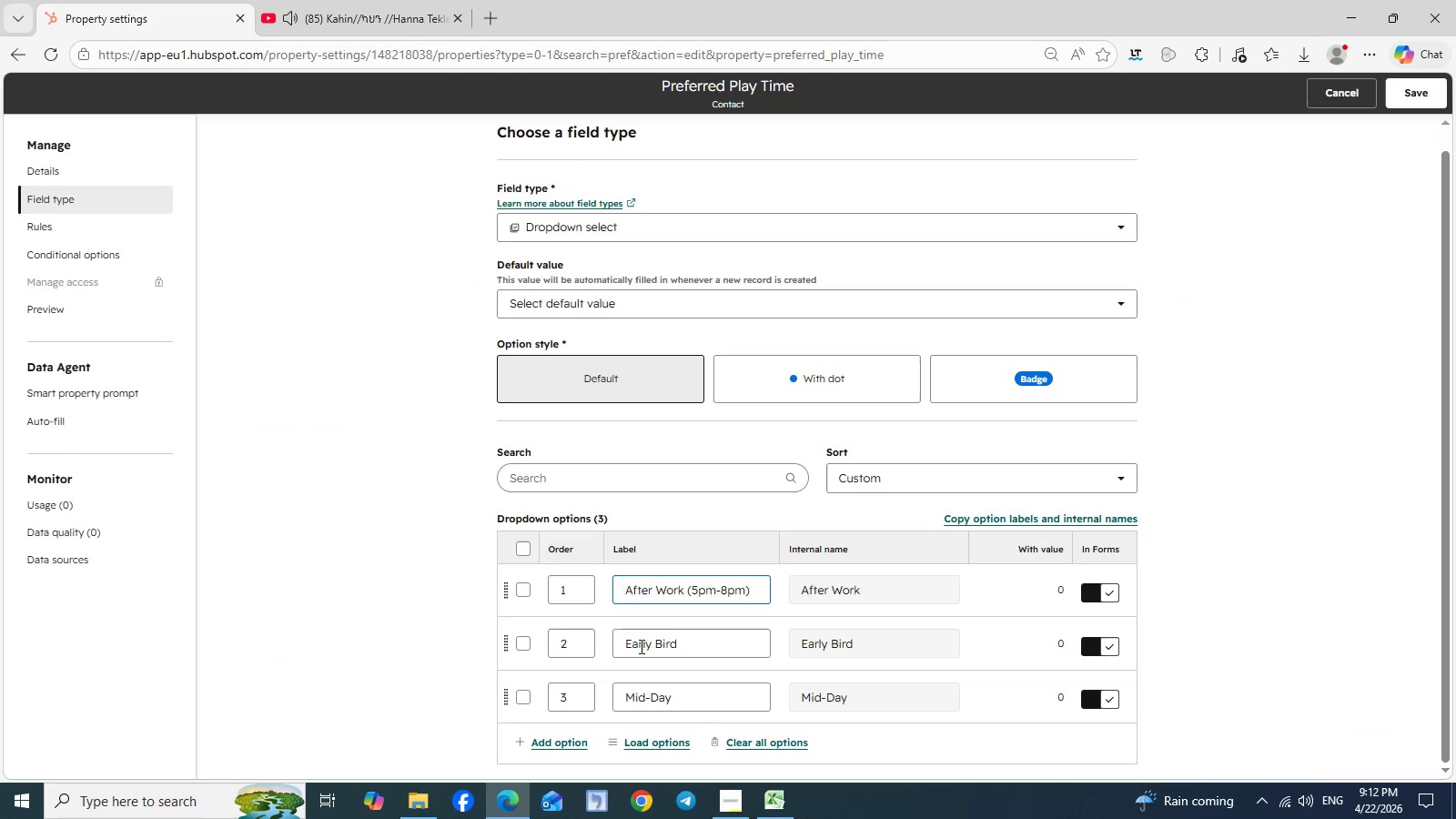 
double_click([640, 646])
 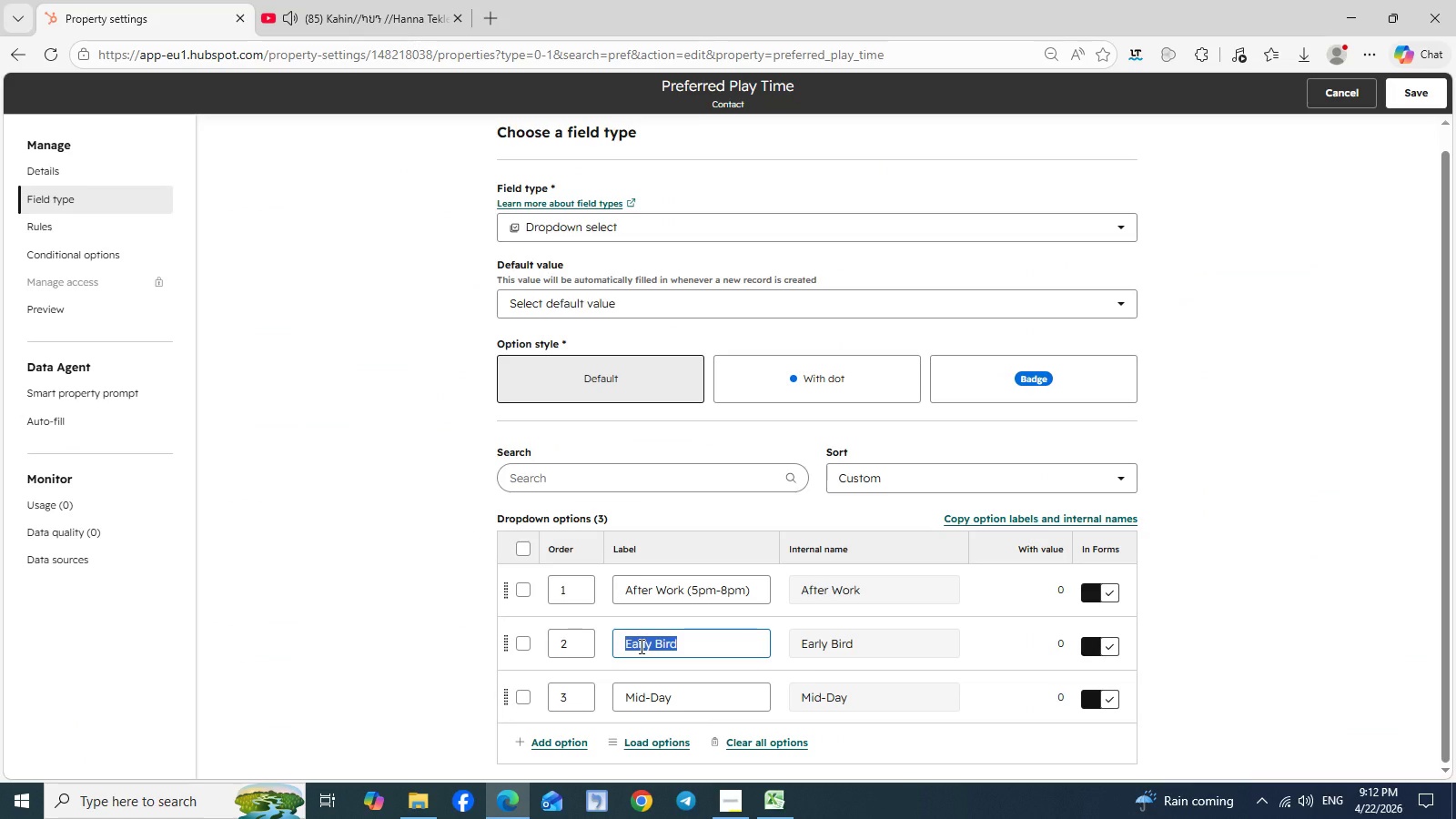 
triple_click([640, 646])
 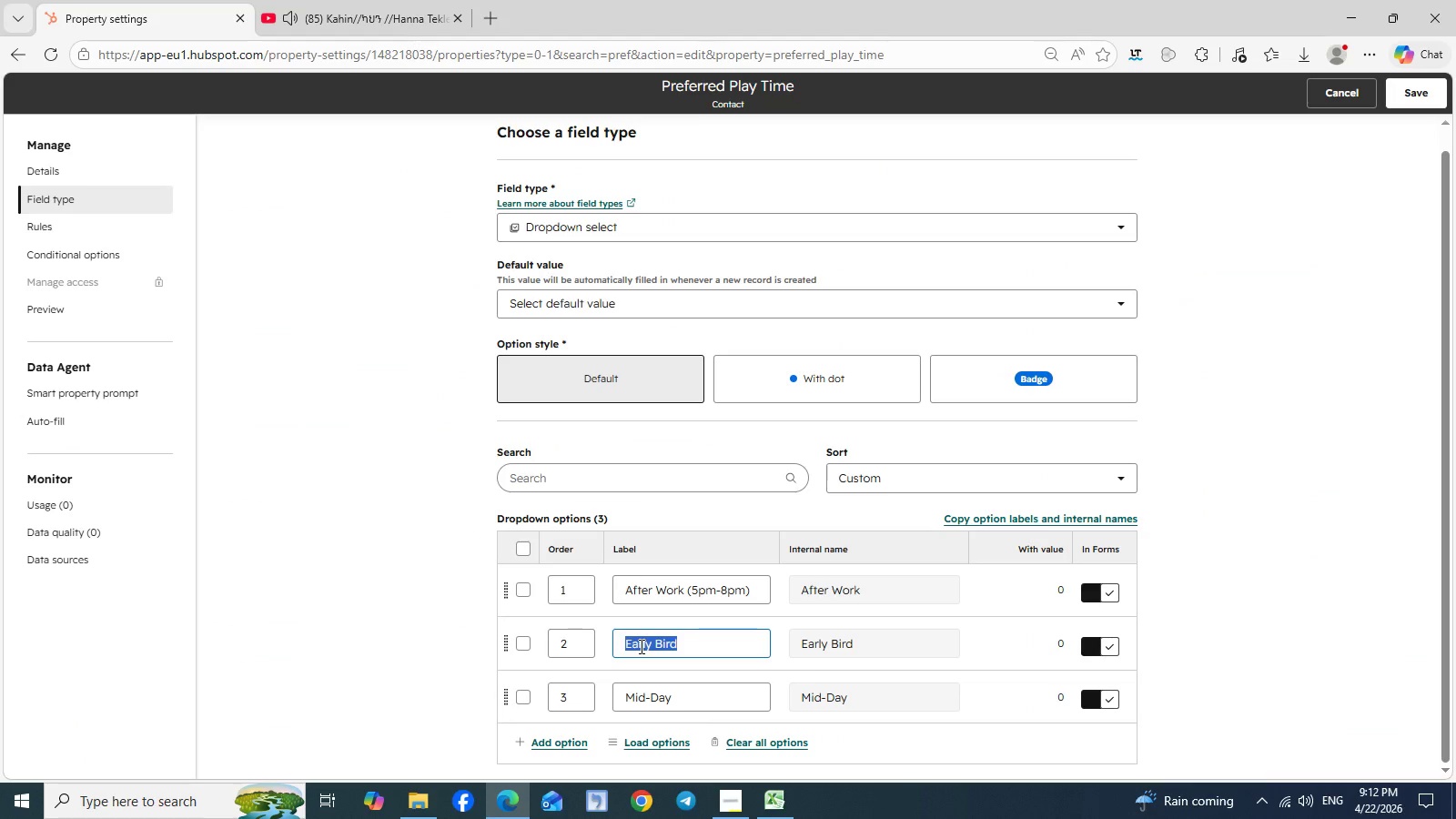 
key(Control+V)
 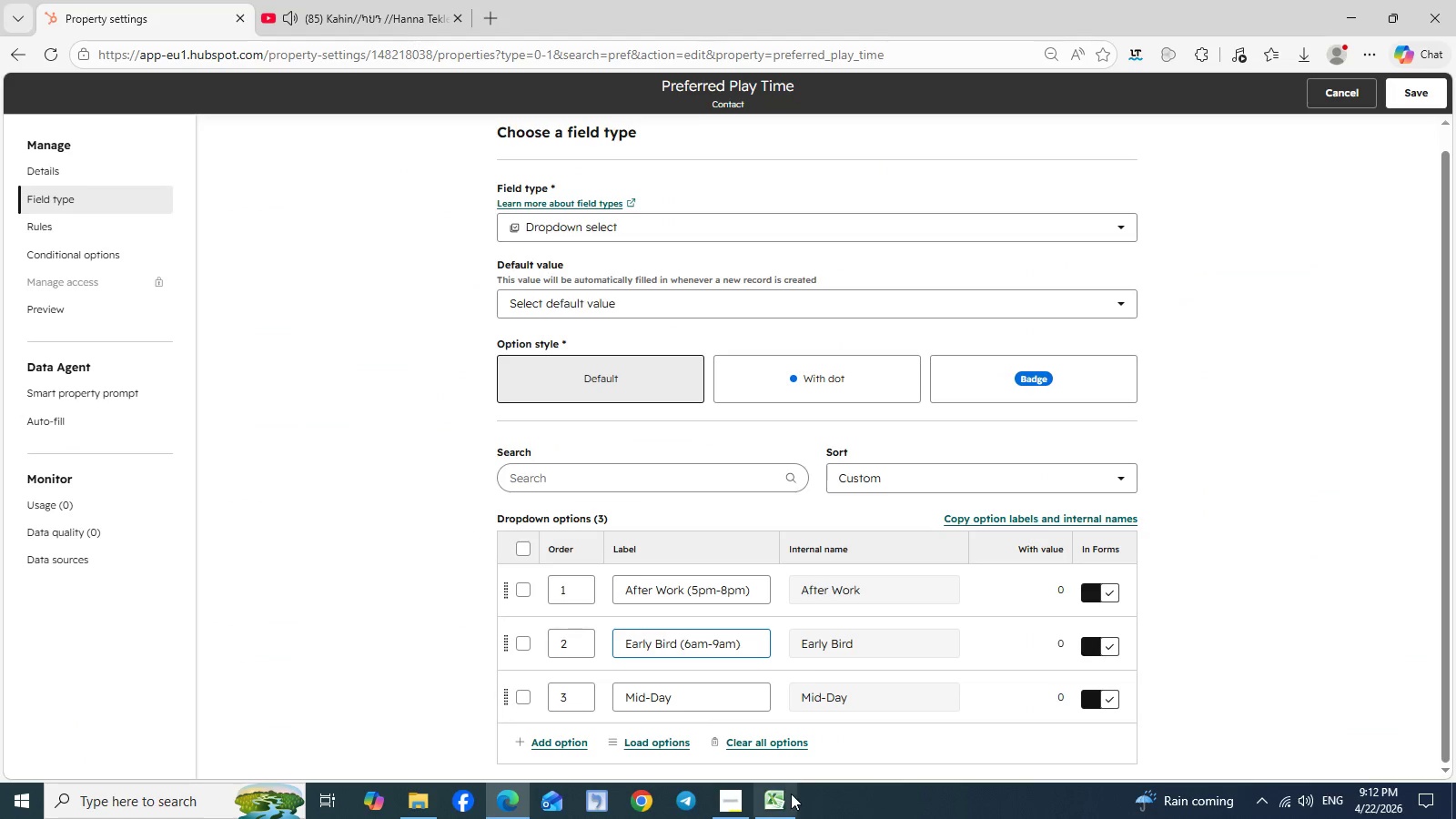 
left_click([791, 801])
 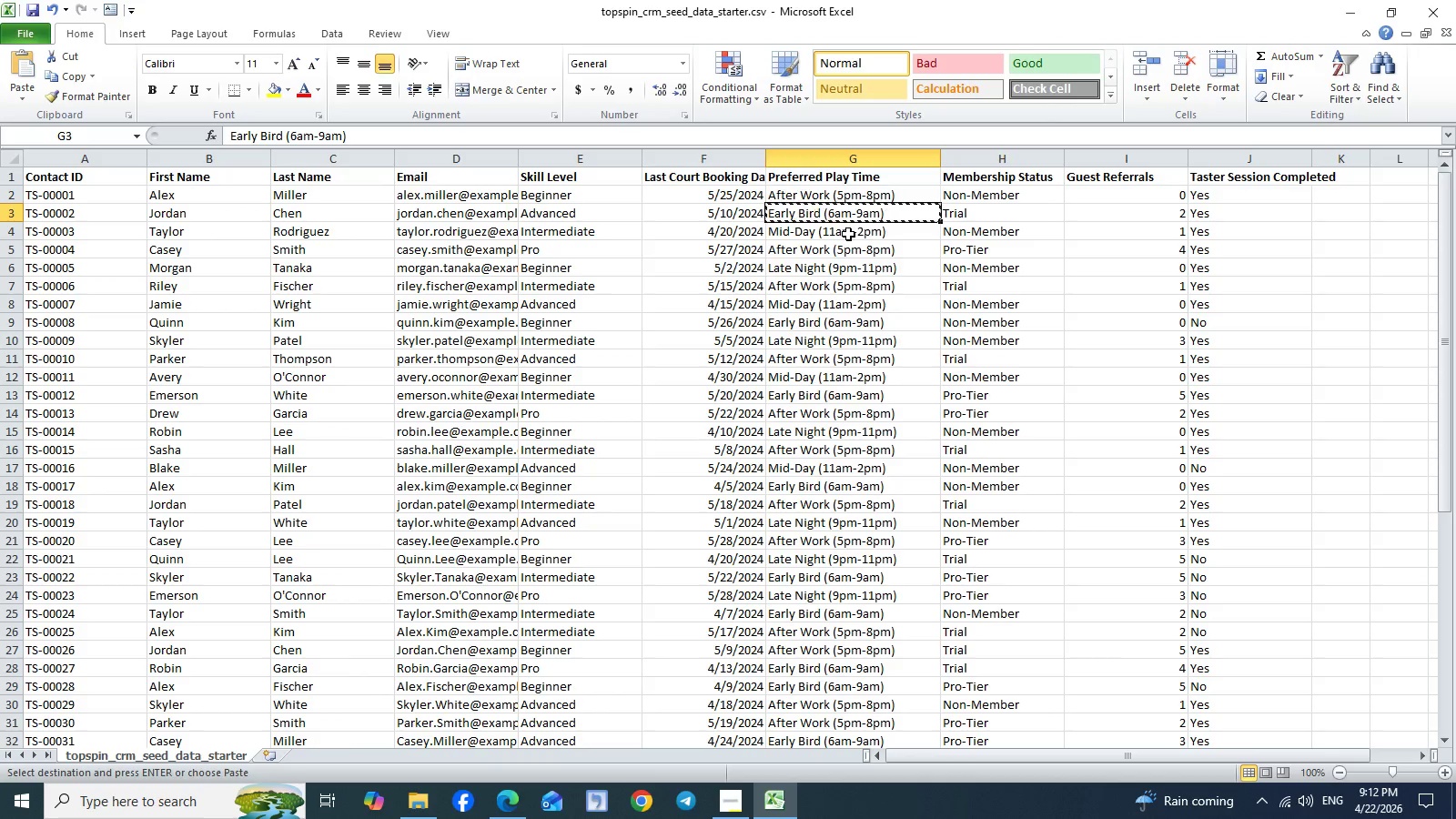 
left_click([848, 234])
 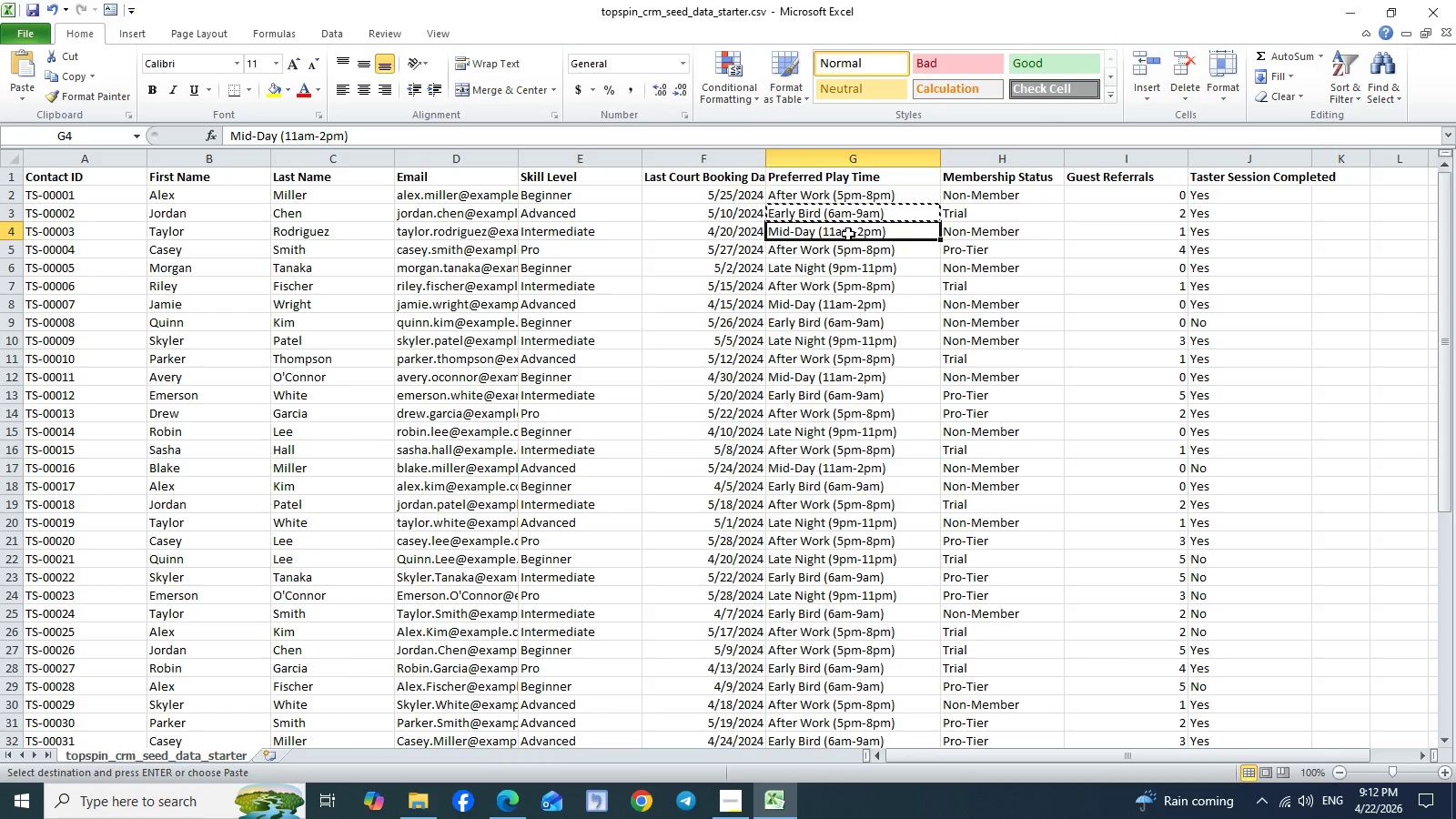 
key(Control+C)
 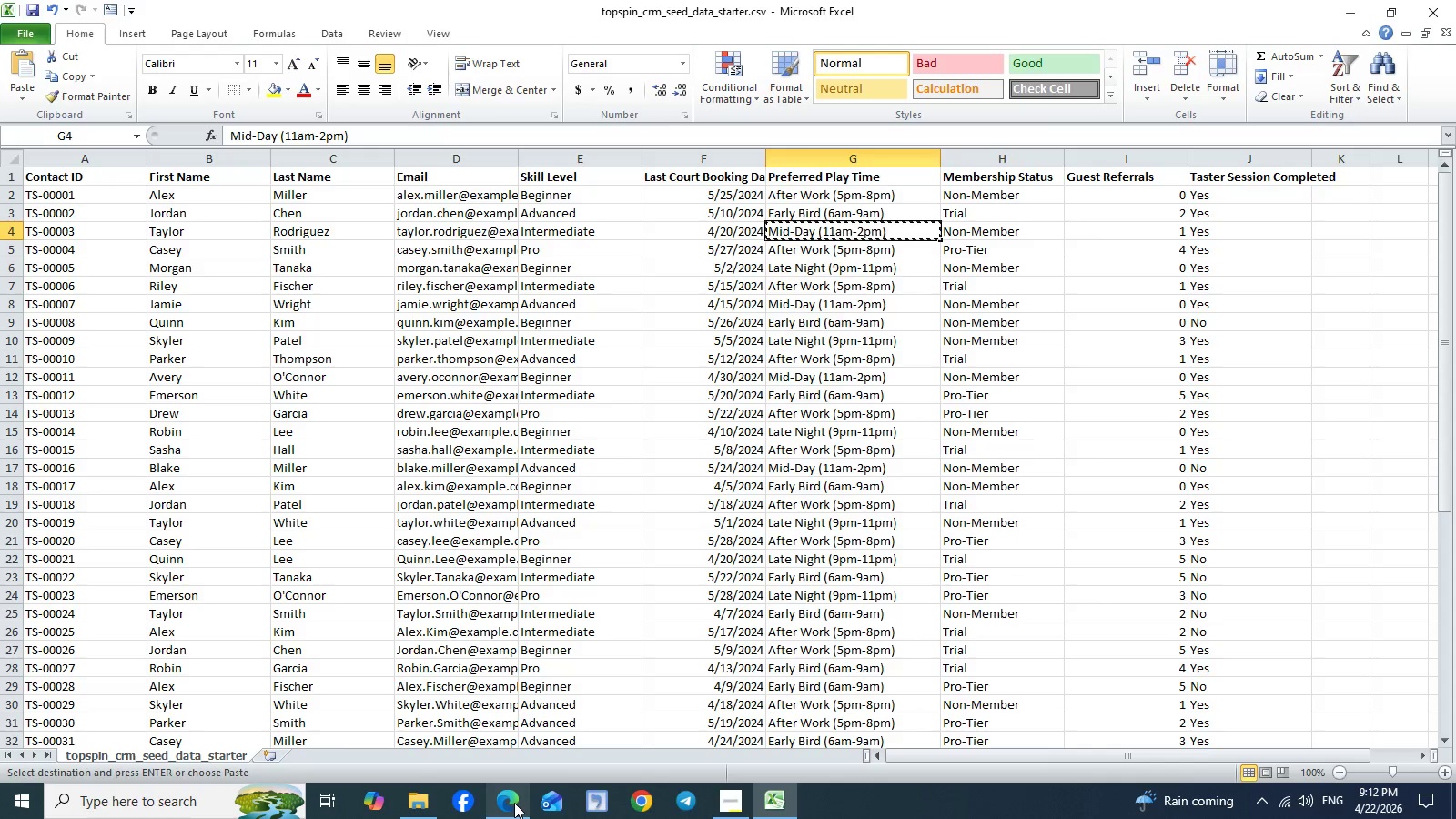 
left_click([514, 803])
 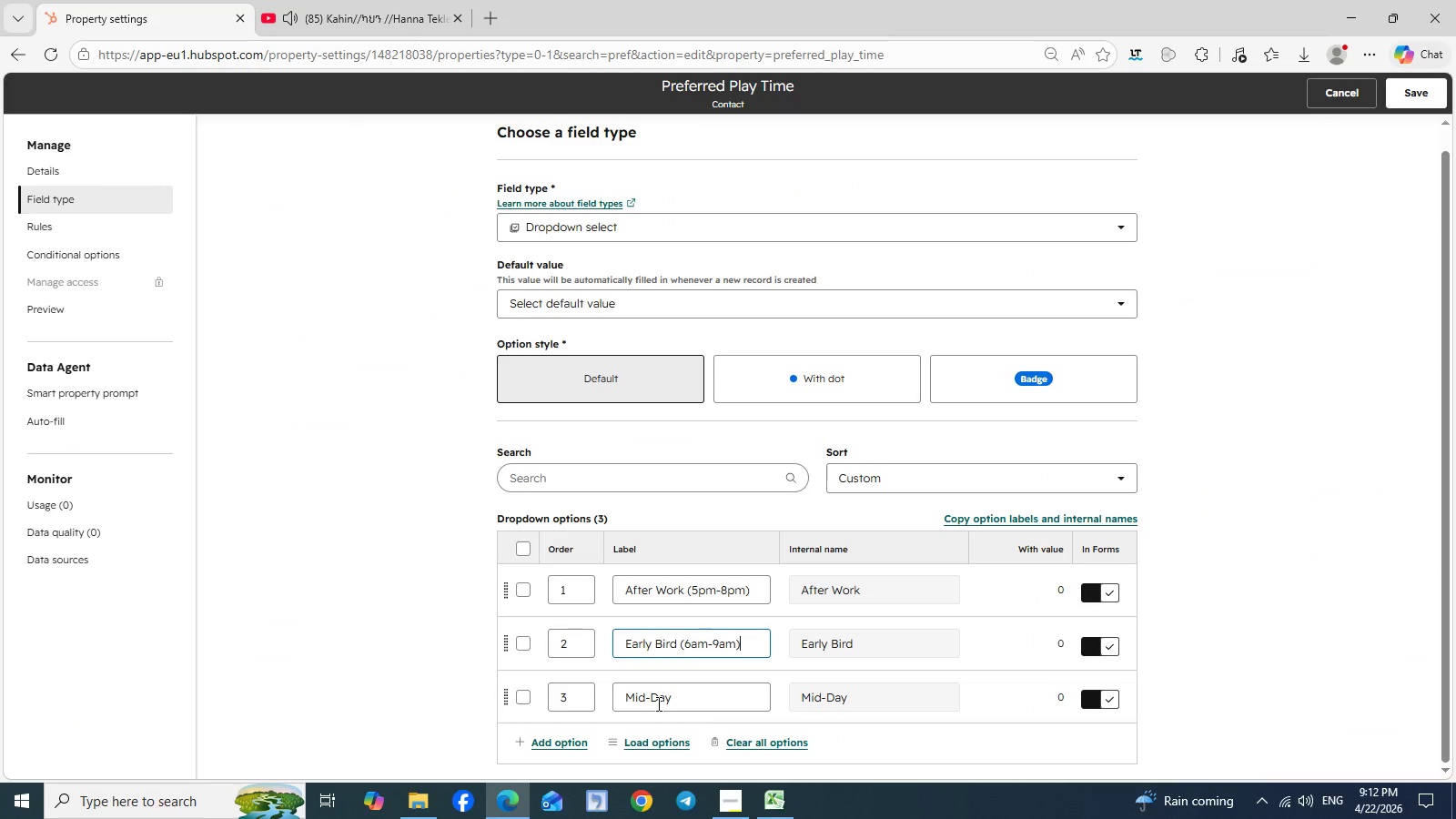 
double_click([657, 703])
 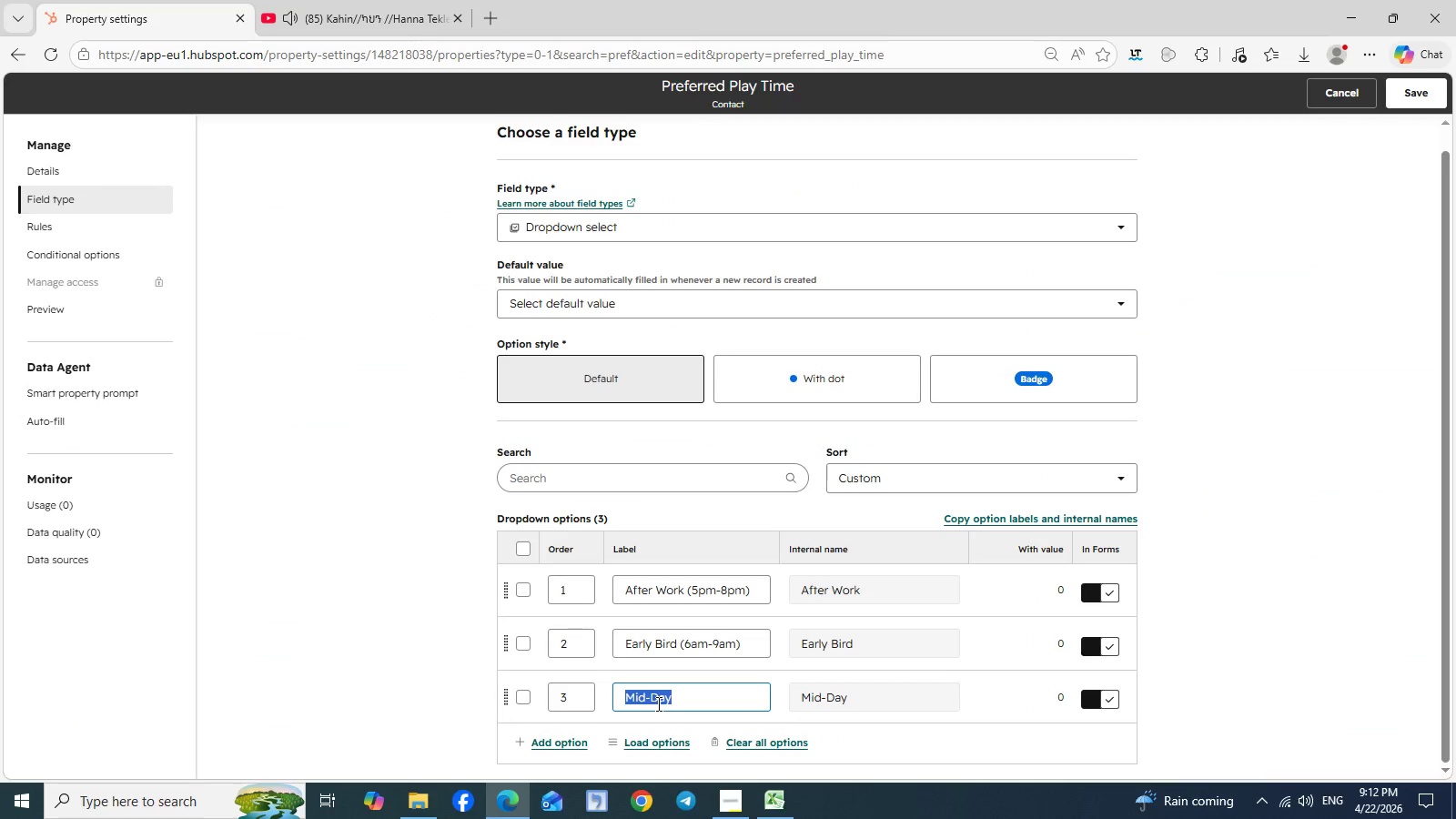 
triple_click([657, 703])
 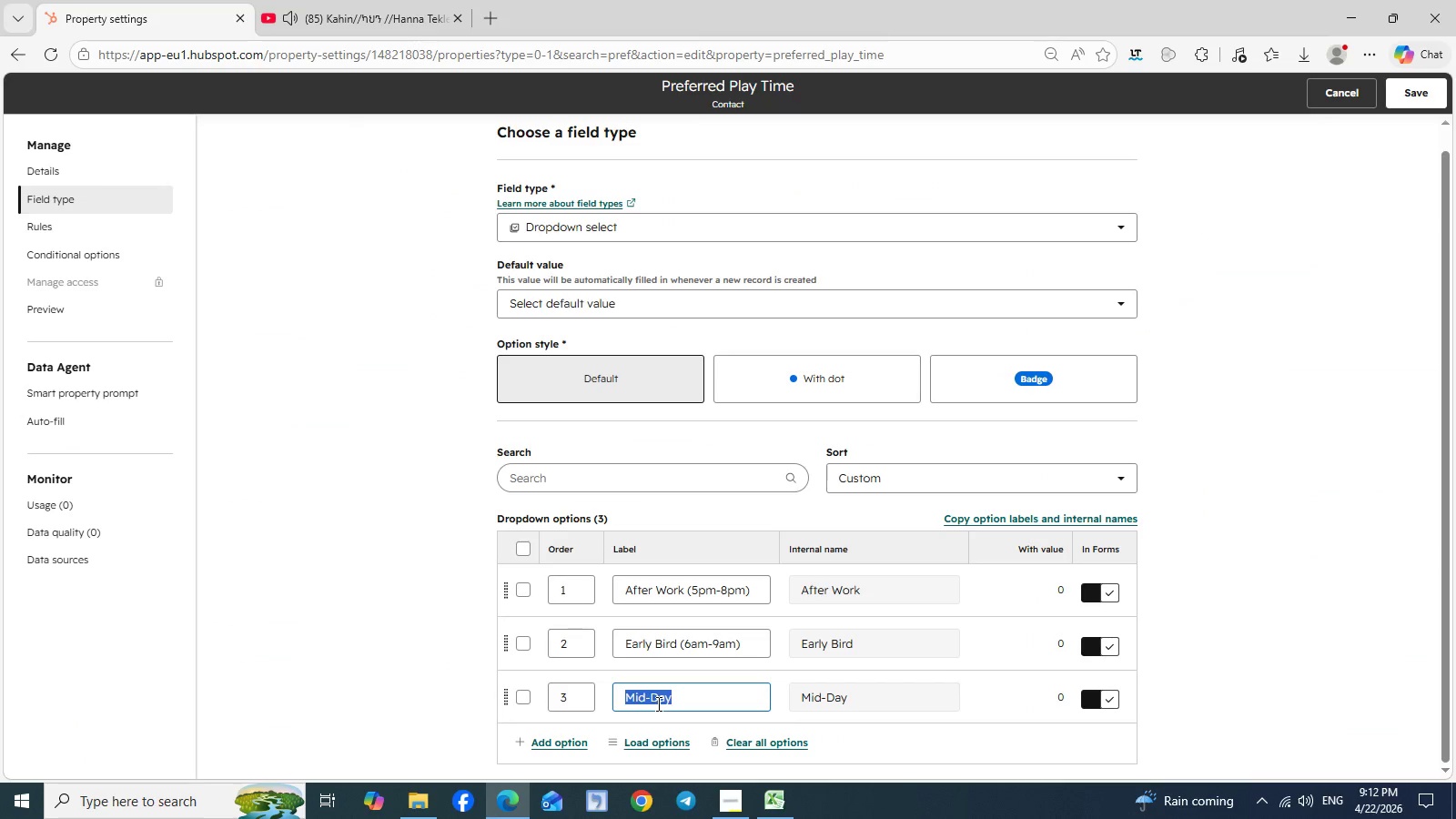 
key(Control+V)
 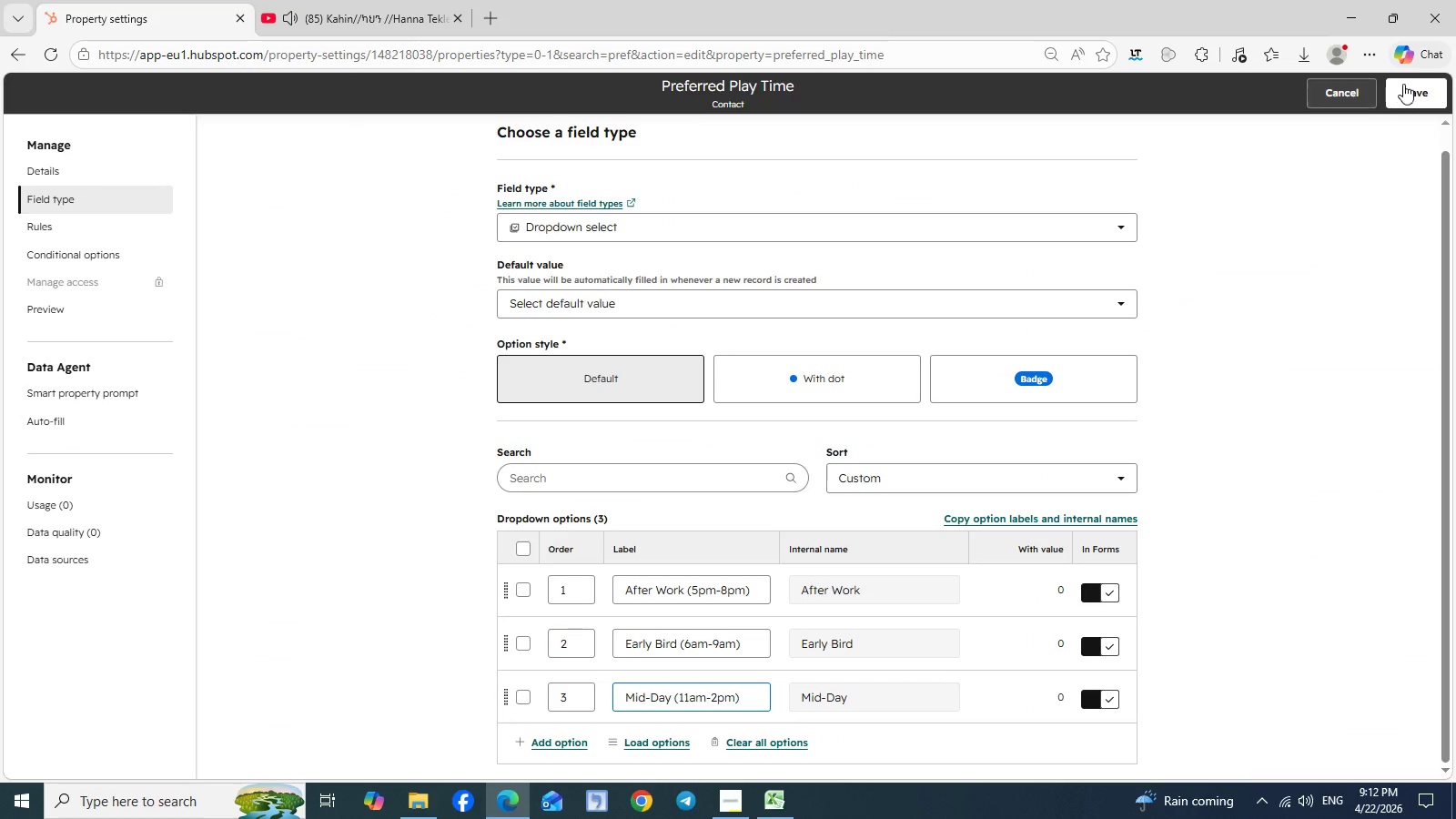 
left_click([1415, 88])
 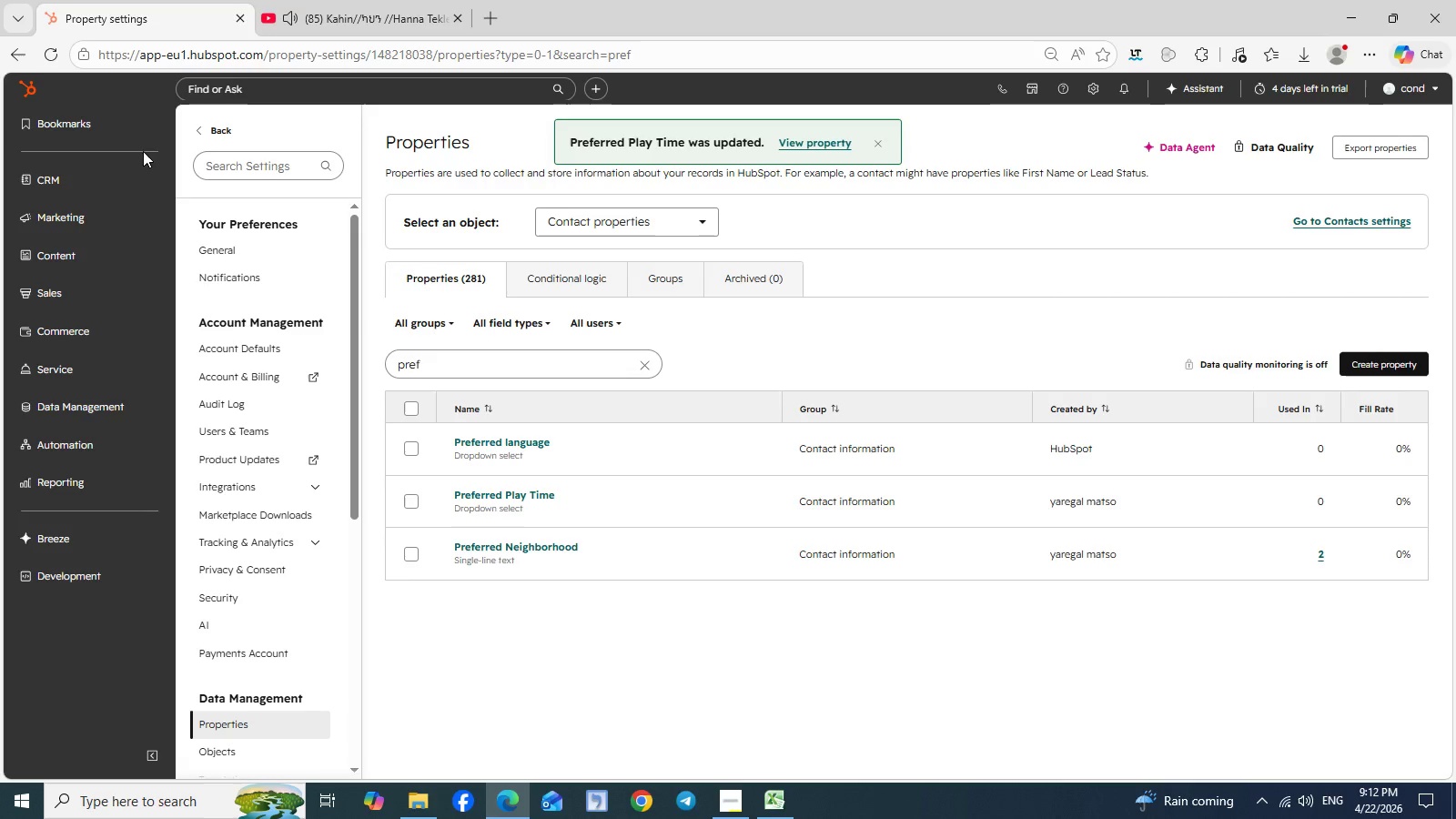 
wait(5.55)
 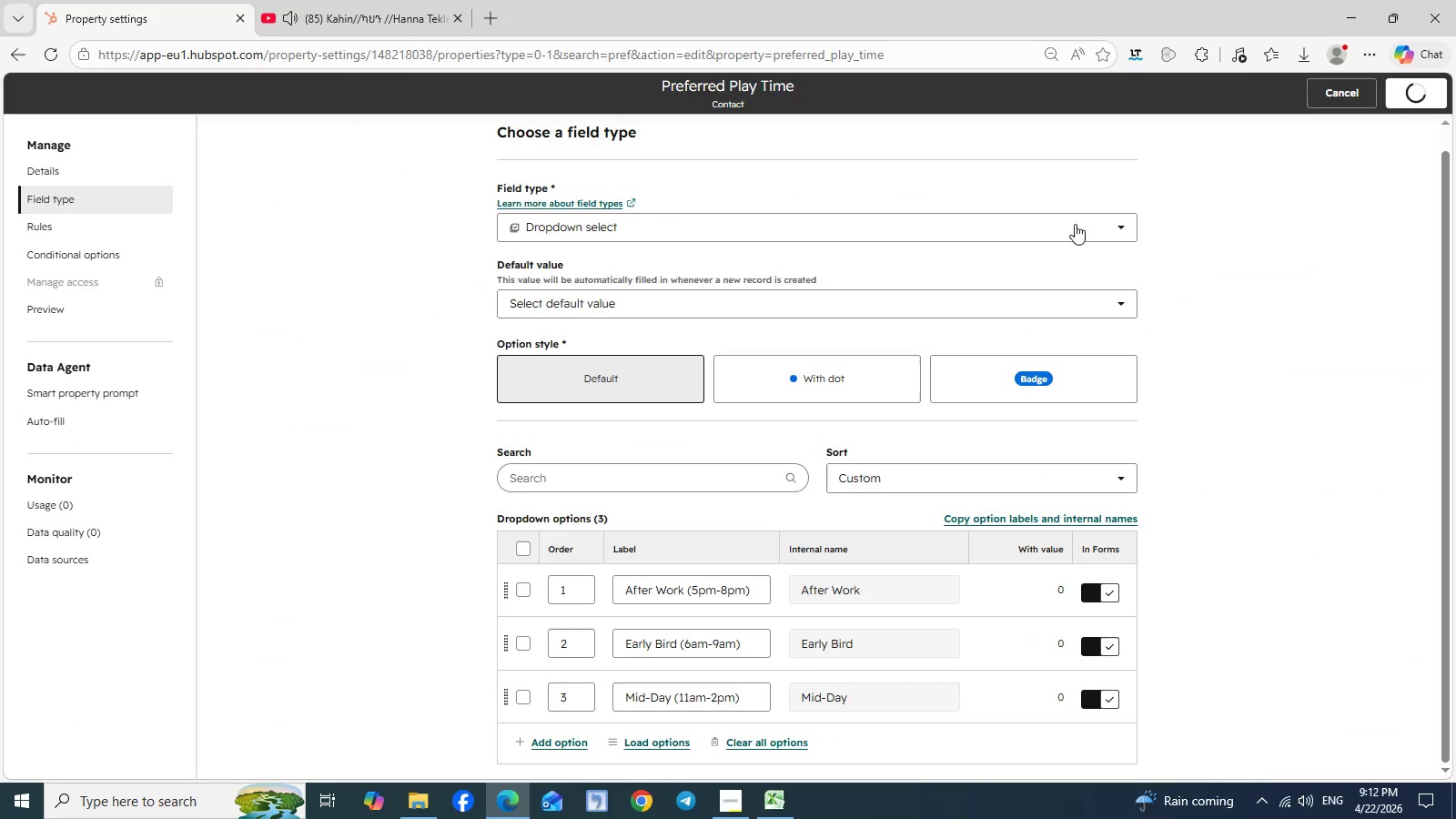 
left_click([150, 177])
 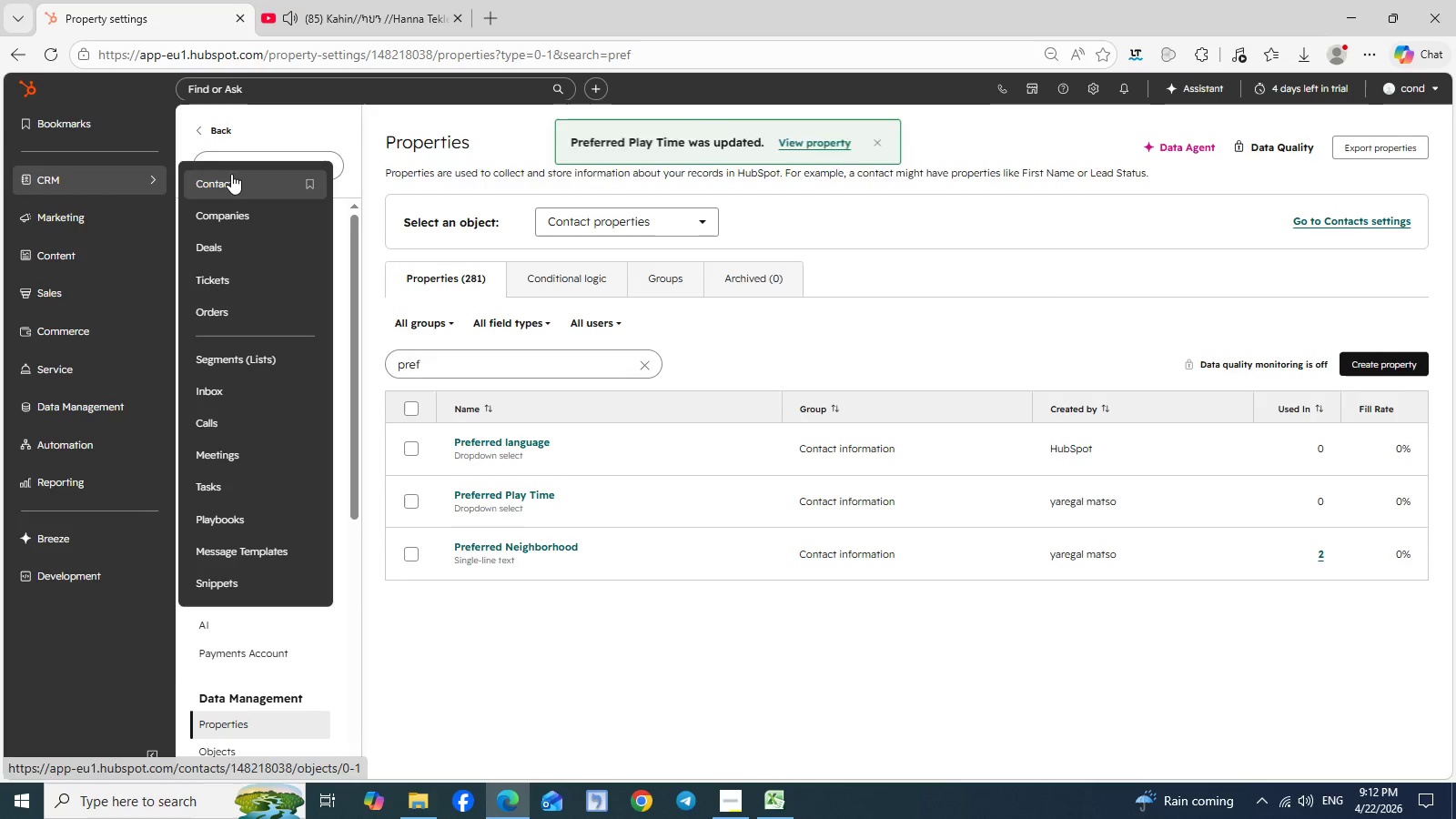 
left_click([231, 174])
 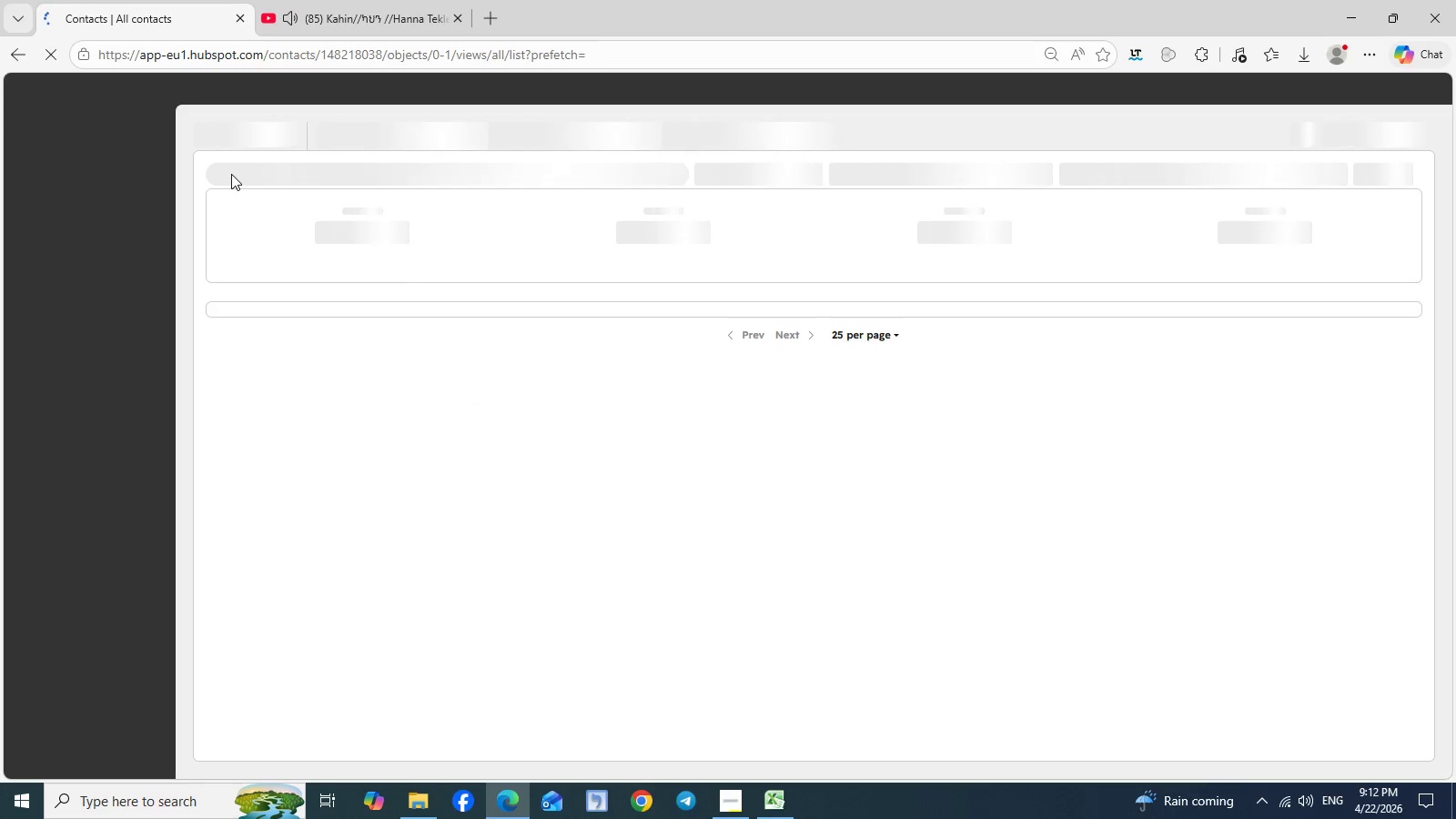 
wait(9.77)
 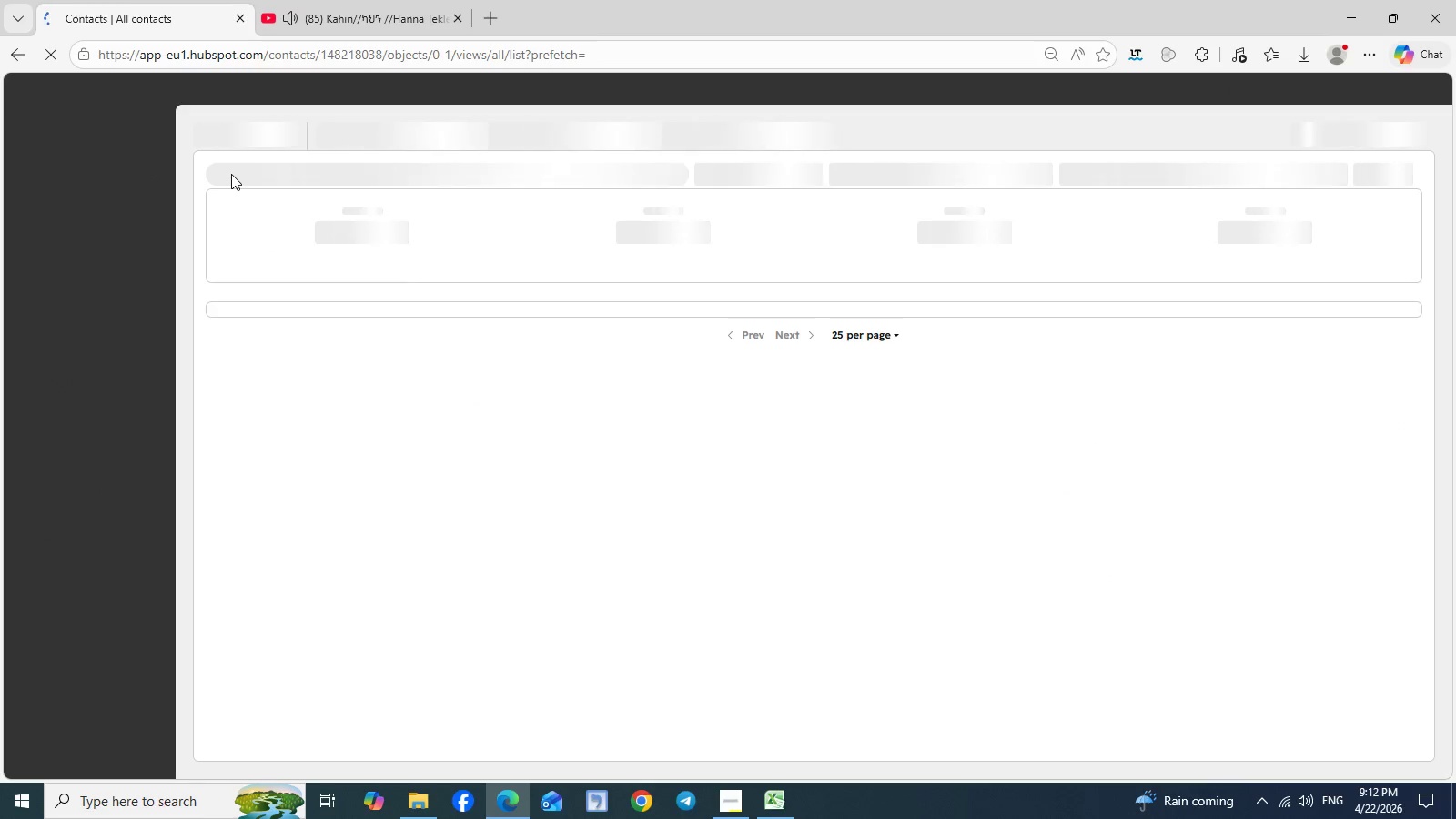 
left_click([1399, 130])
 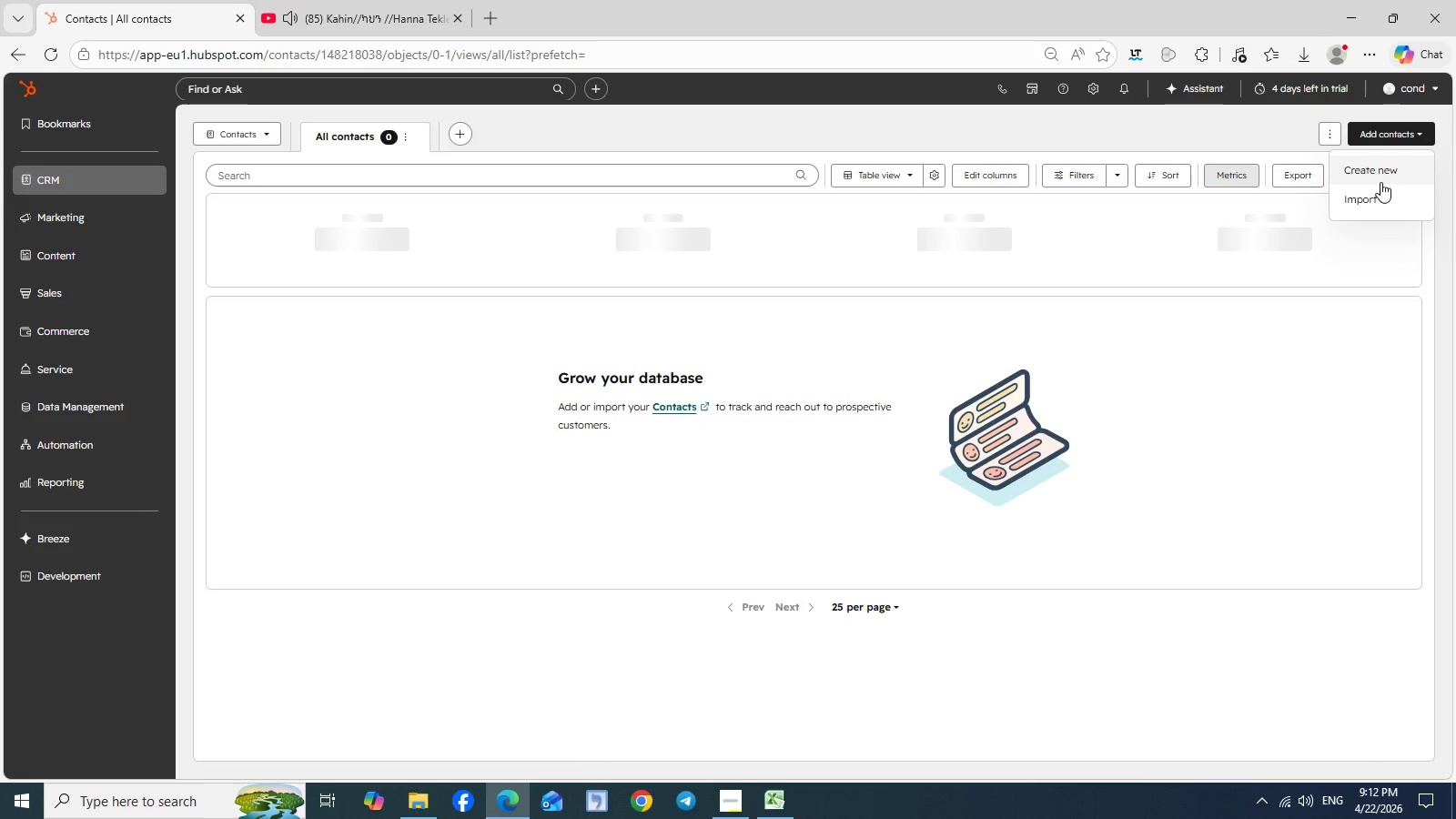 
left_click([1363, 203])
 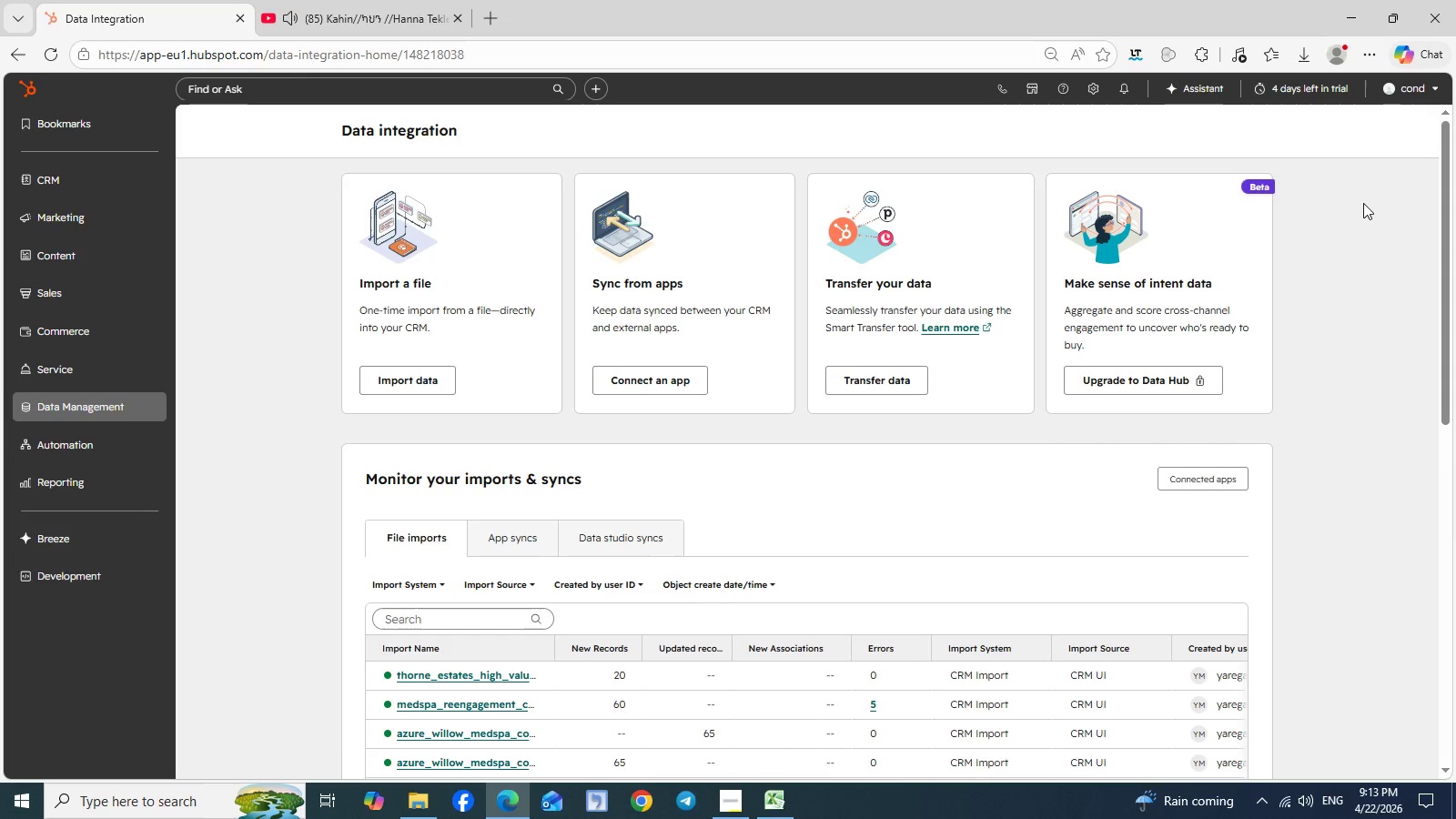 
wait(40.61)
 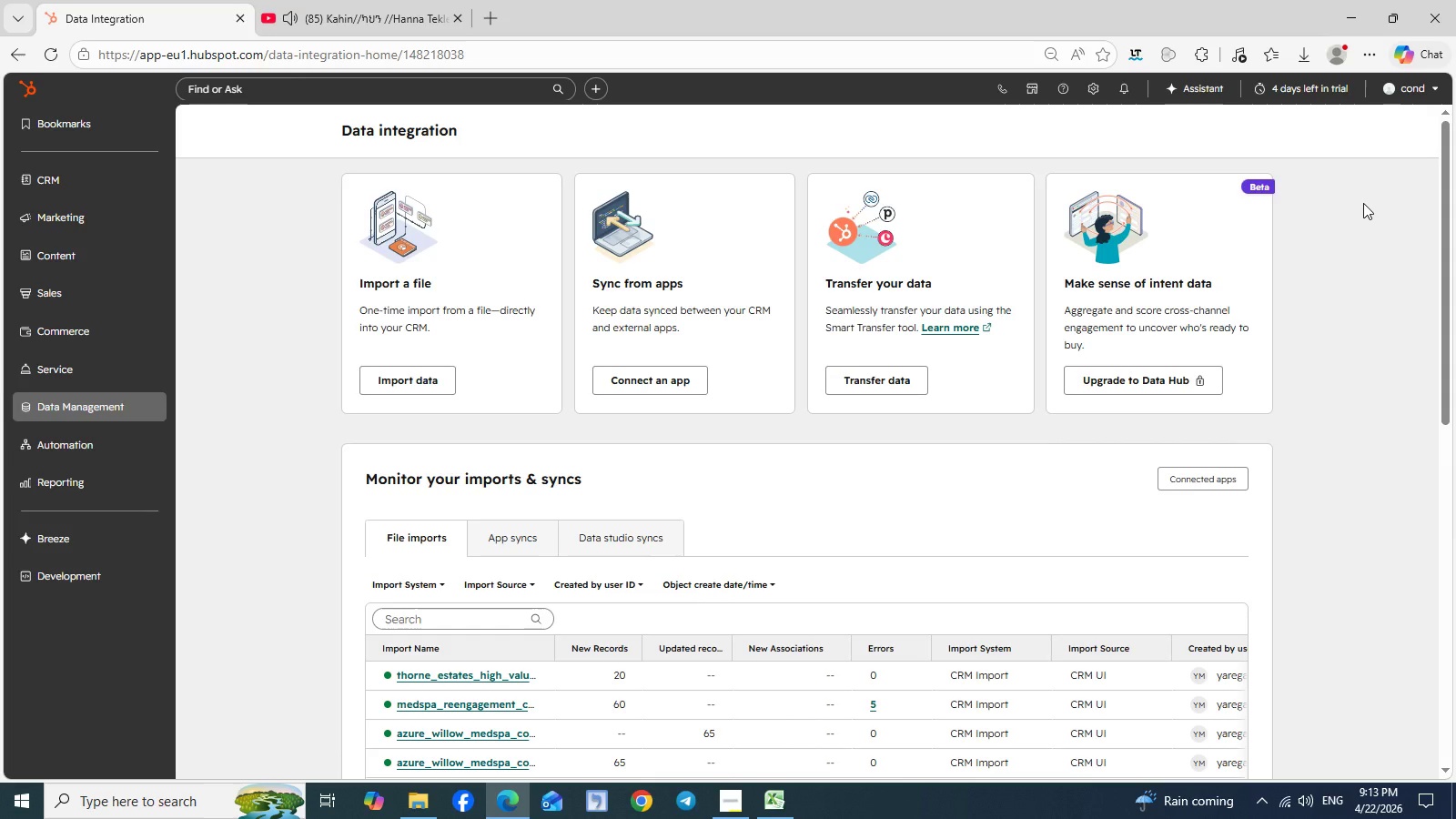 
left_click([419, 384])
 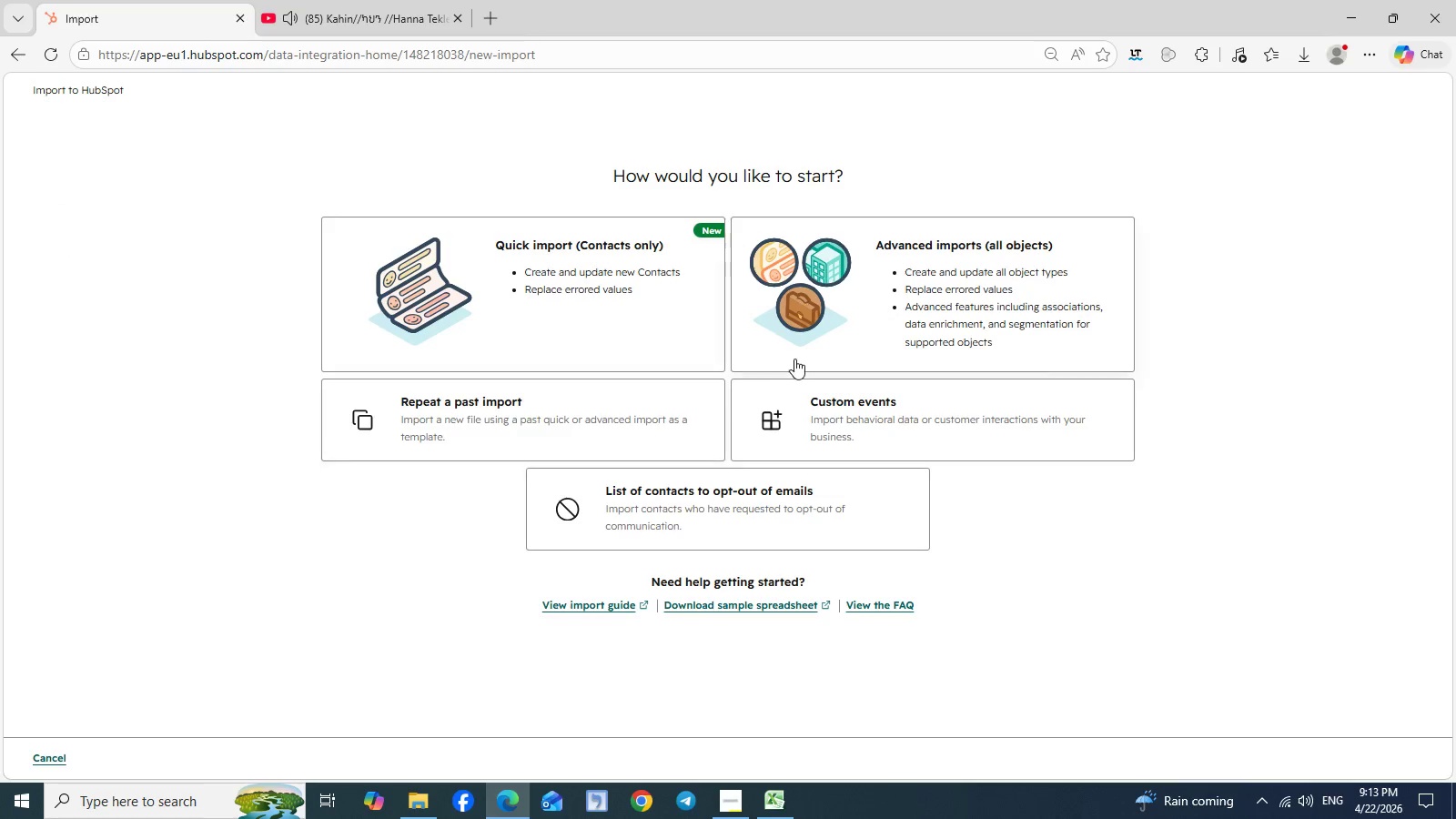 
left_click([794, 359])
 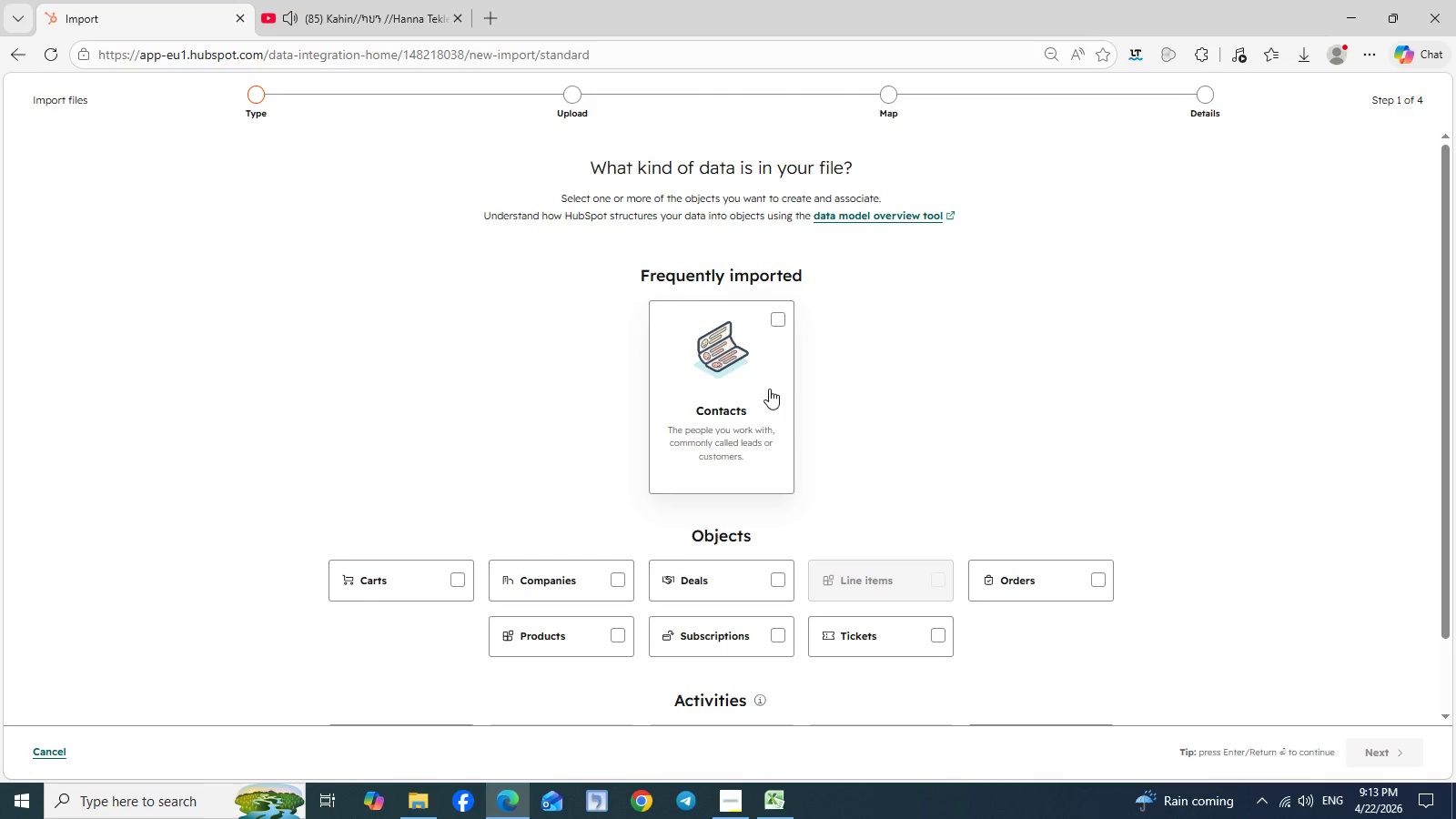 
left_click([785, 304])
 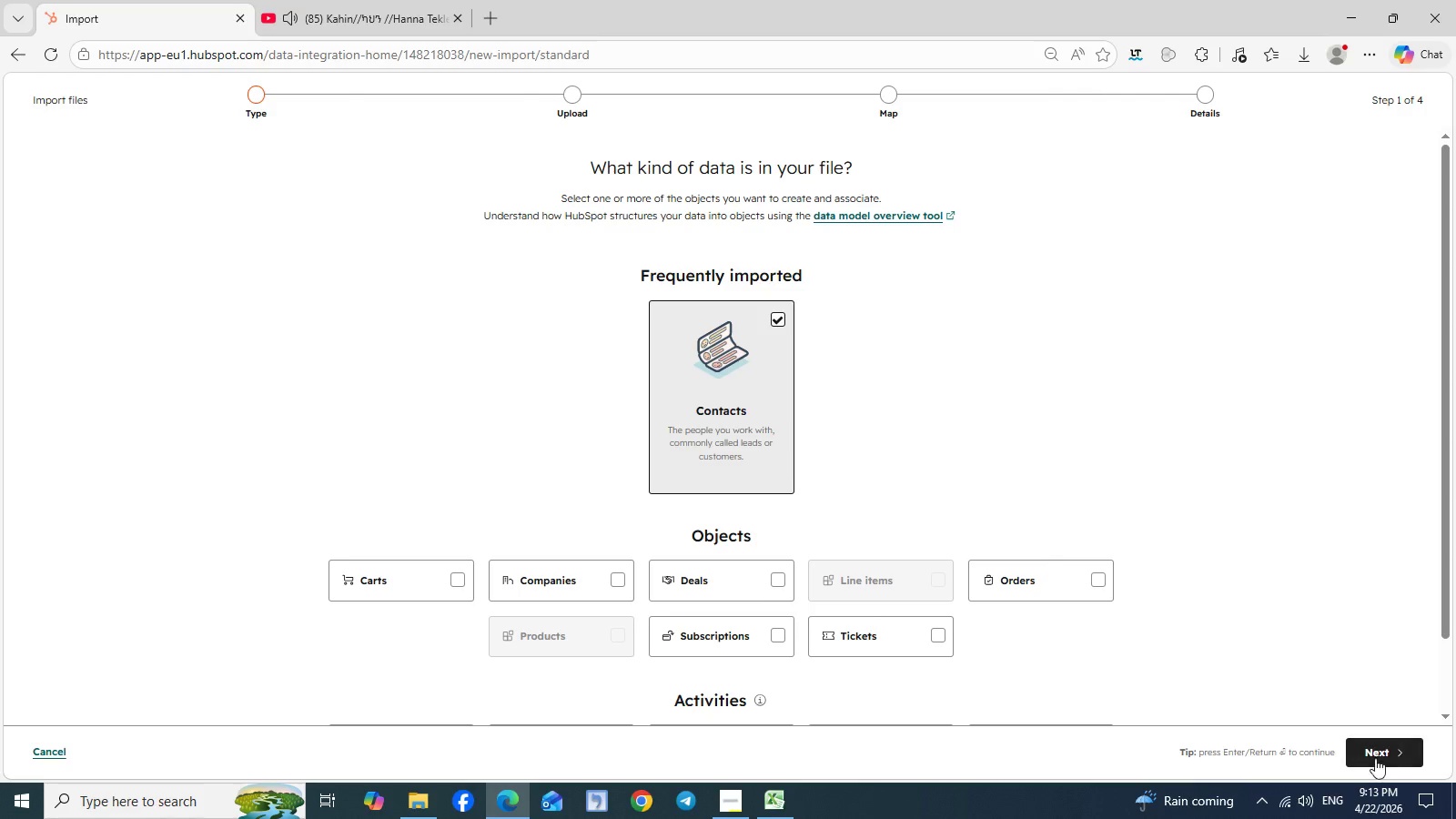 
left_click([1378, 753])
 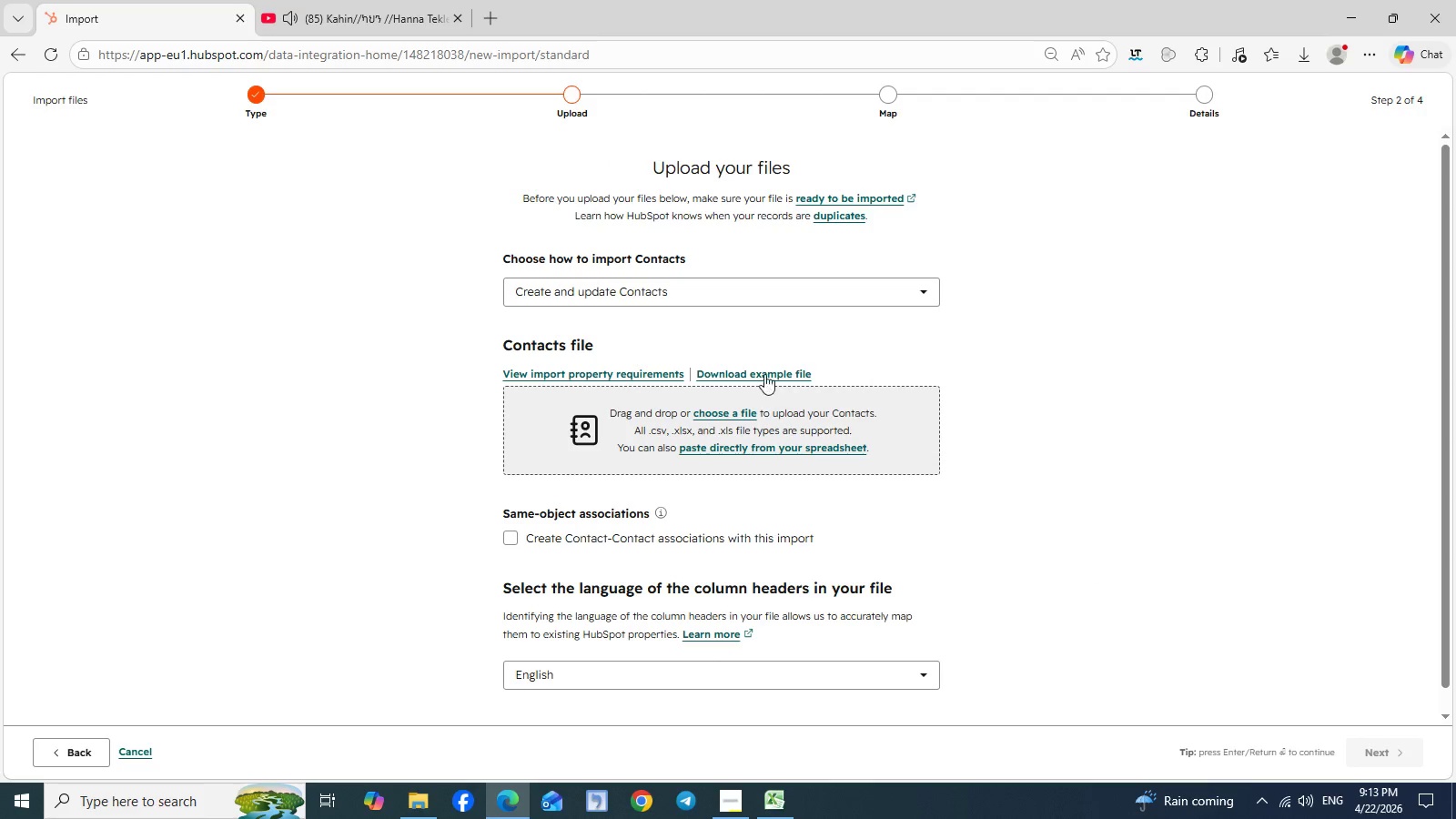 
left_click([730, 410])
 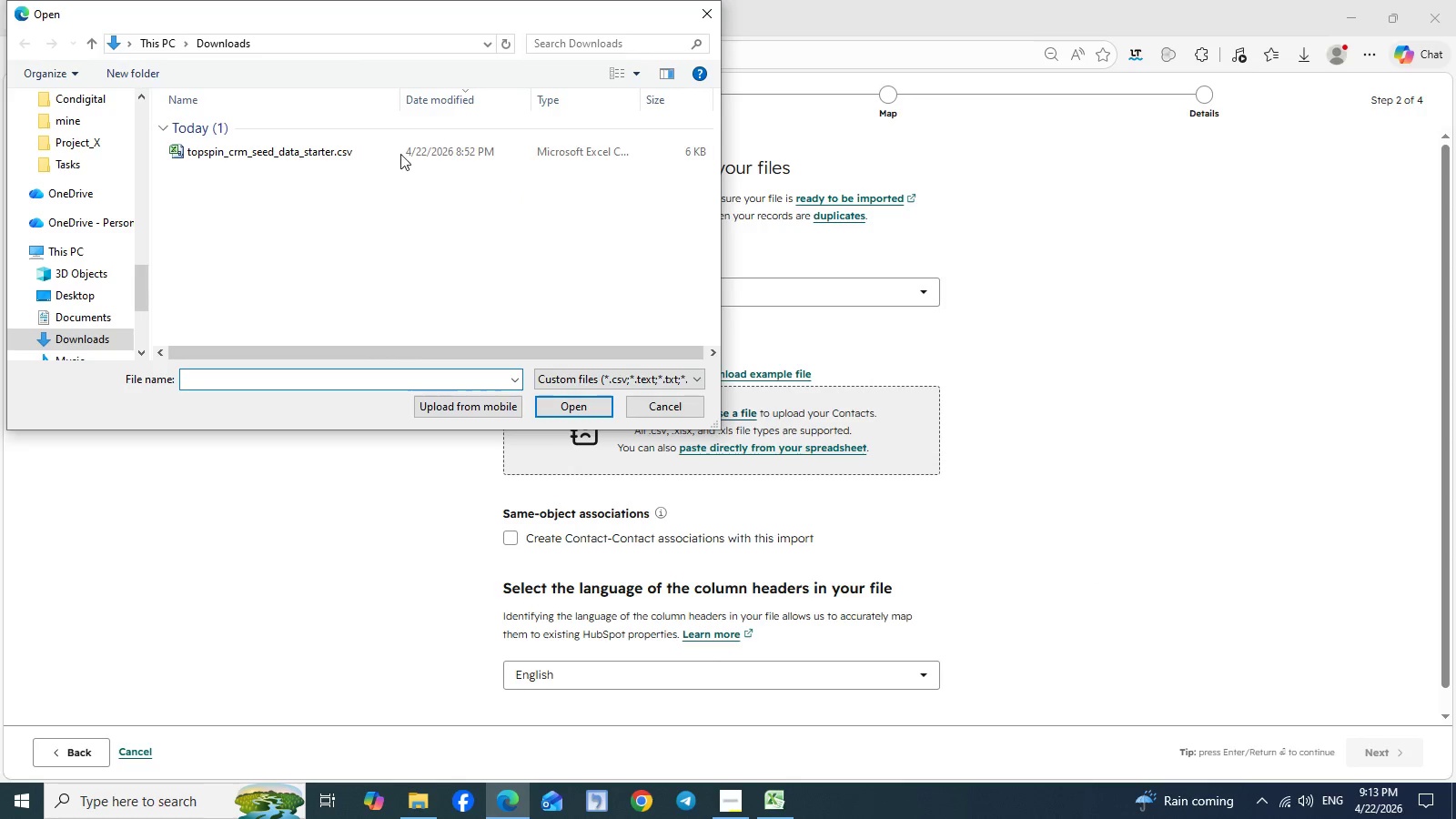 
left_click([401, 136])
 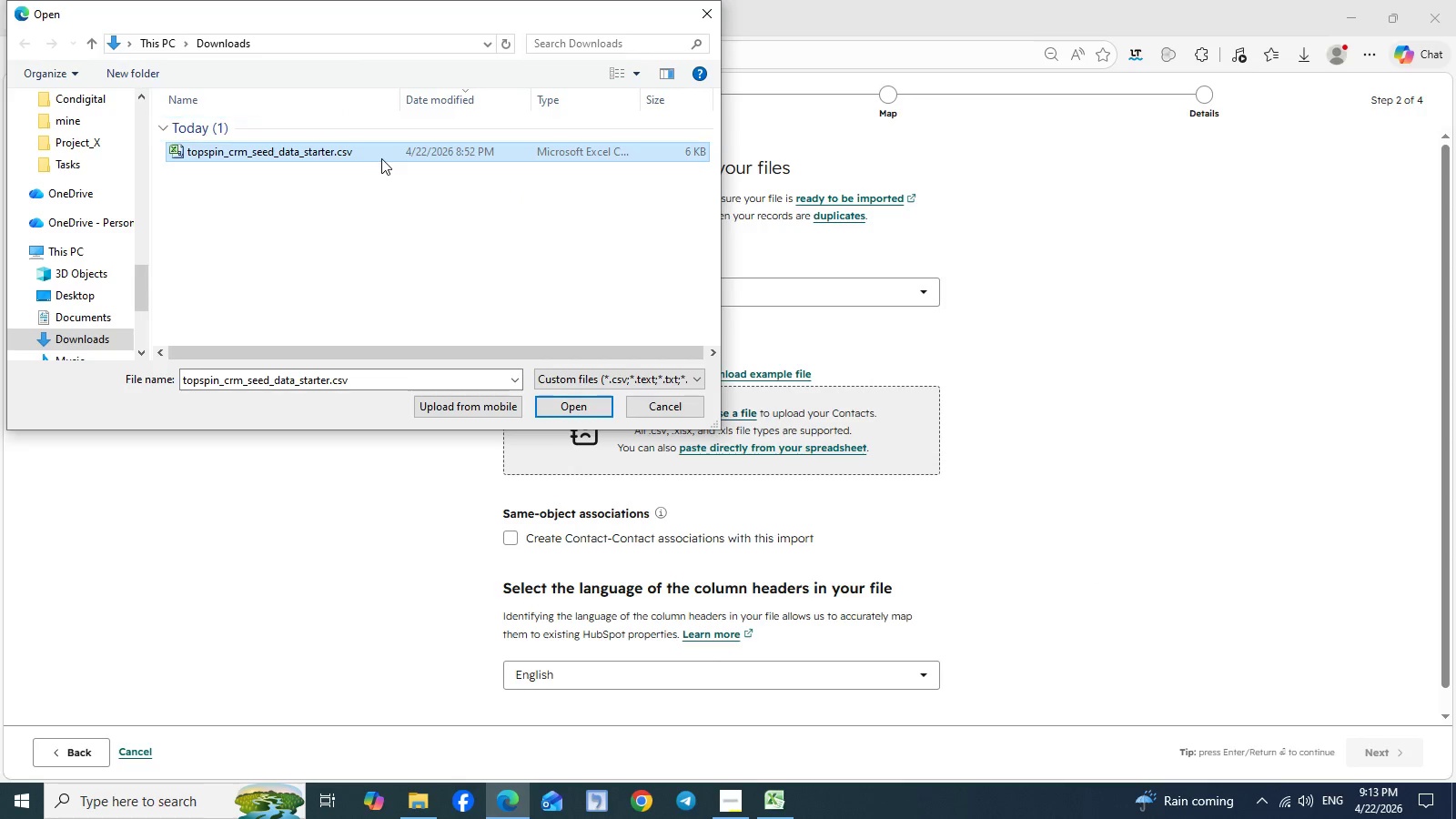 
left_click([381, 158])
 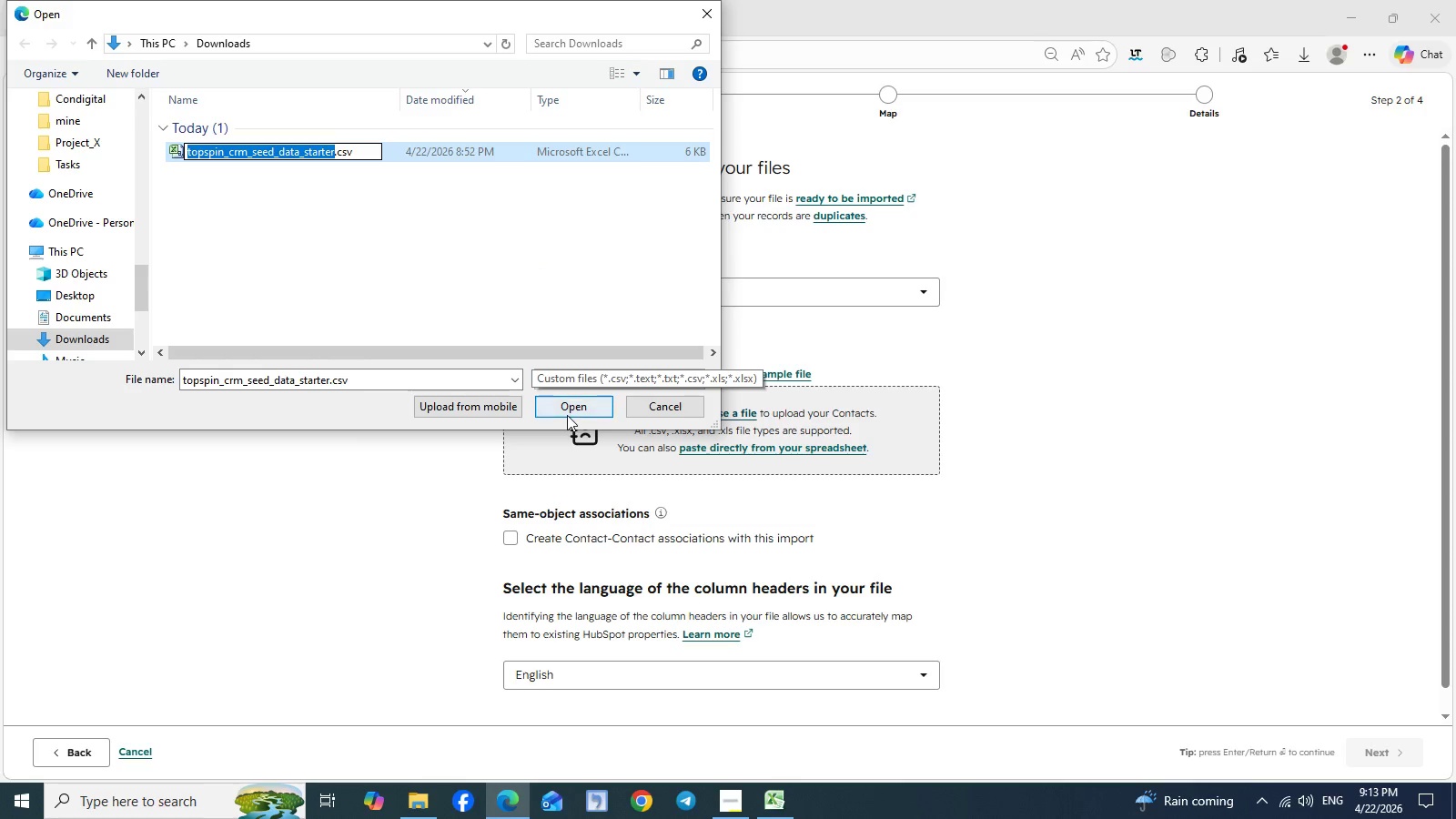 
left_click([567, 408])
 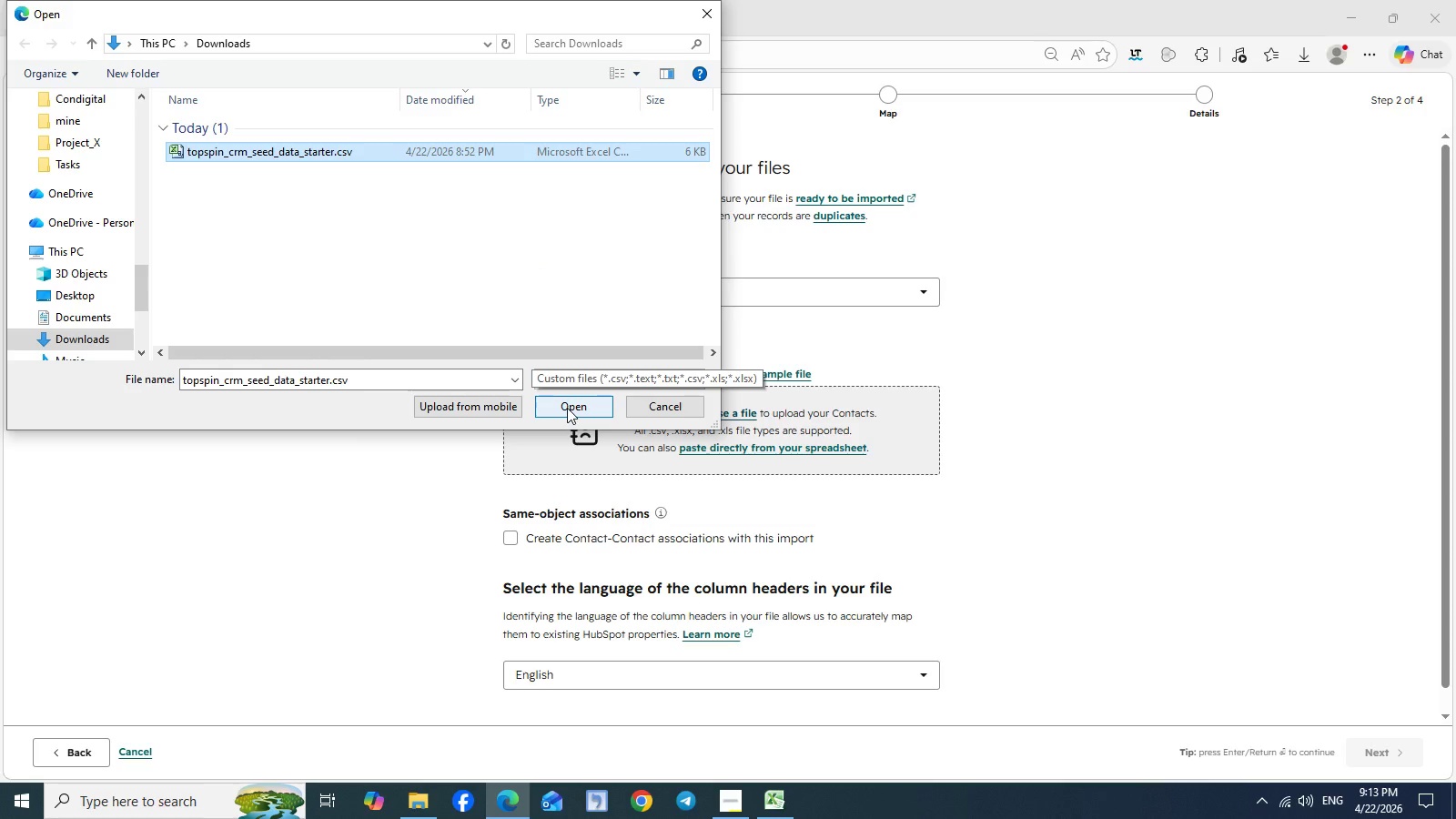 
left_click([567, 408])
 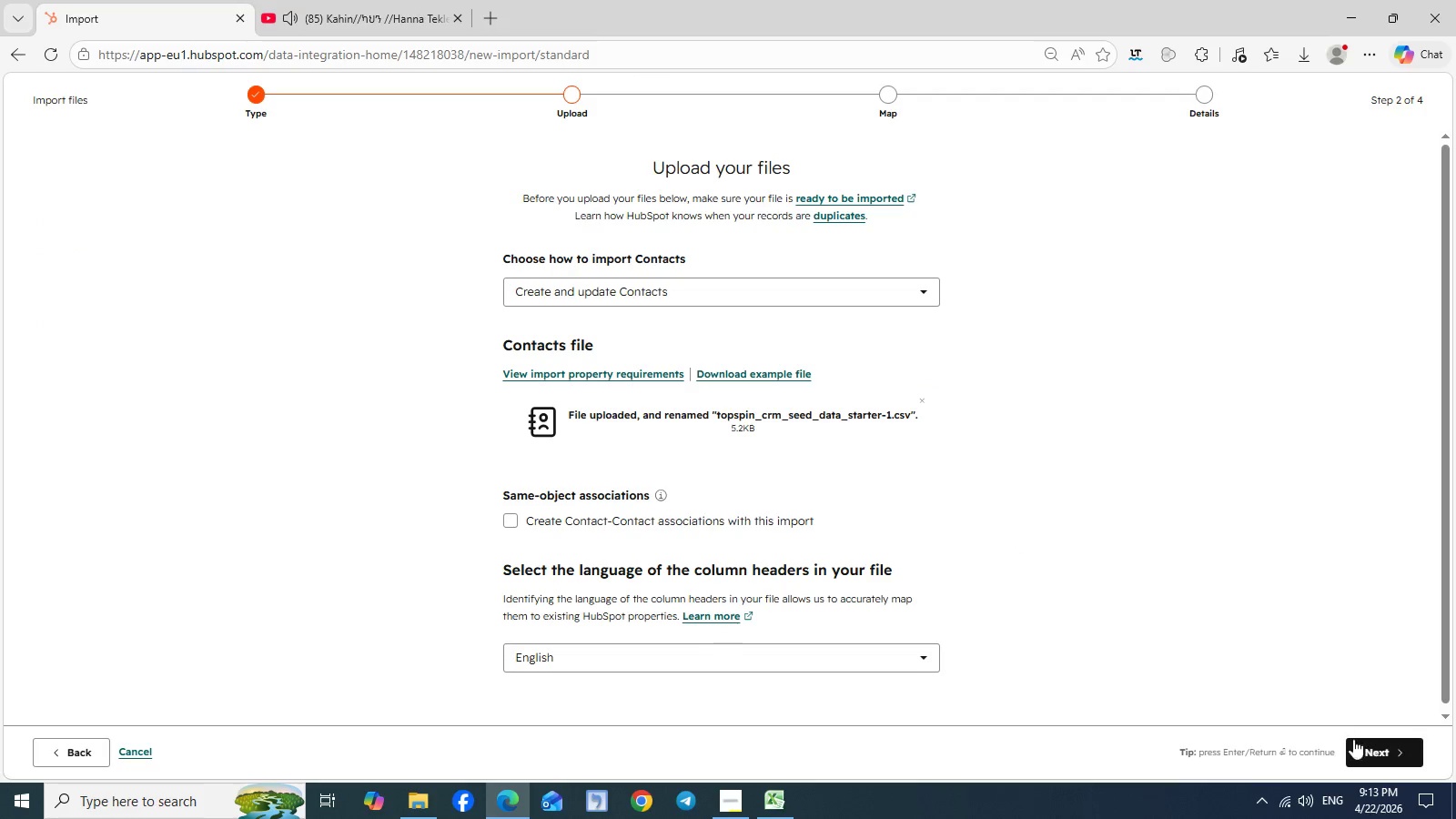 
left_click([1366, 749])
 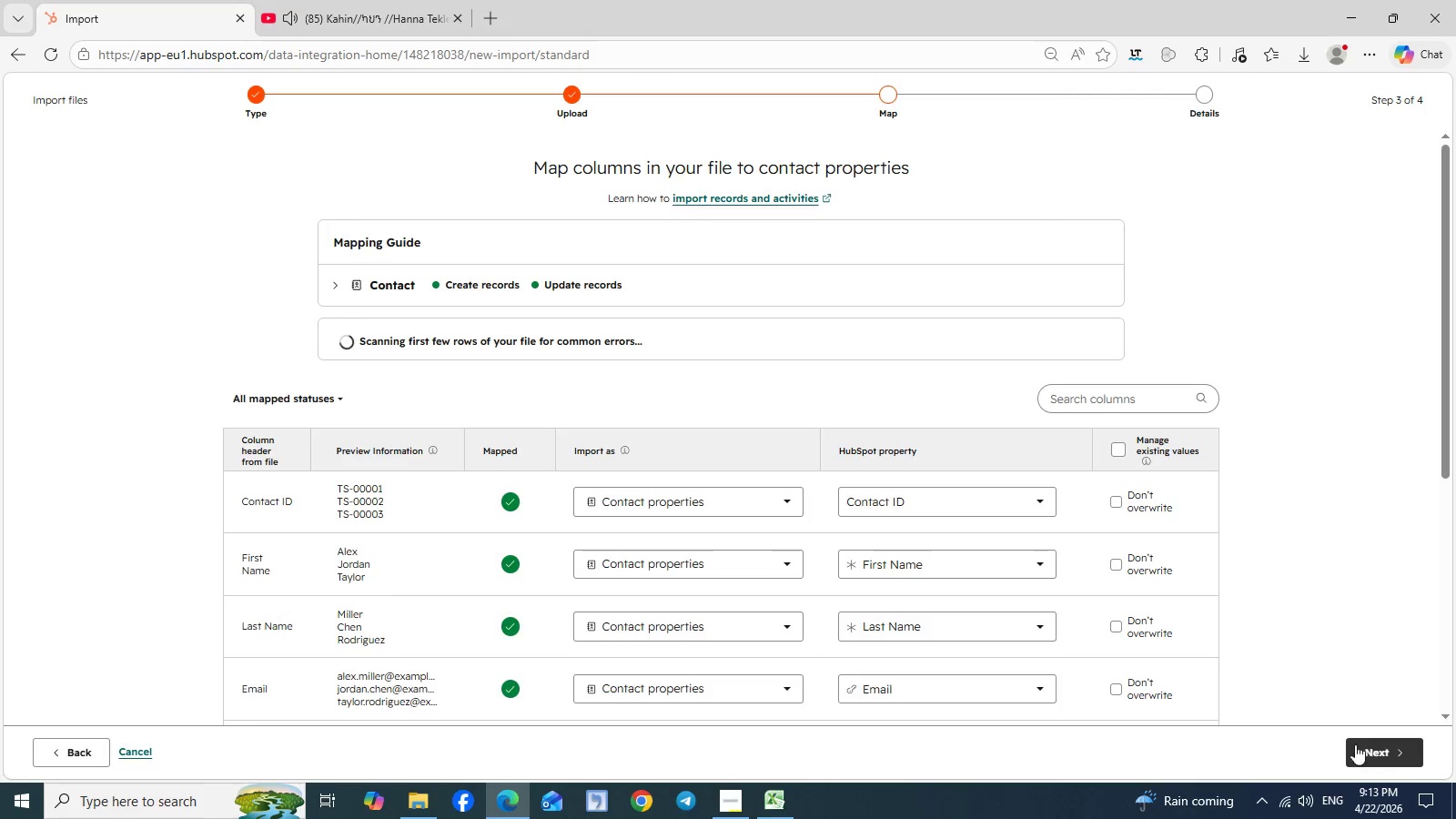 
scroll: coordinate [1299, 567], scroll_direction: down, amount: 4.0
 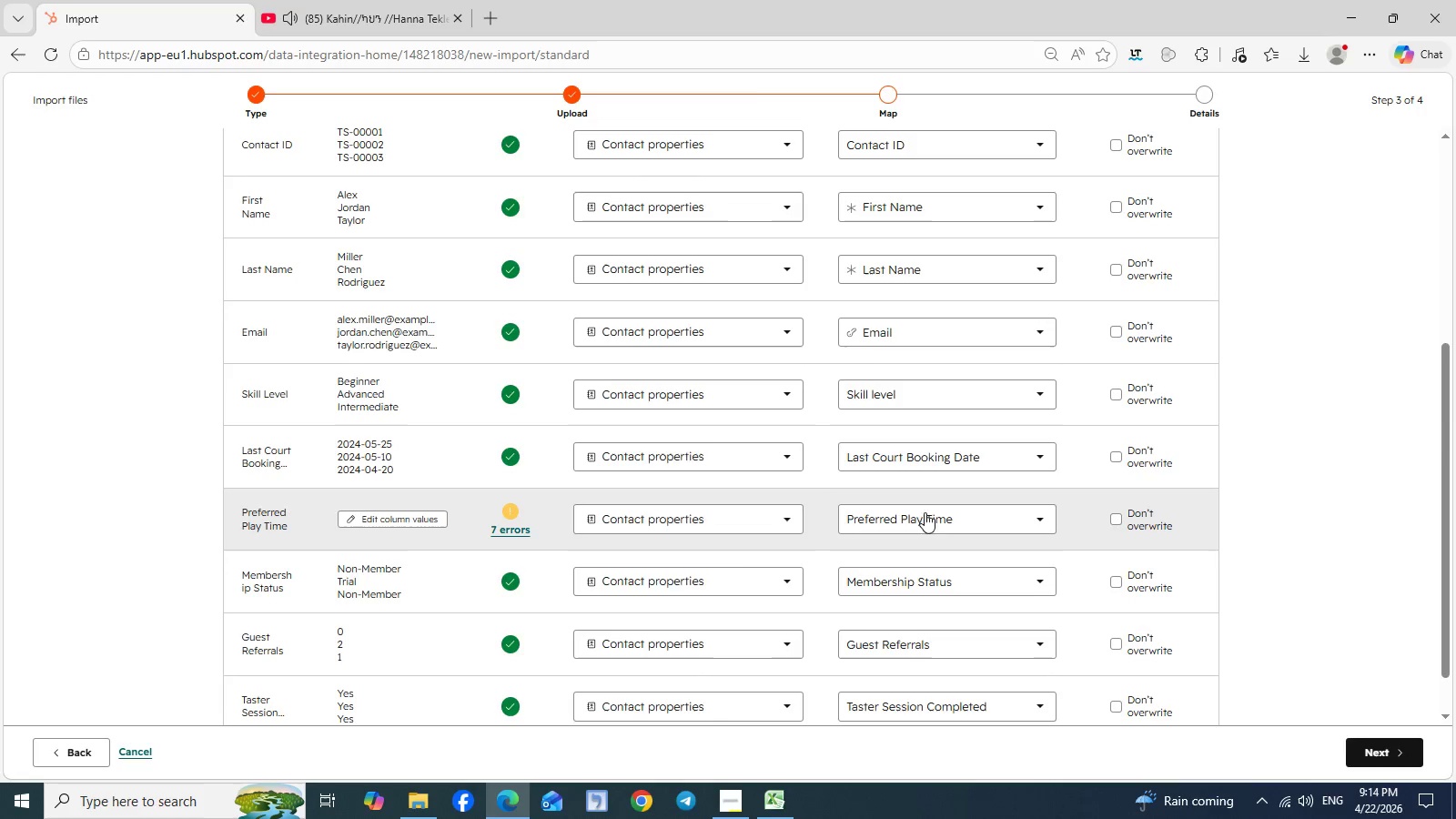 
wait(6.49)
 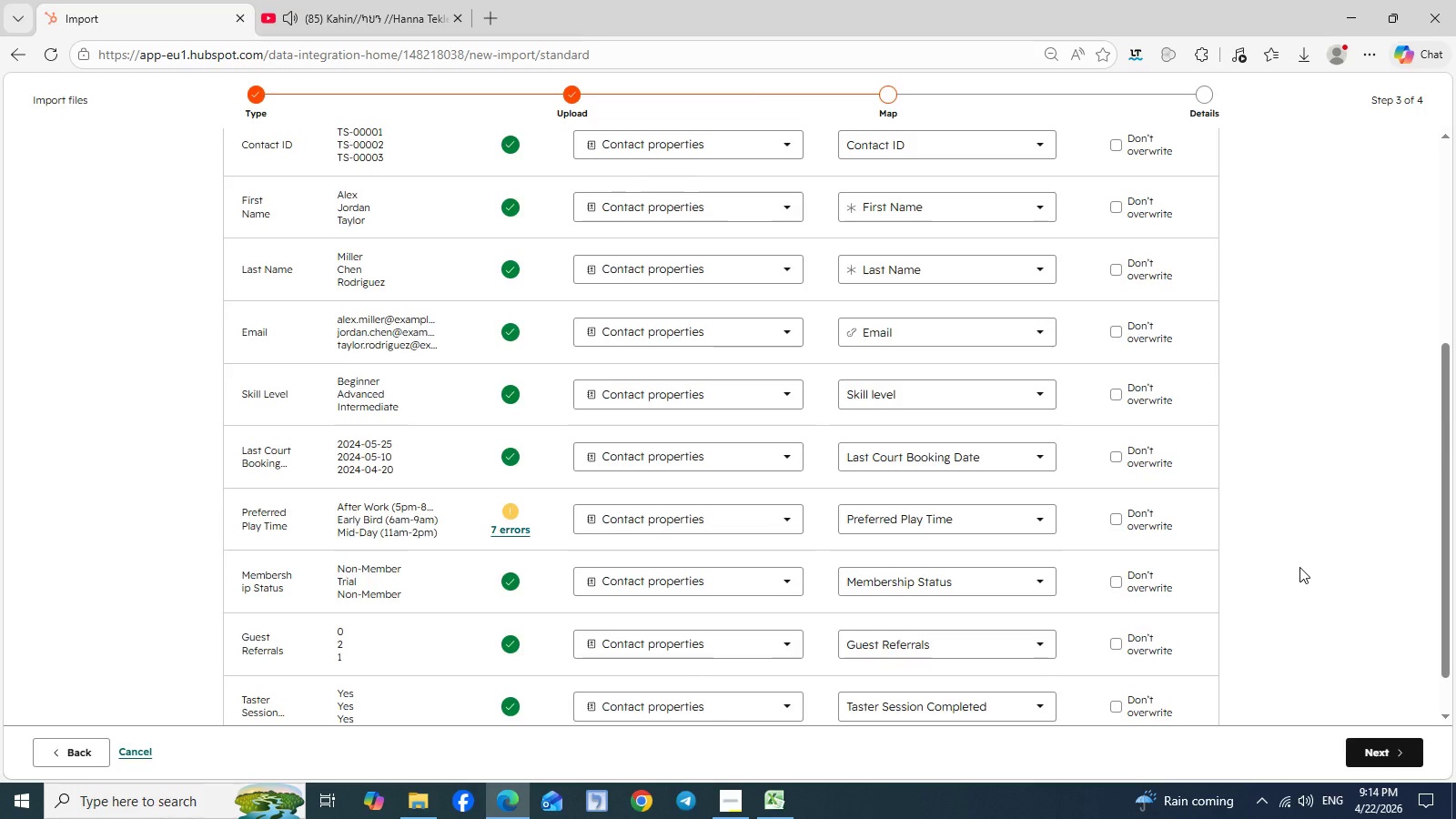 
left_click([507, 528])
 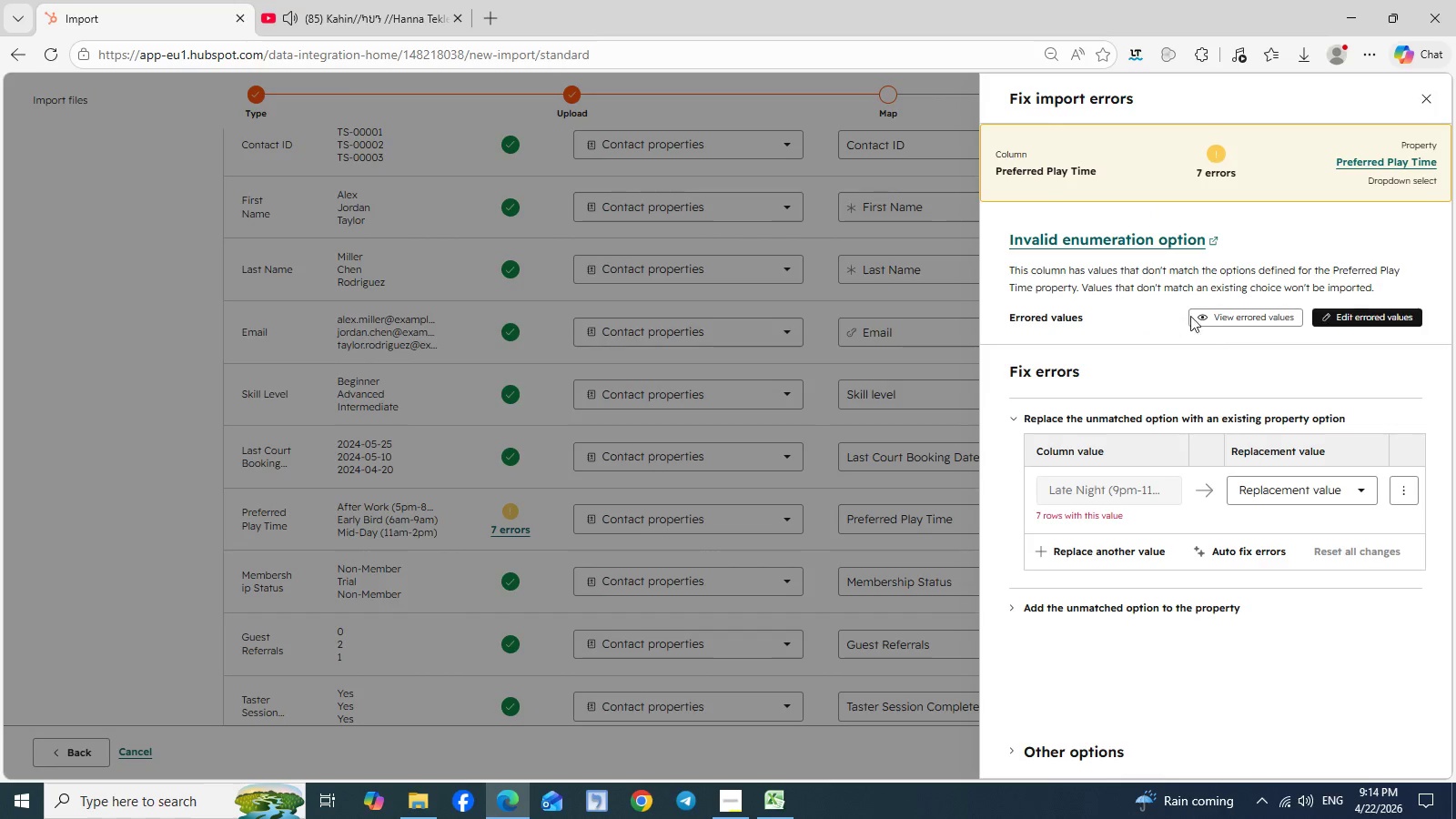 
left_click([1225, 325])
 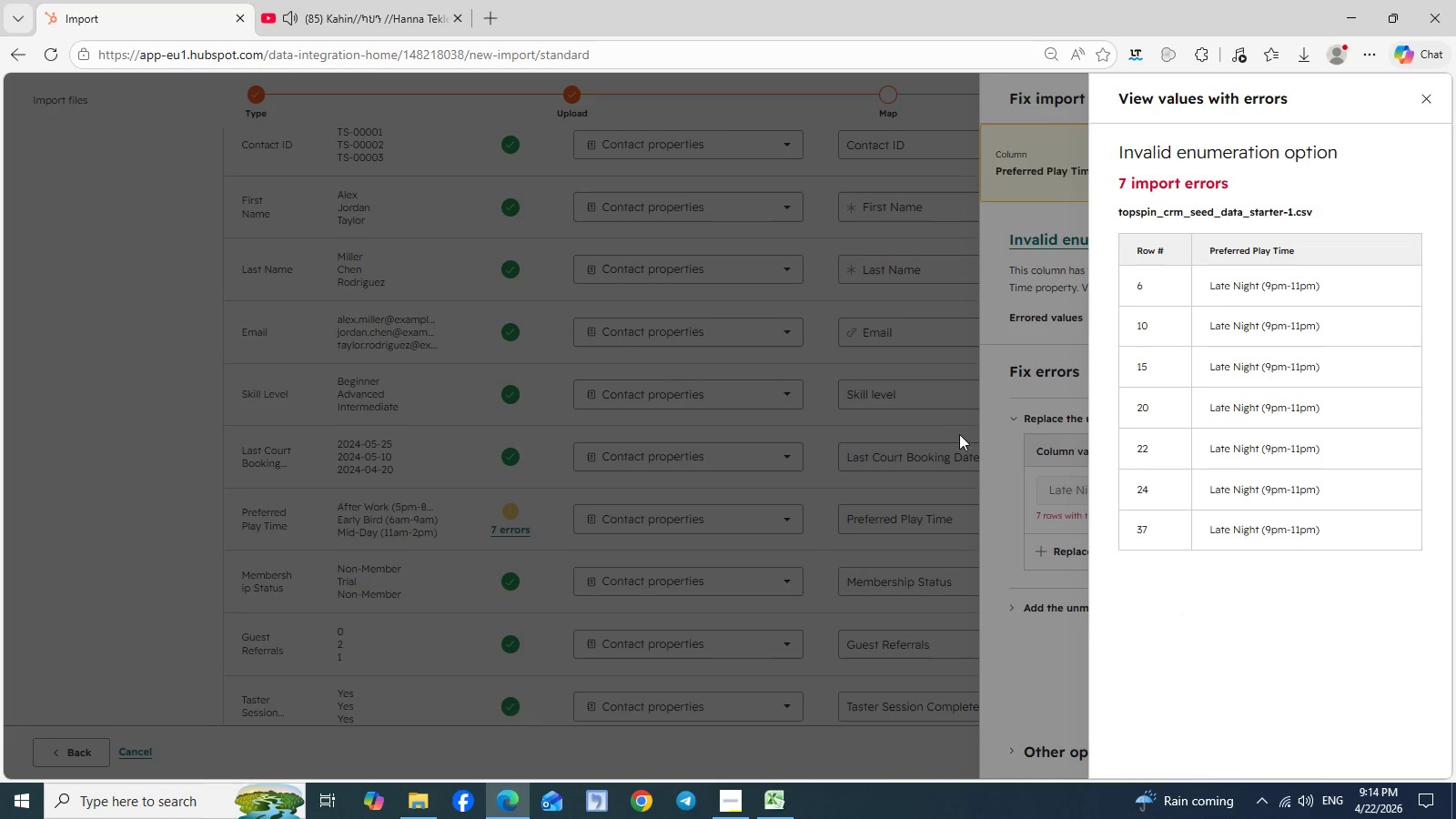 
wait(15.97)
 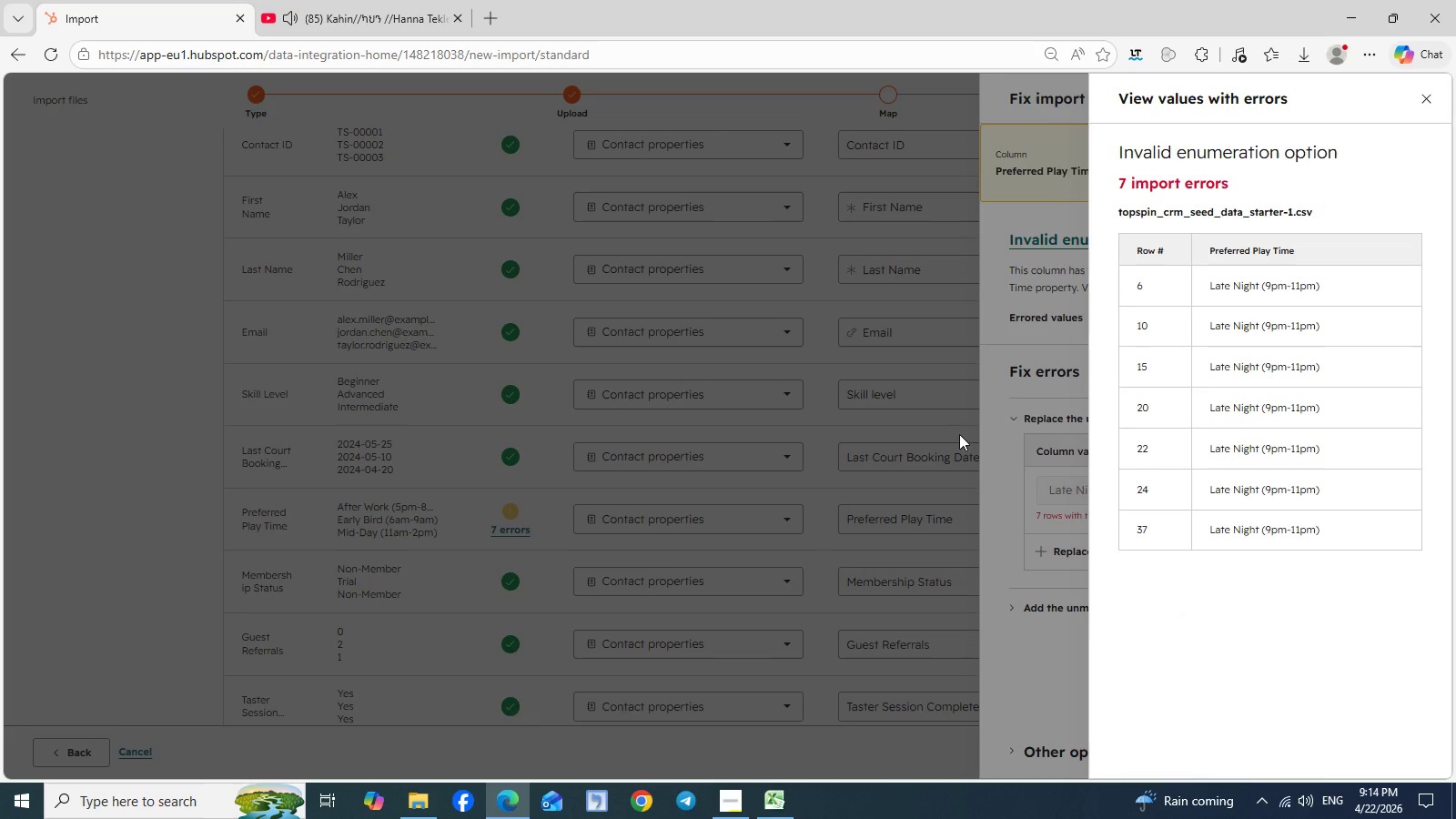 
left_click([552, 369])
 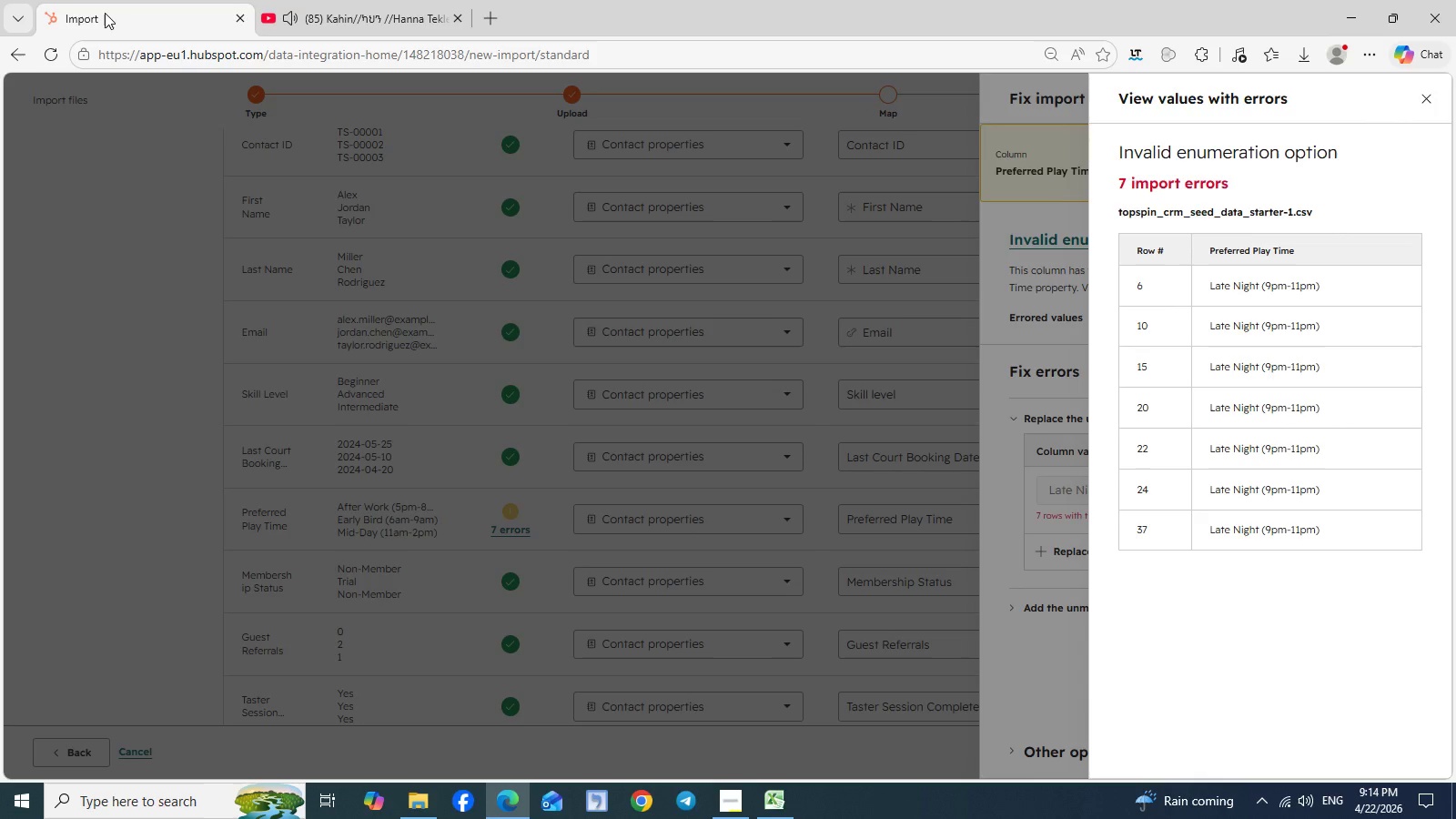 
right_click([105, 13])
 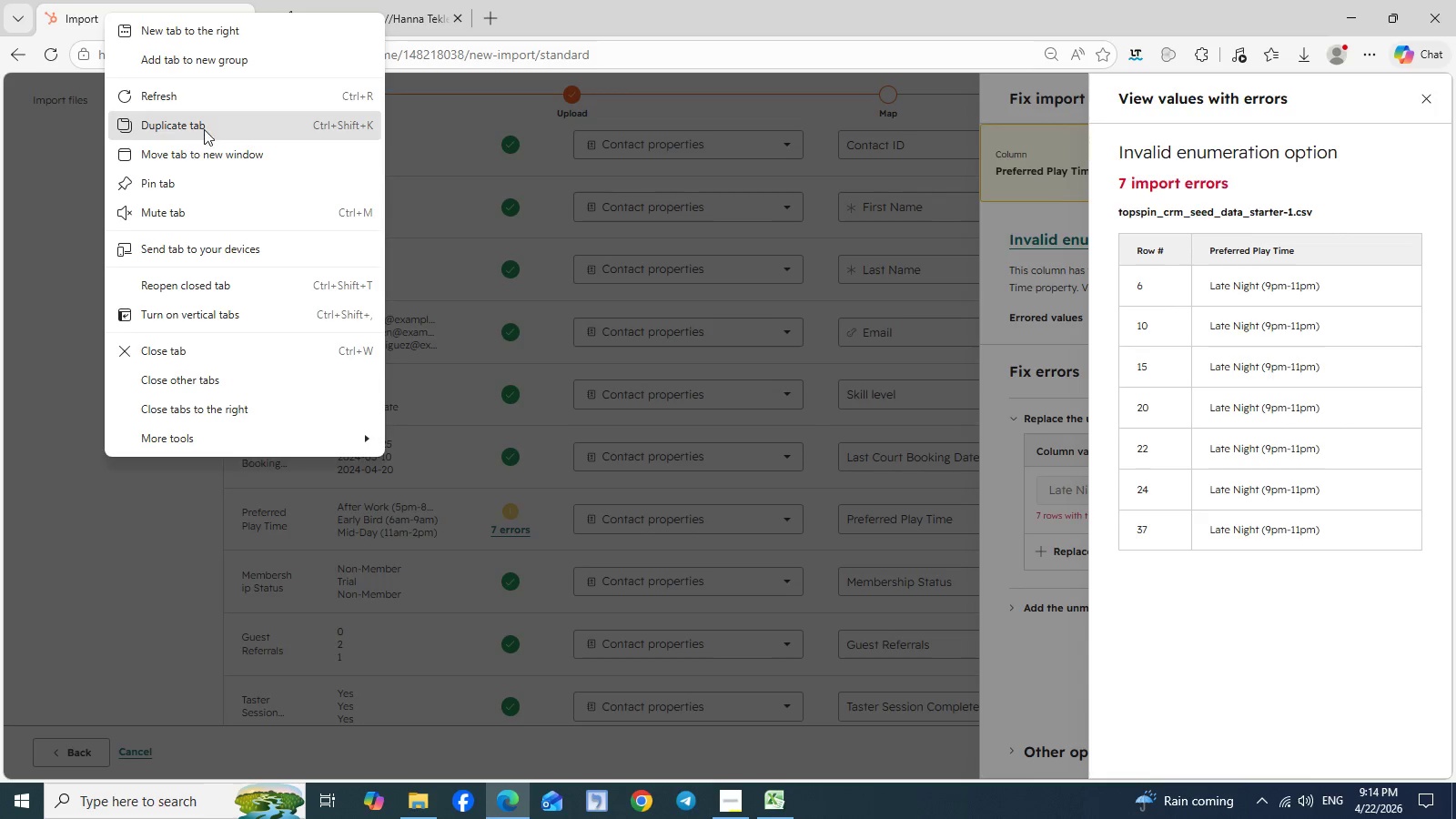 
left_click([205, 129])
 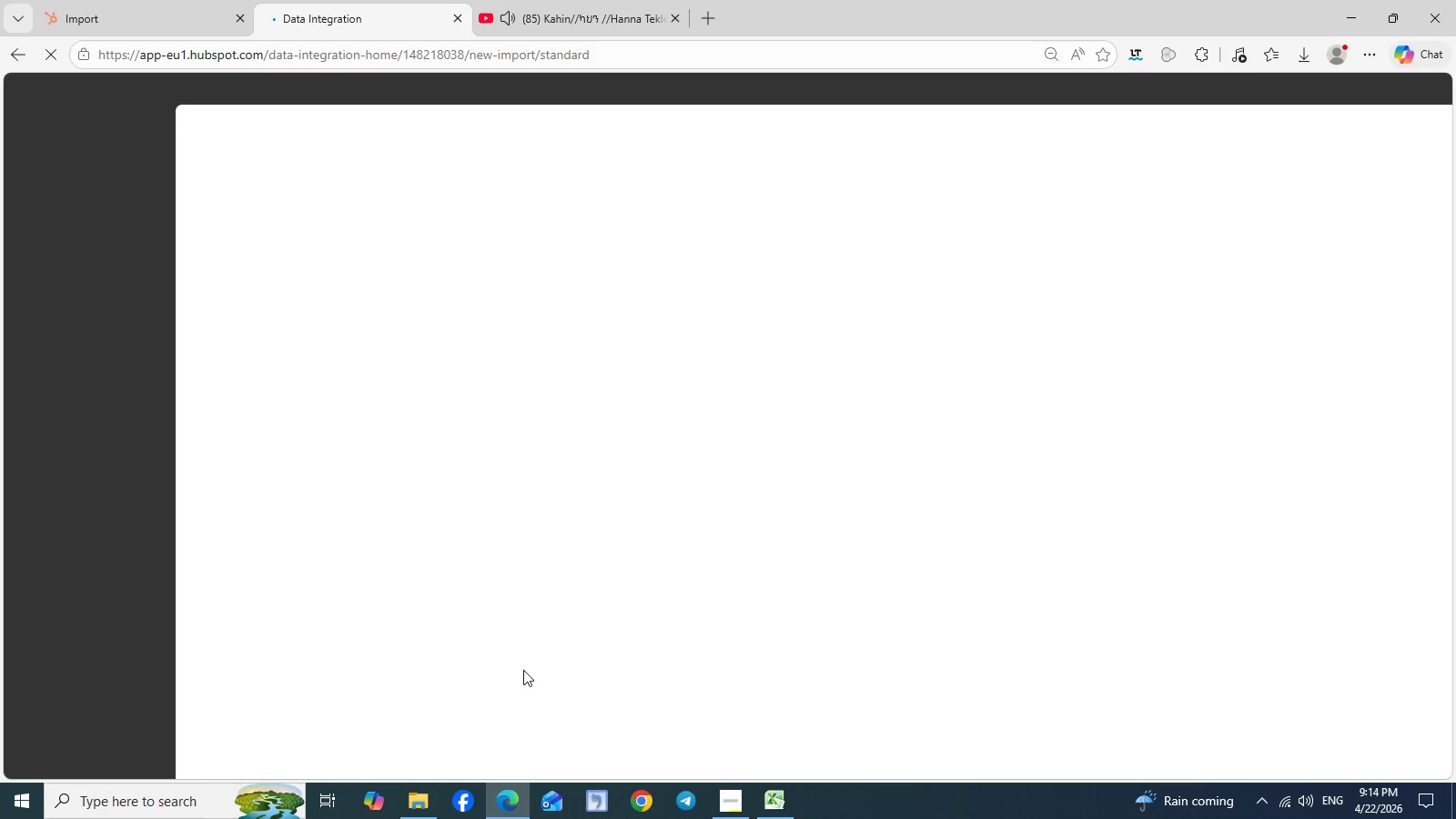 
wait(5.19)
 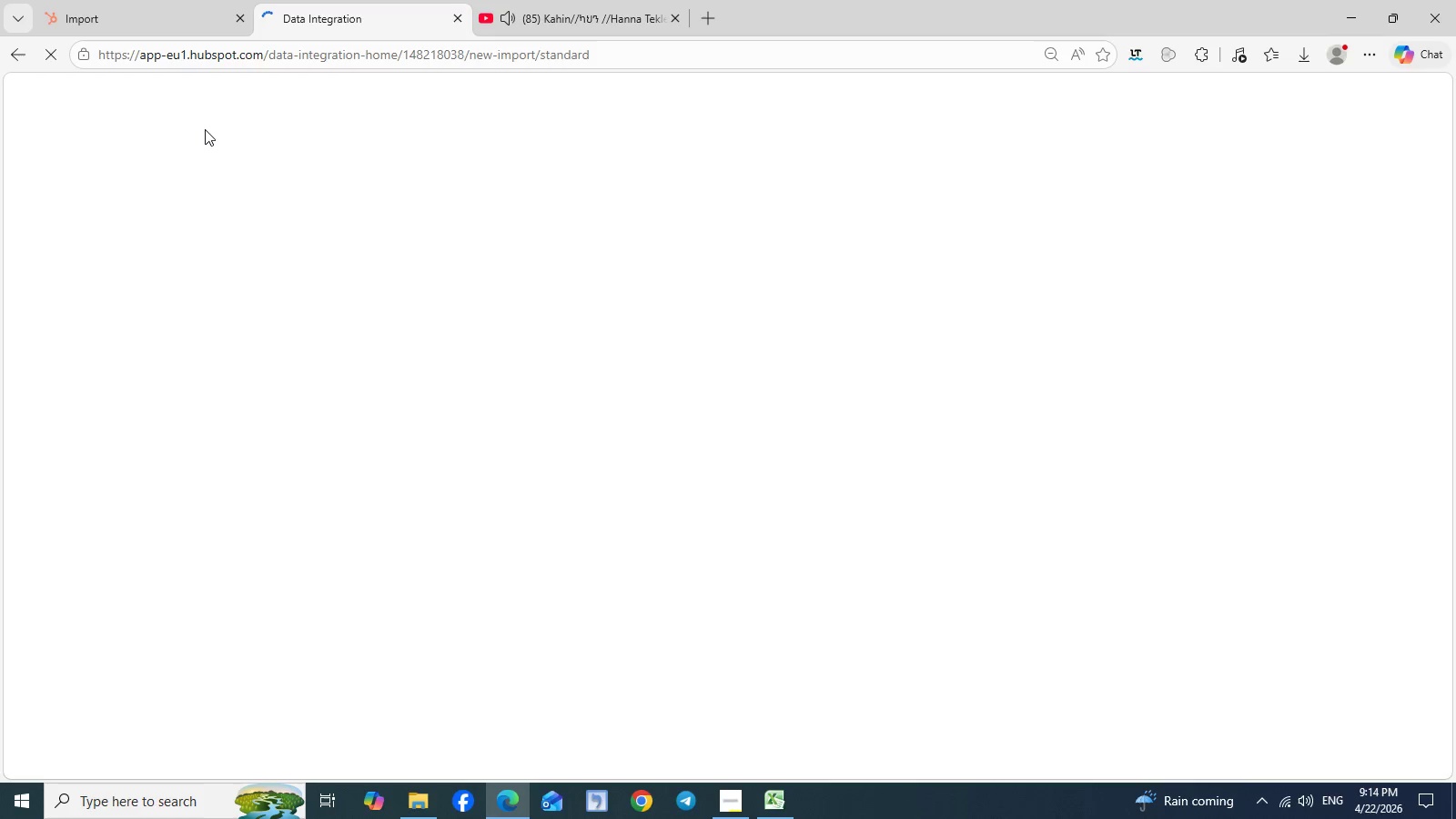 
left_click([792, 804])
 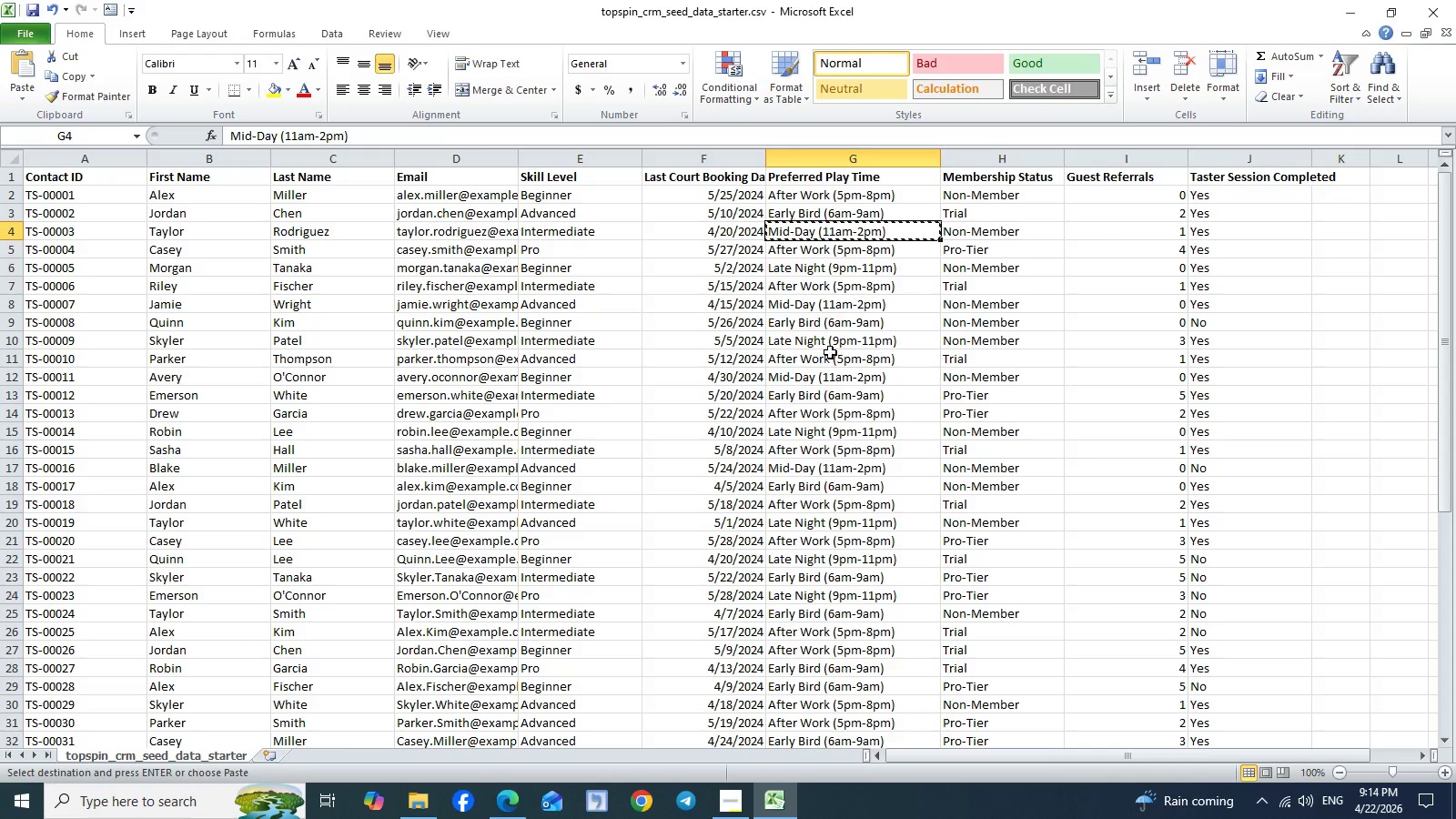 
wait(6.19)
 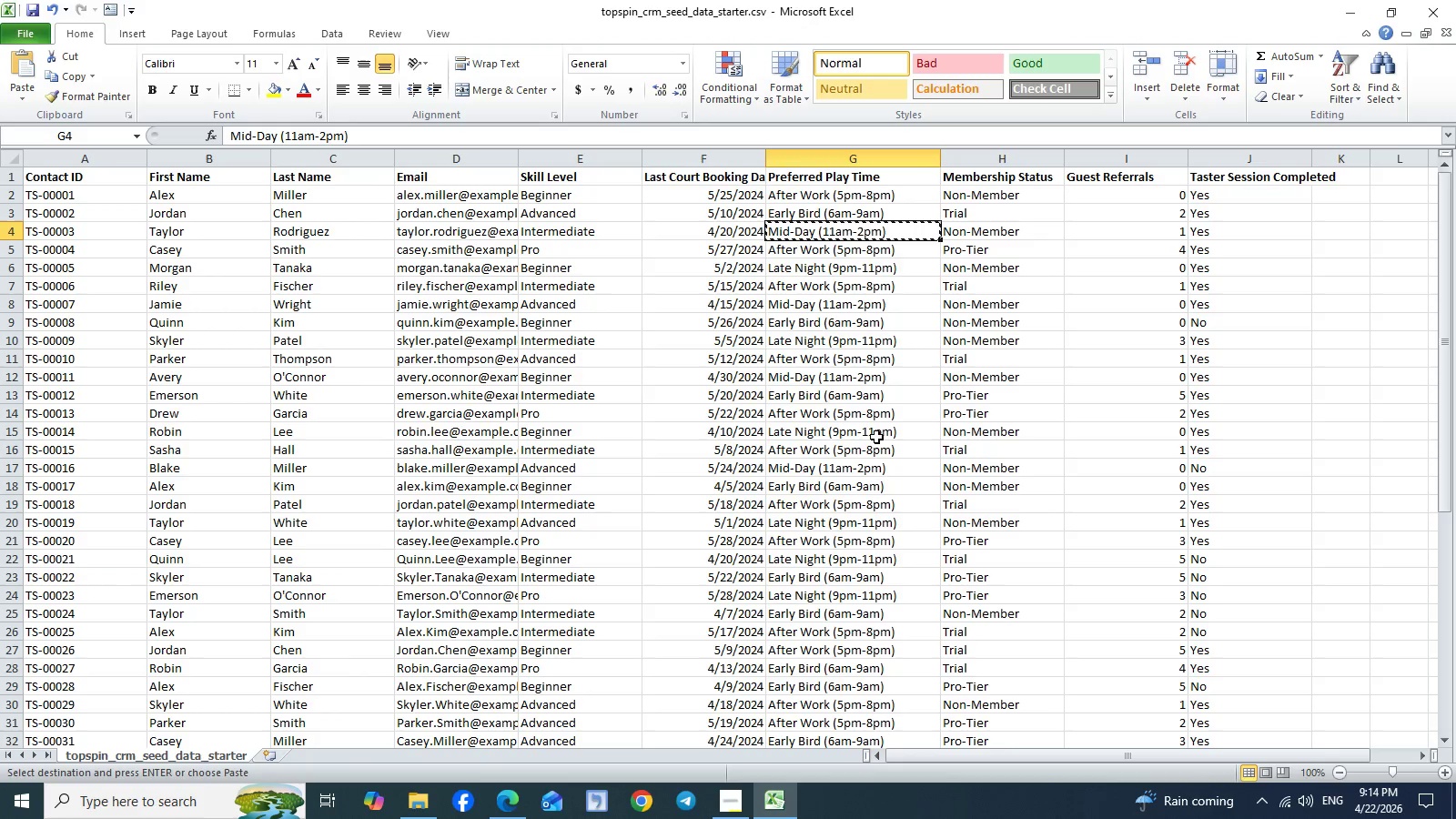 
left_click([815, 348])
 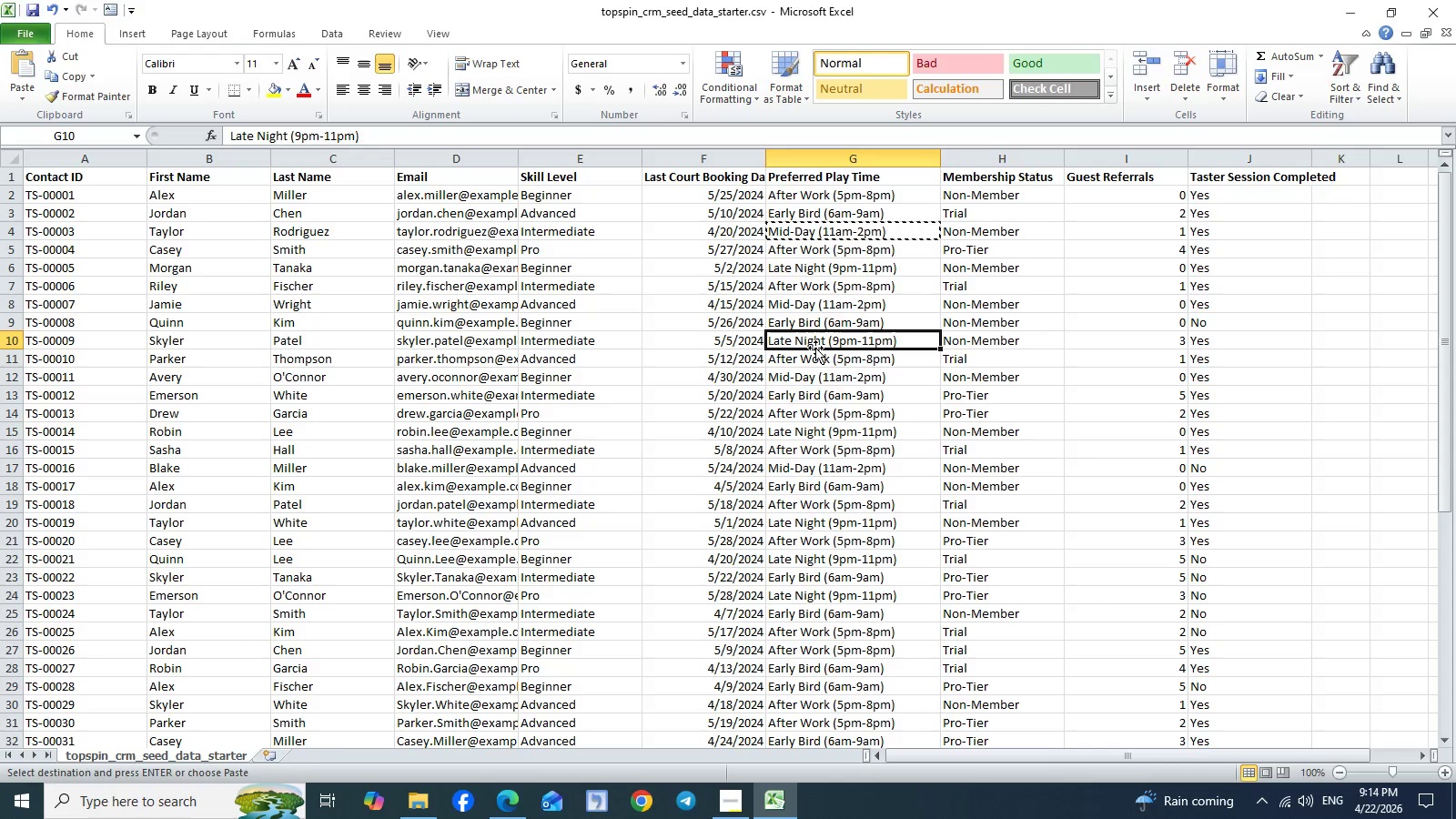 
key(Control+C)
 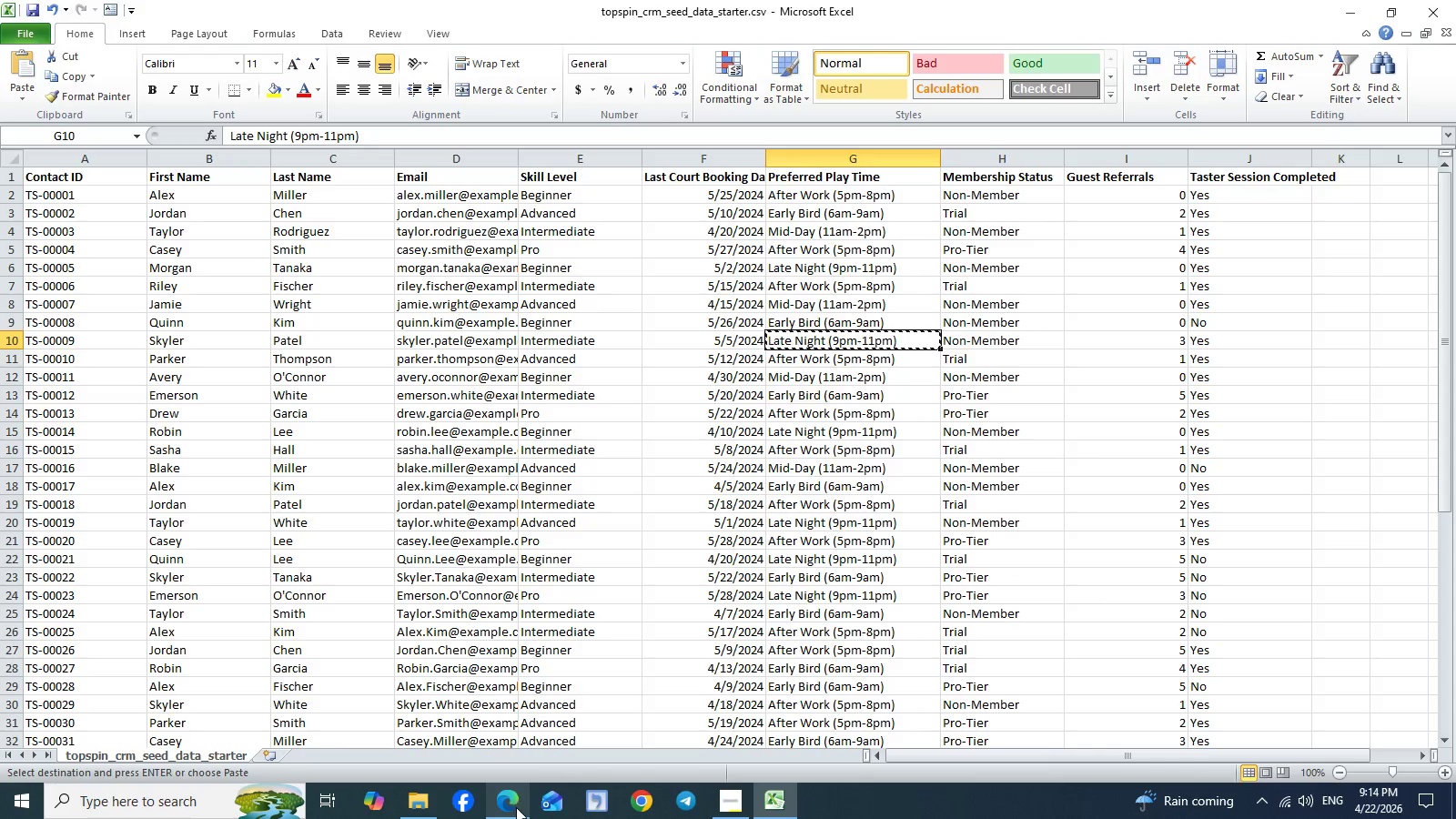 
left_click([516, 807])
 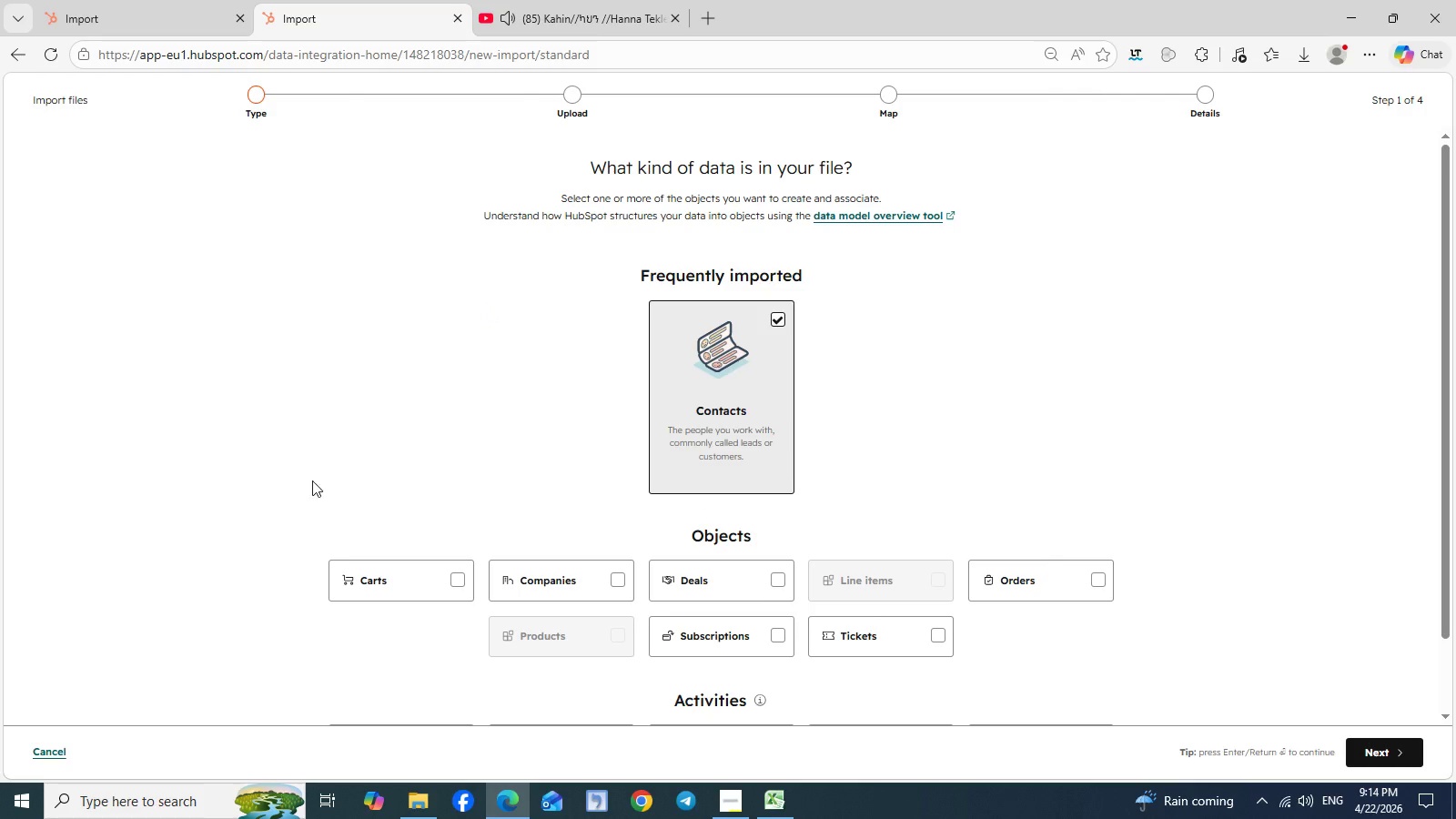 
wait(5.97)
 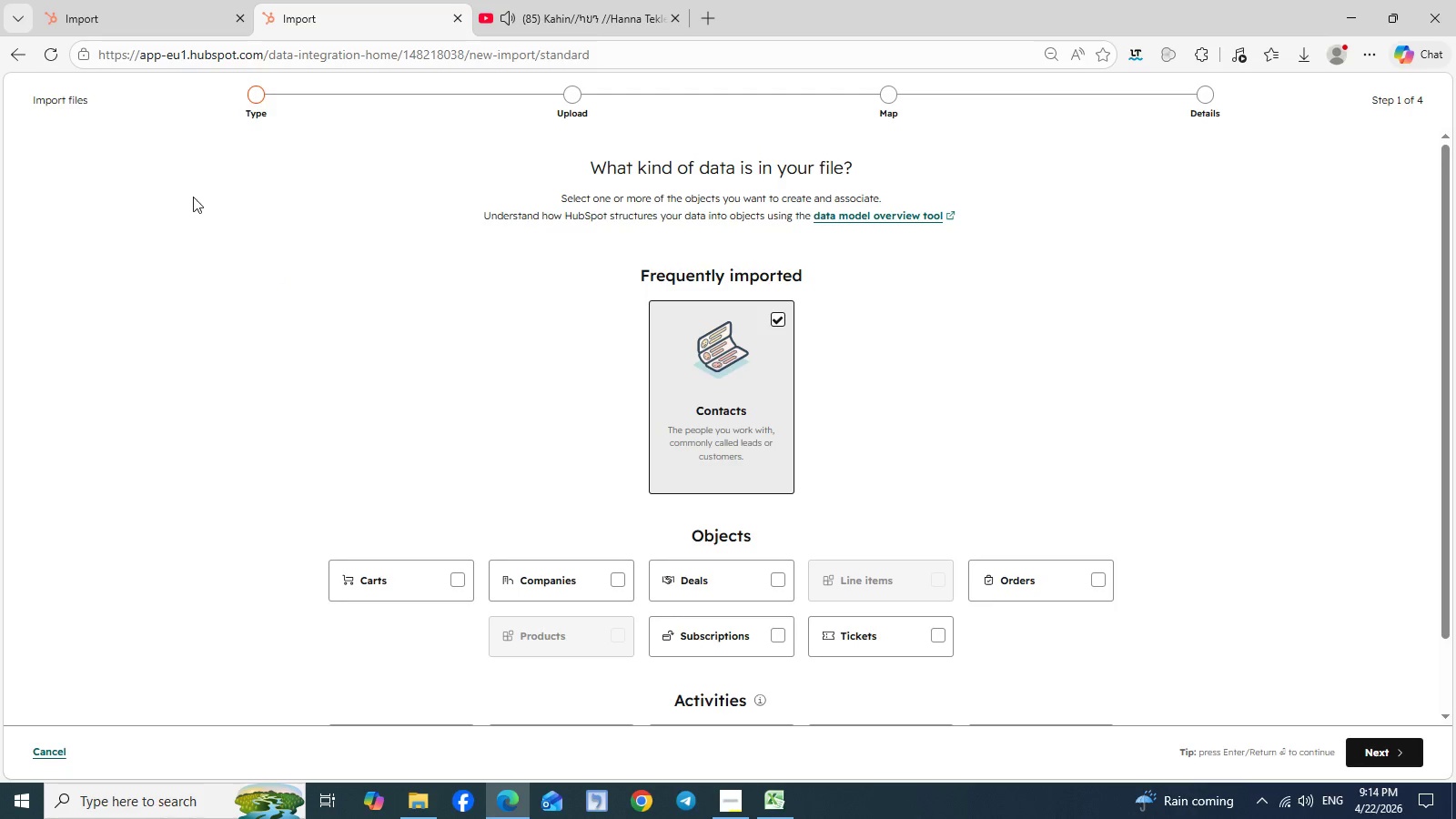 
left_click([46, 762])
 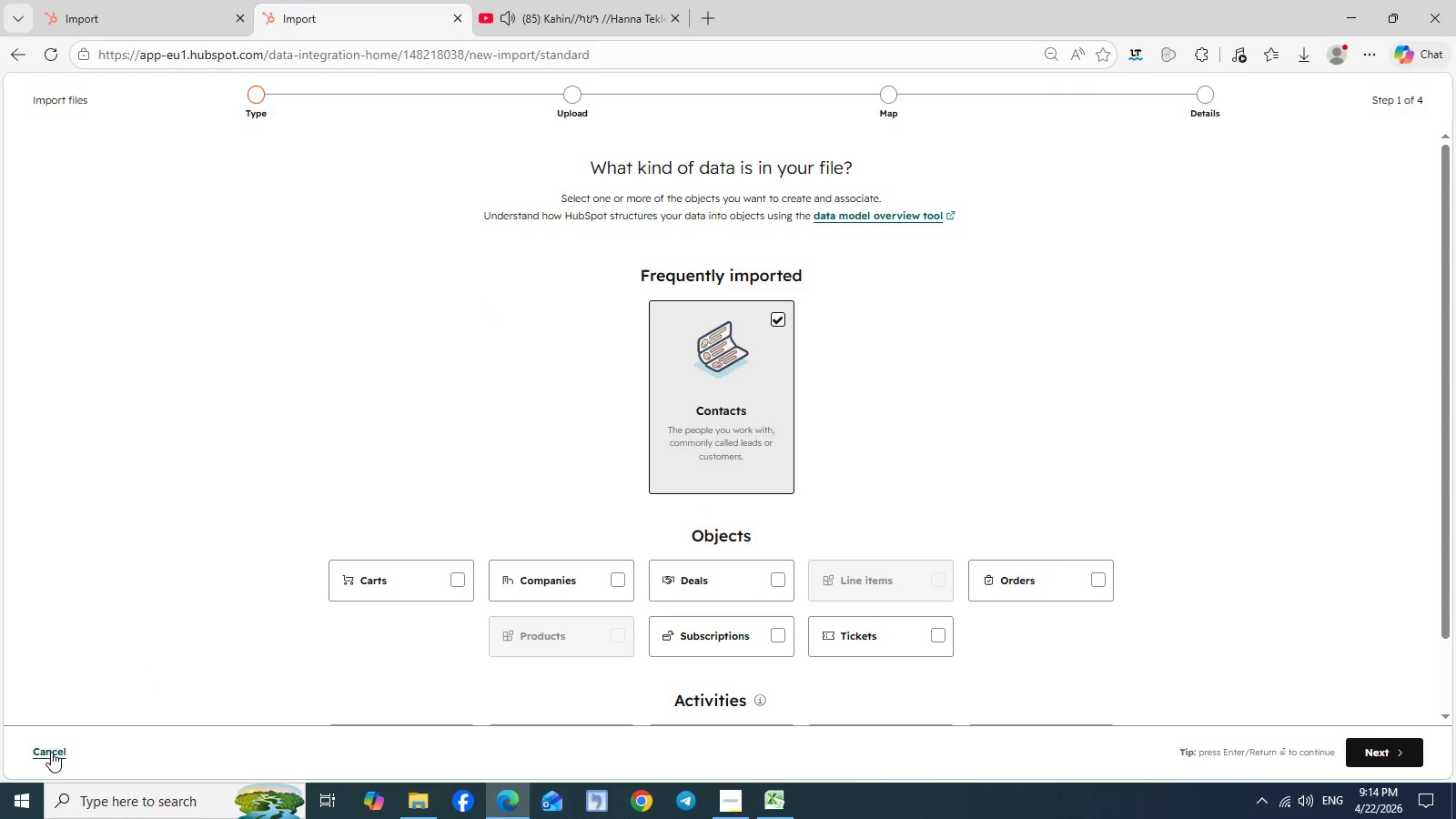 
left_click([51, 752])
 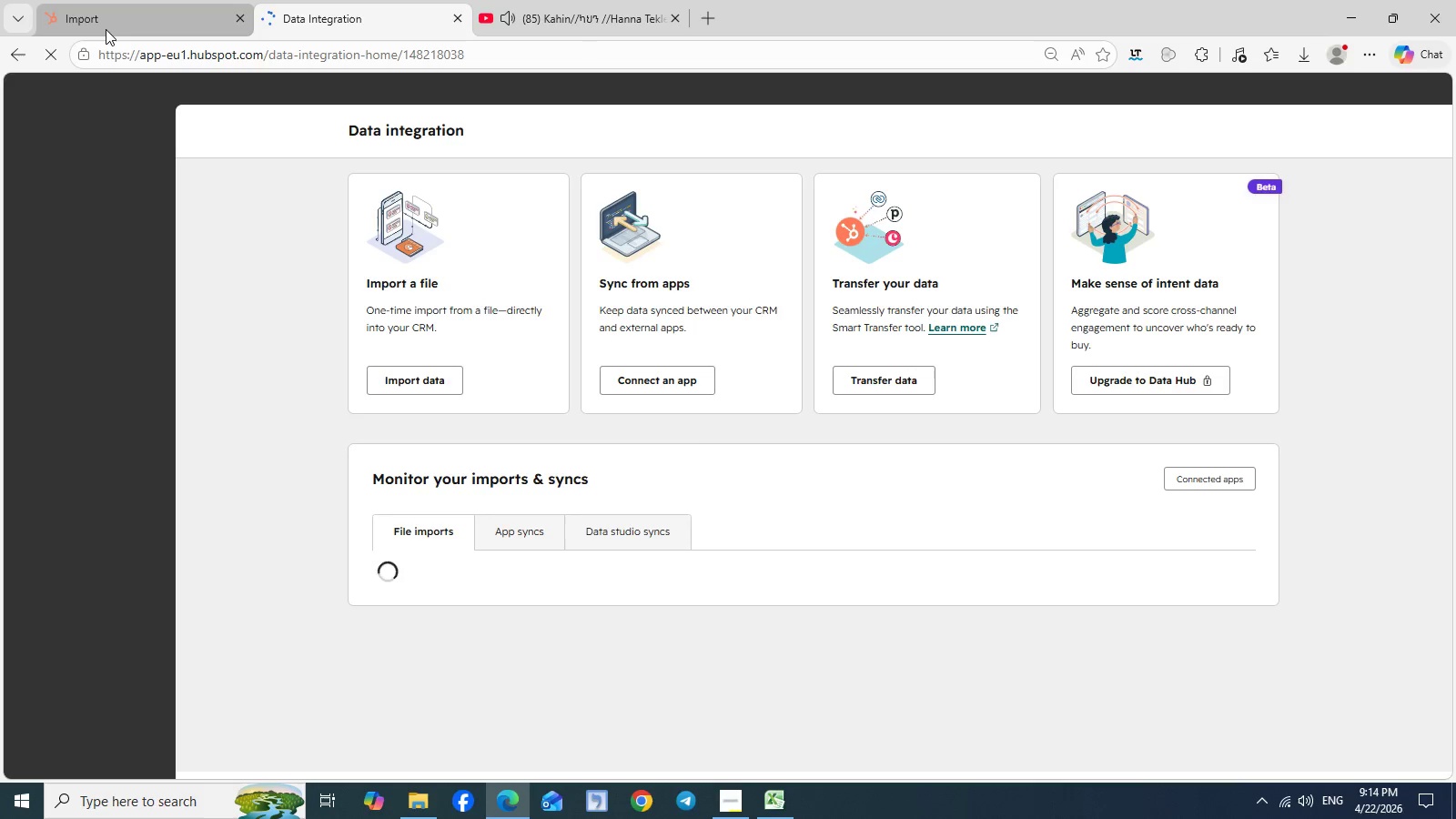 
left_click([106, 29])
 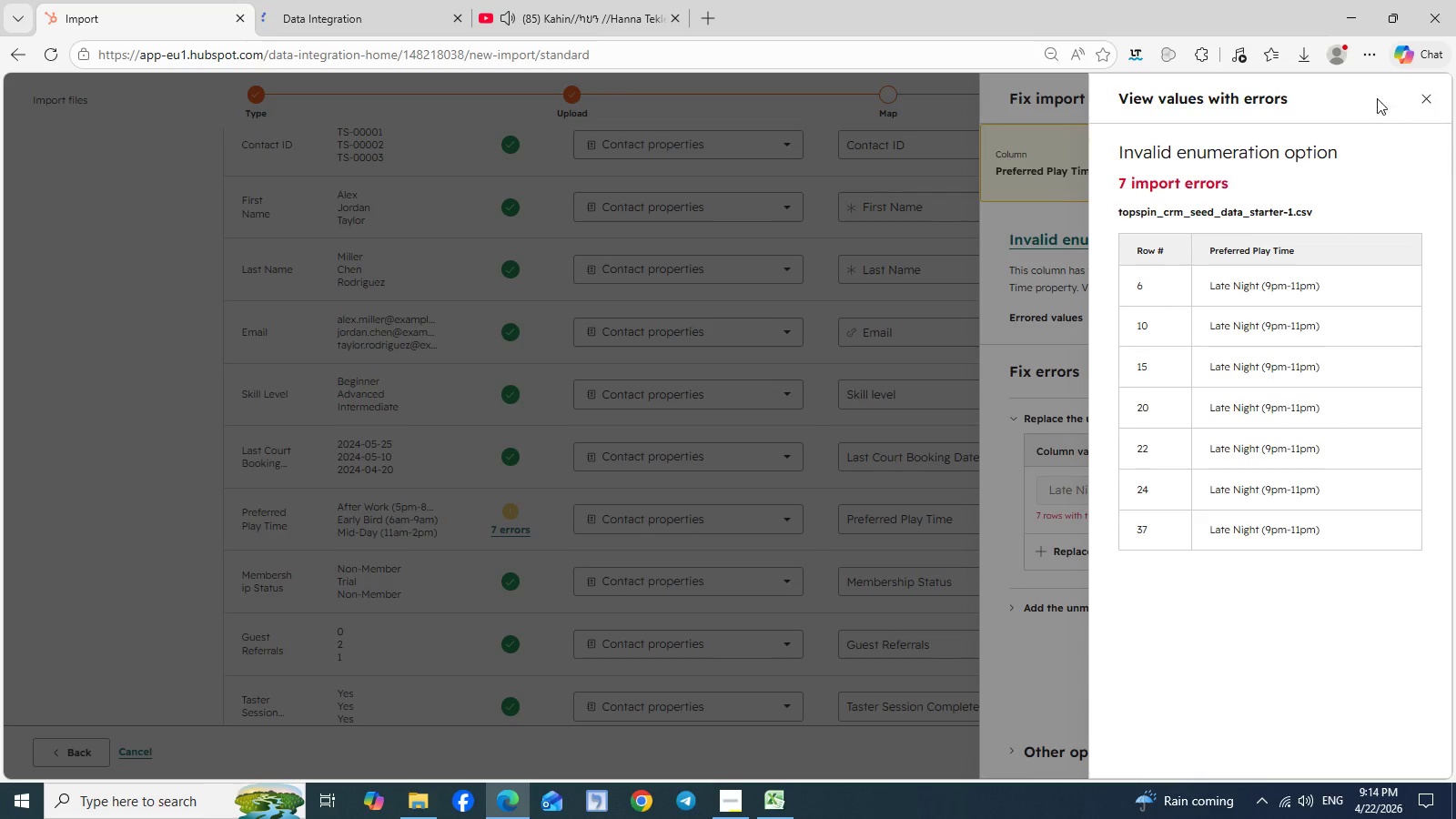 
left_click([1422, 99])
 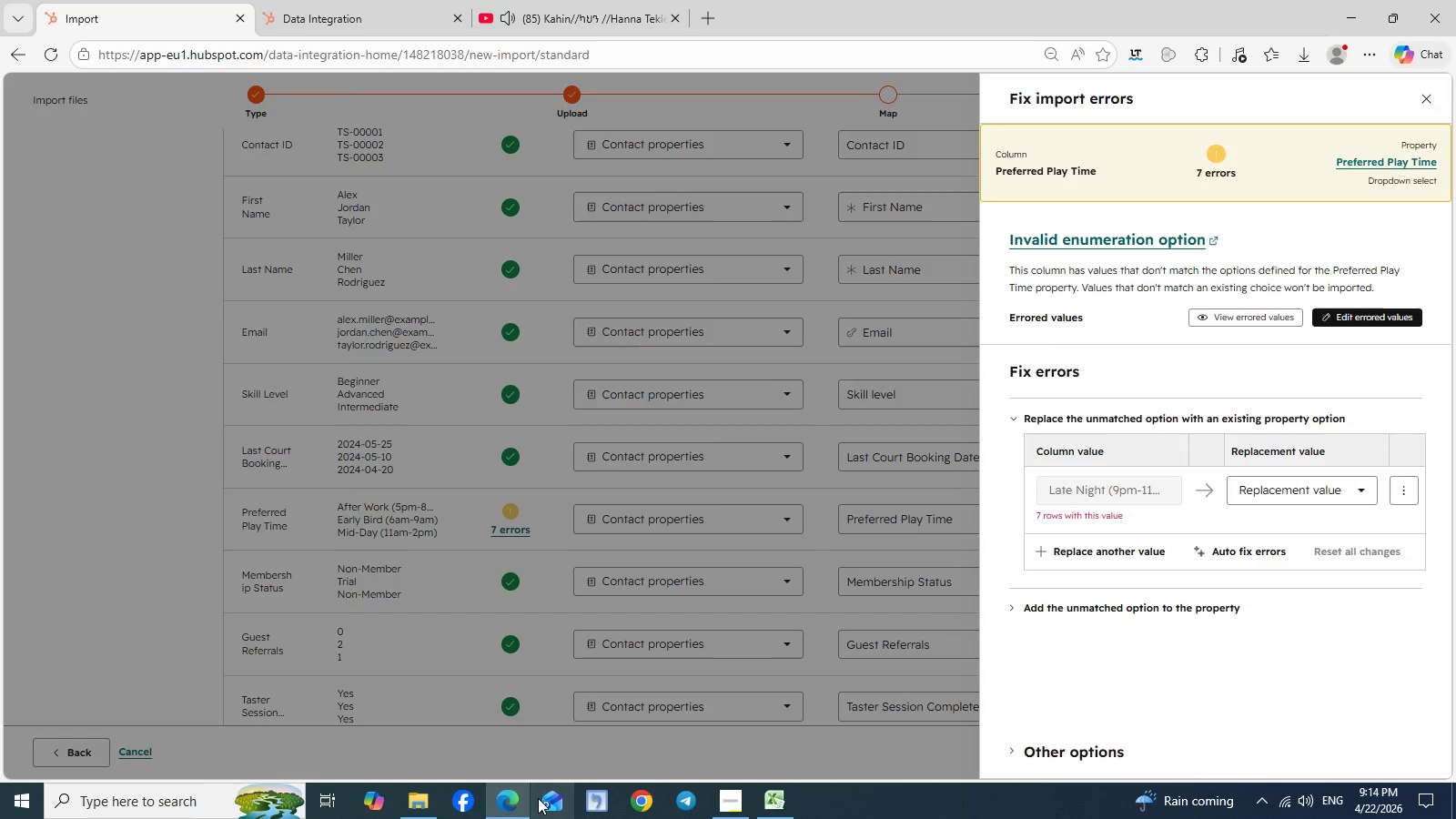 
left_click([538, 797])
 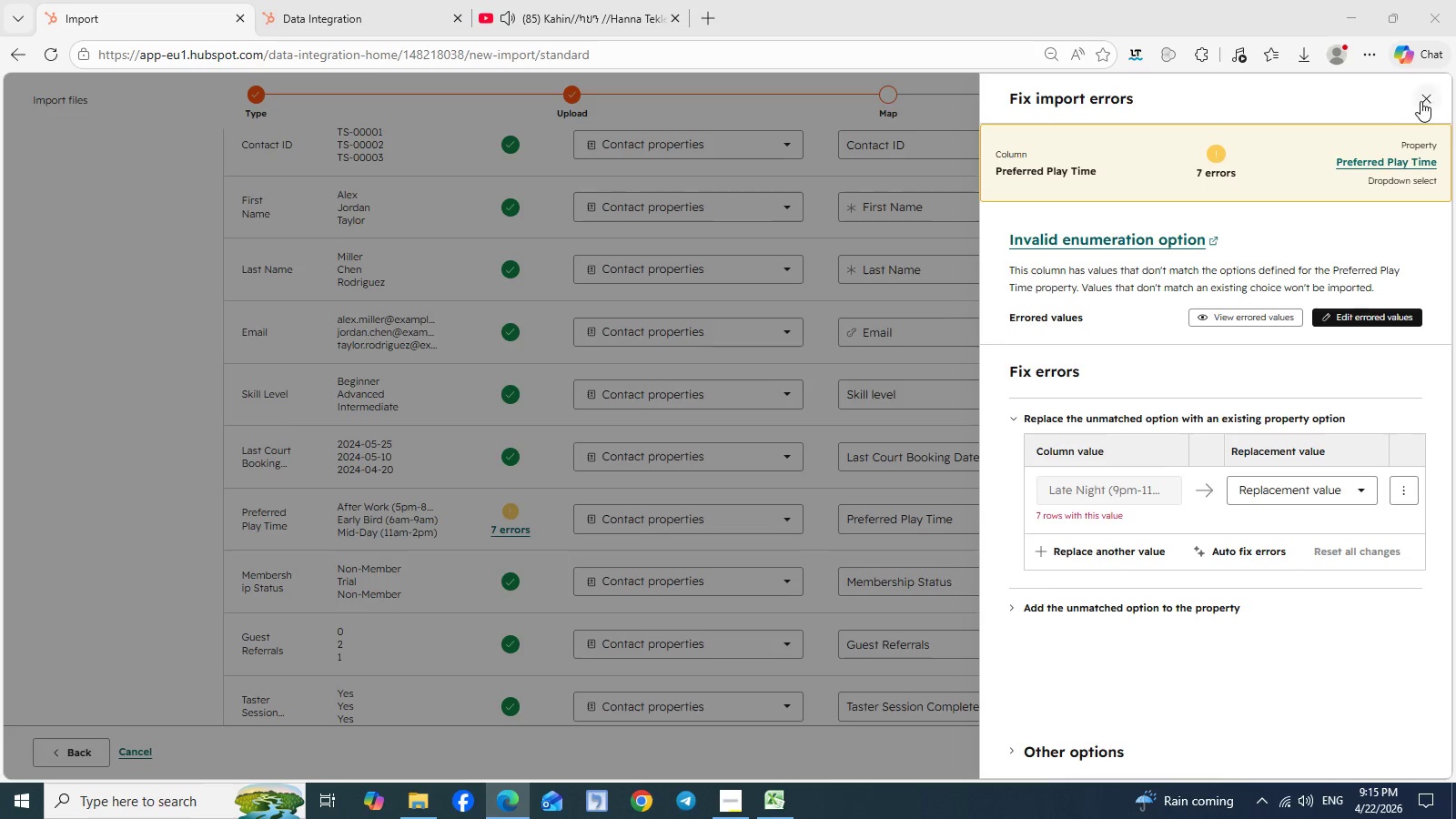 
left_click([1423, 100])
 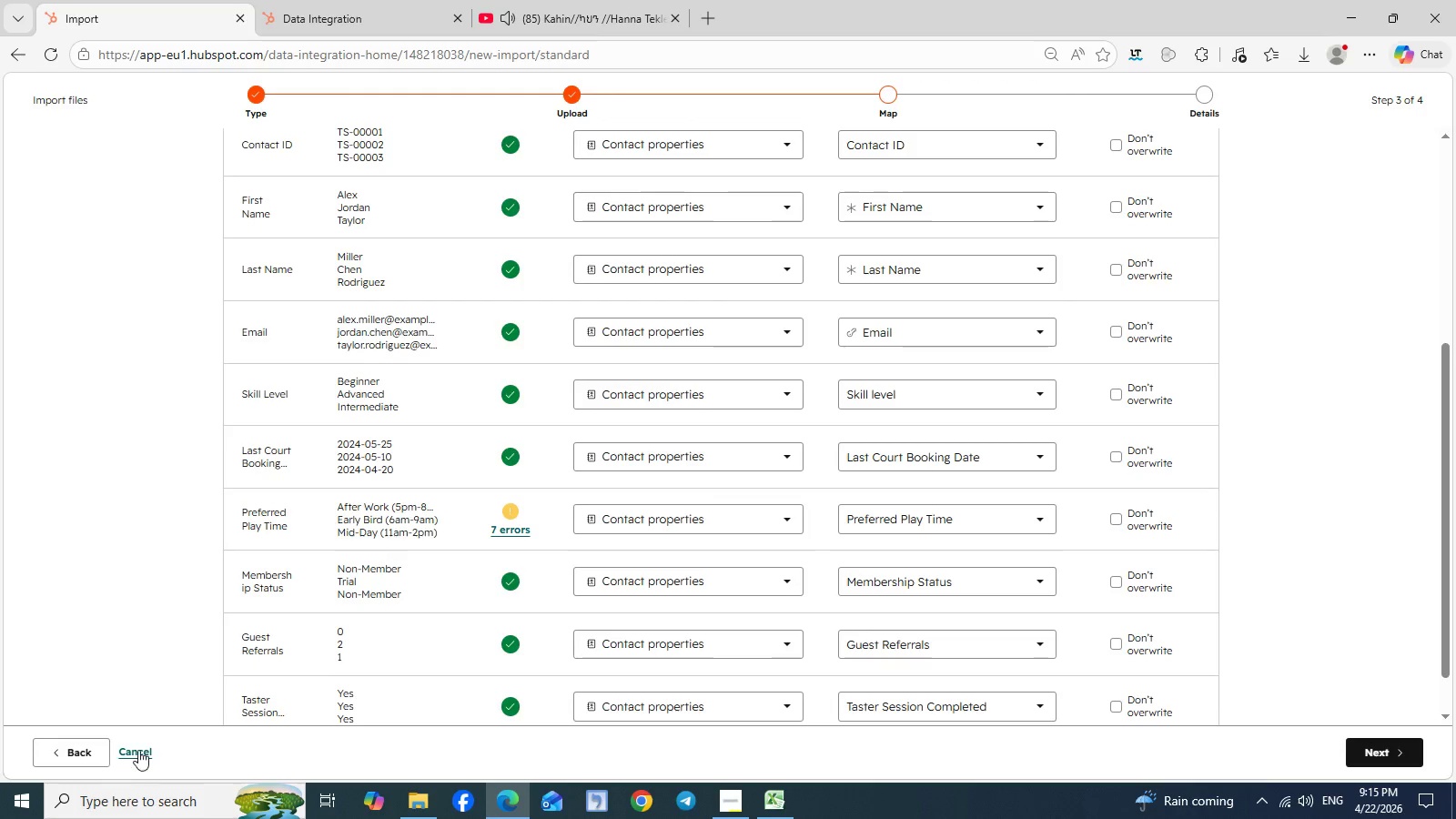 
left_click([143, 750])
 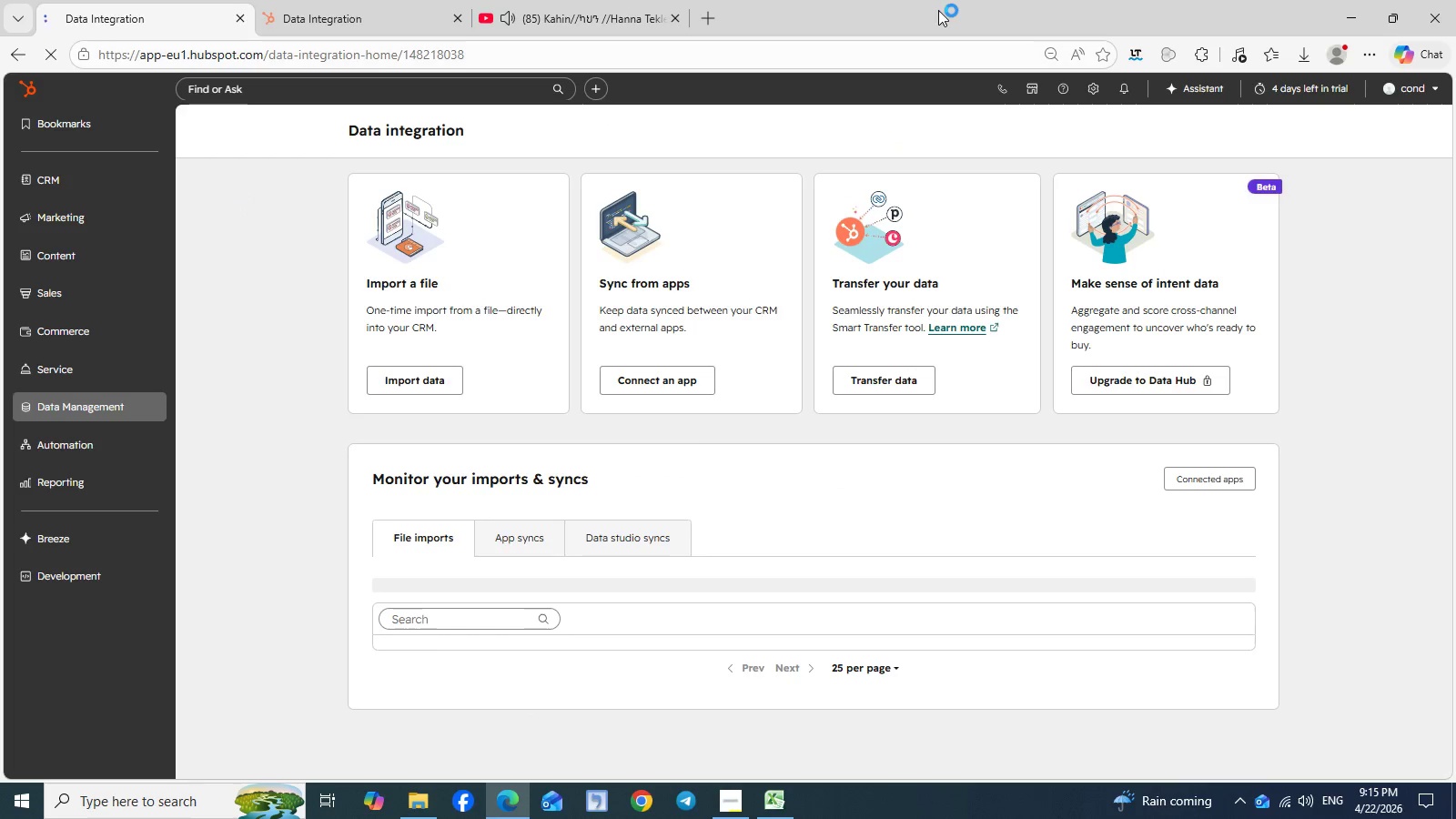 
wait(5.95)
 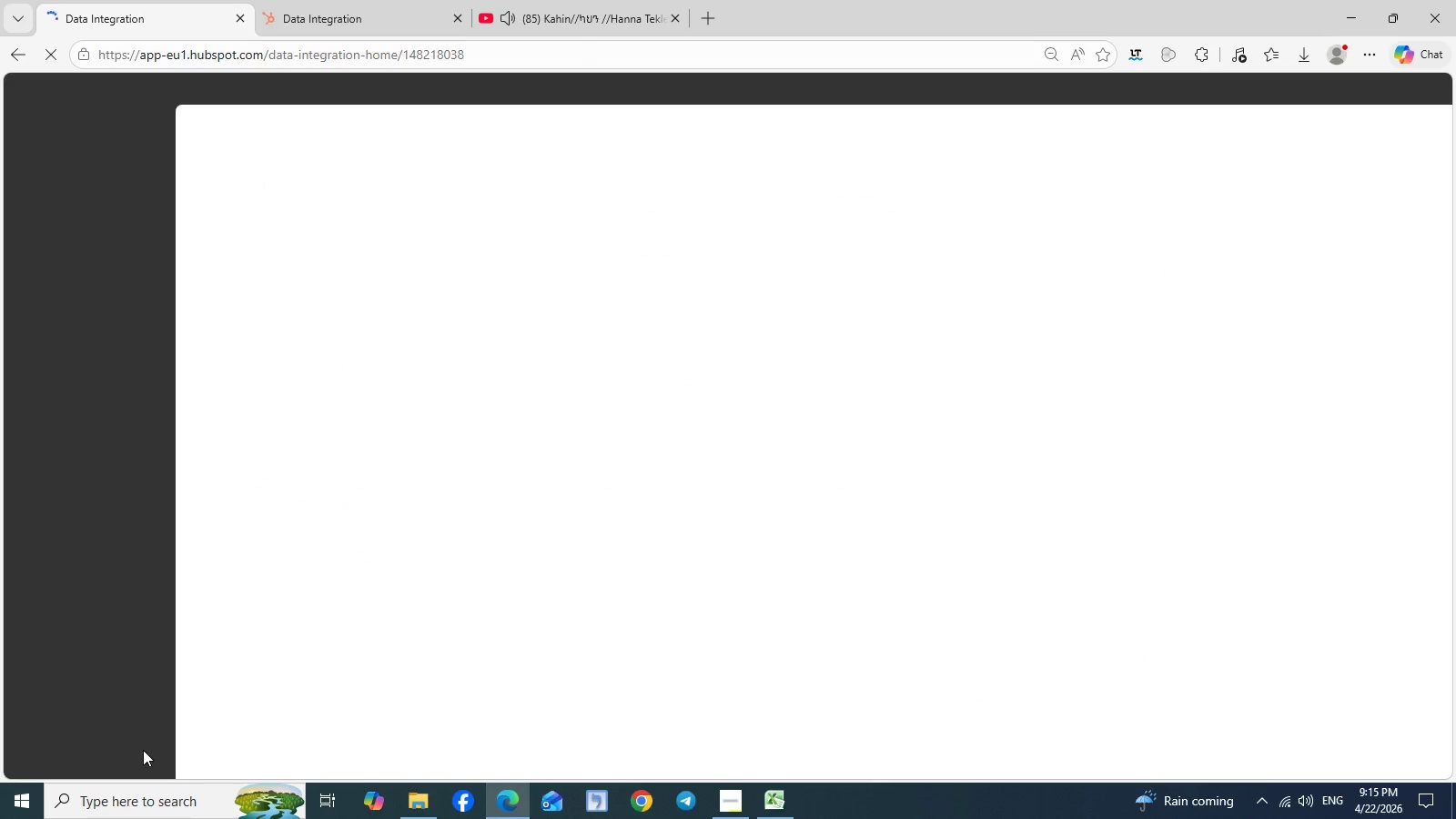 
left_click([1101, 85])
 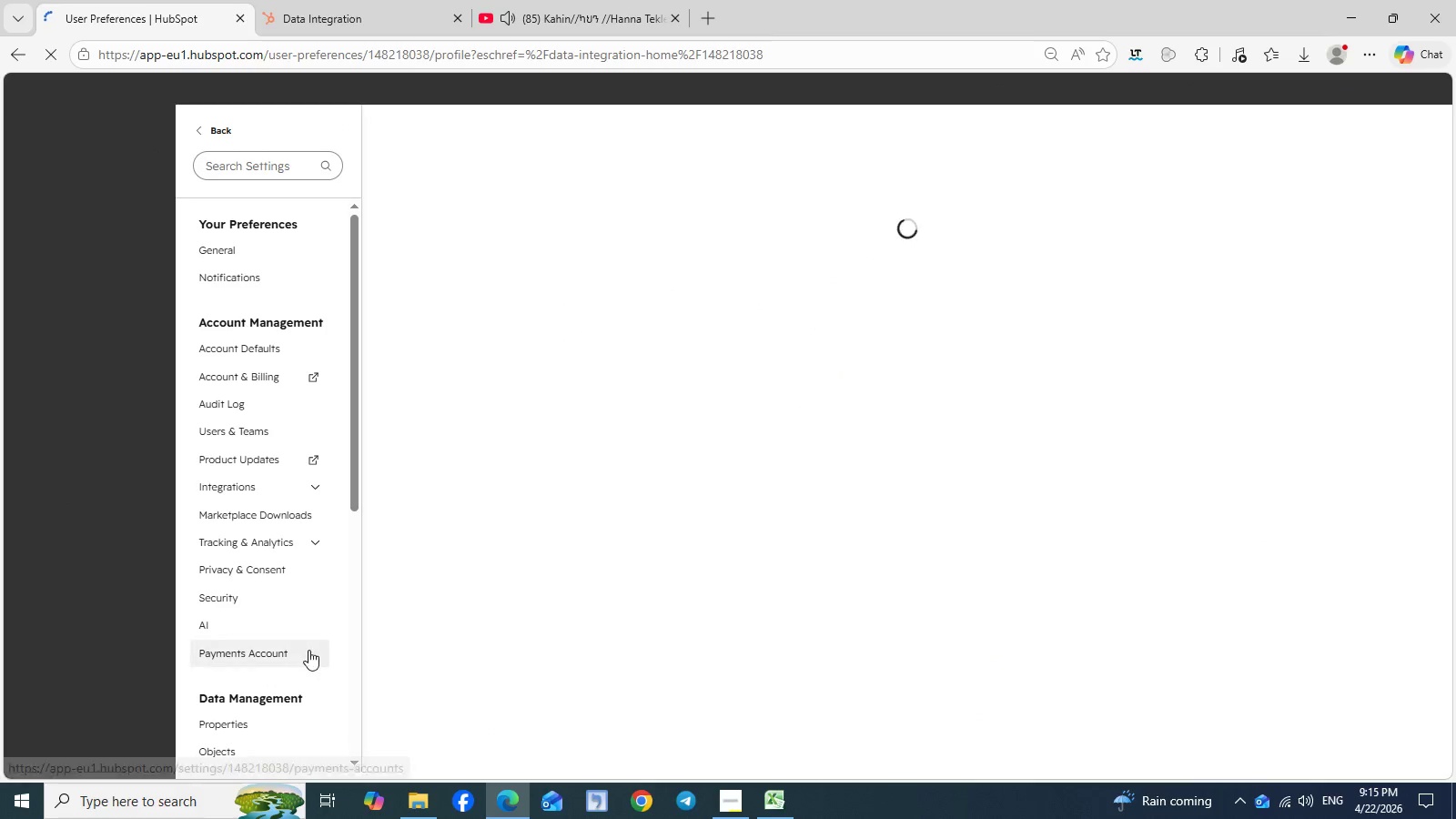 
left_click([239, 720])
 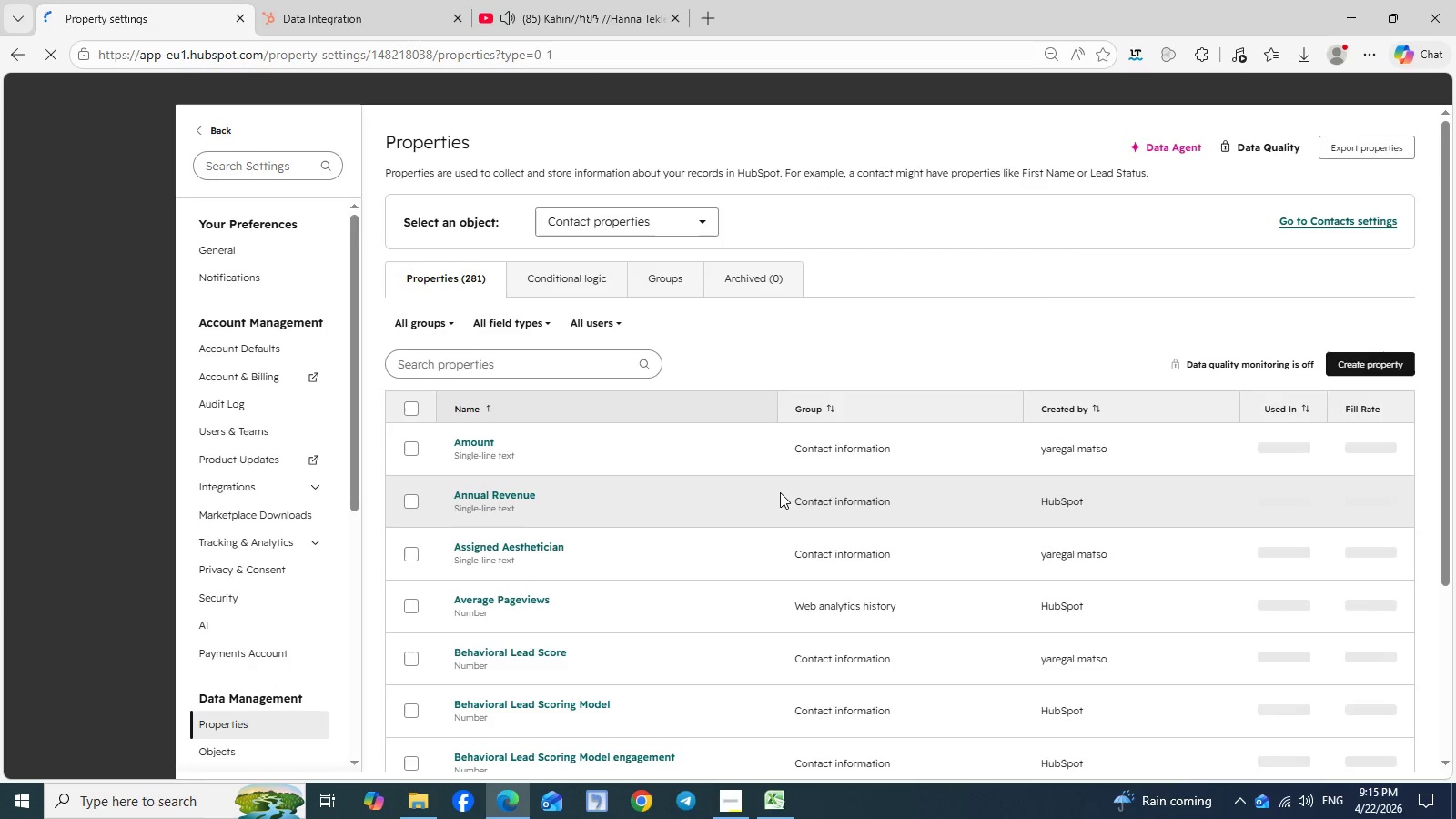 
wait(6.61)
 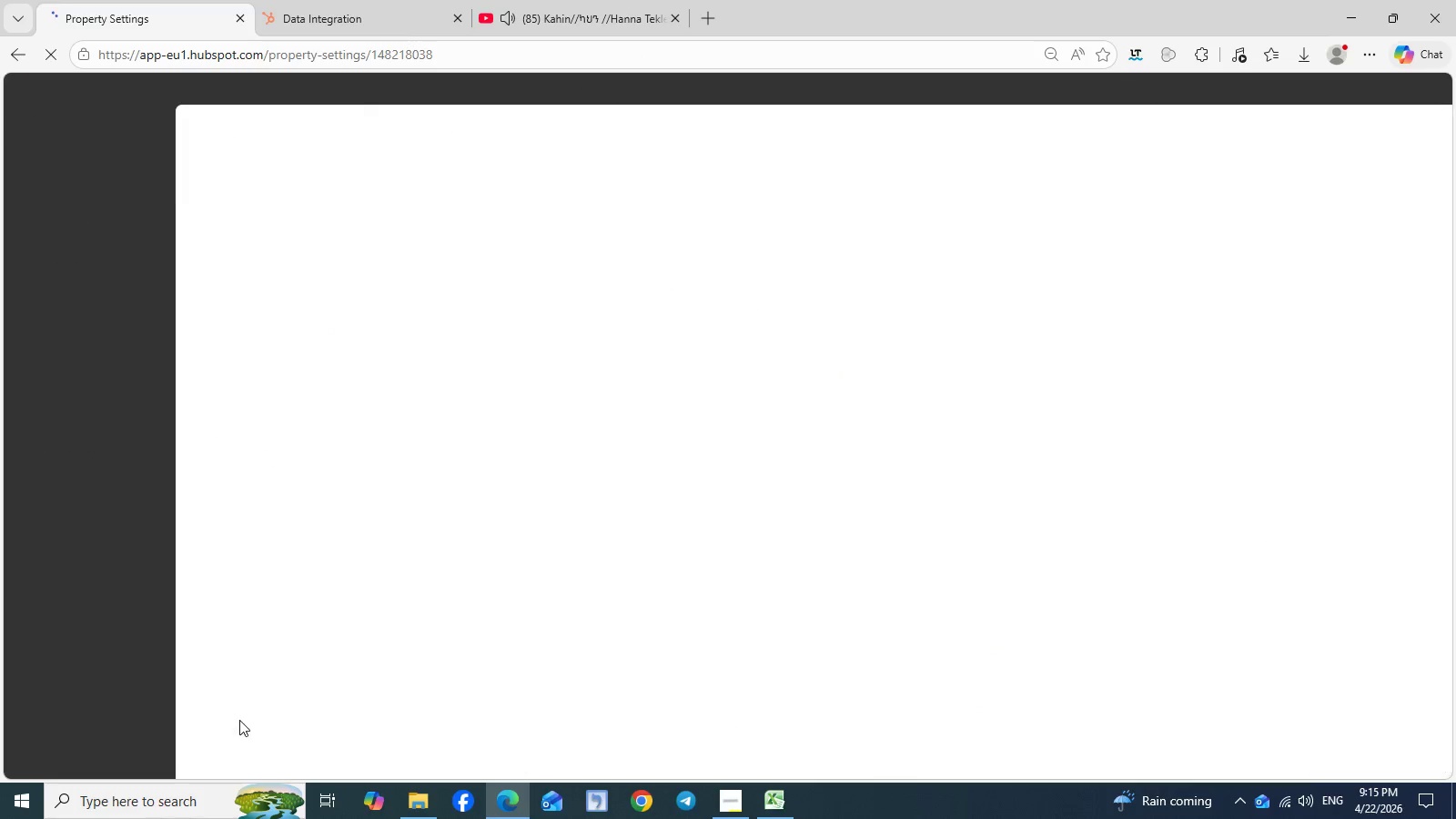 
left_click([466, 359])
 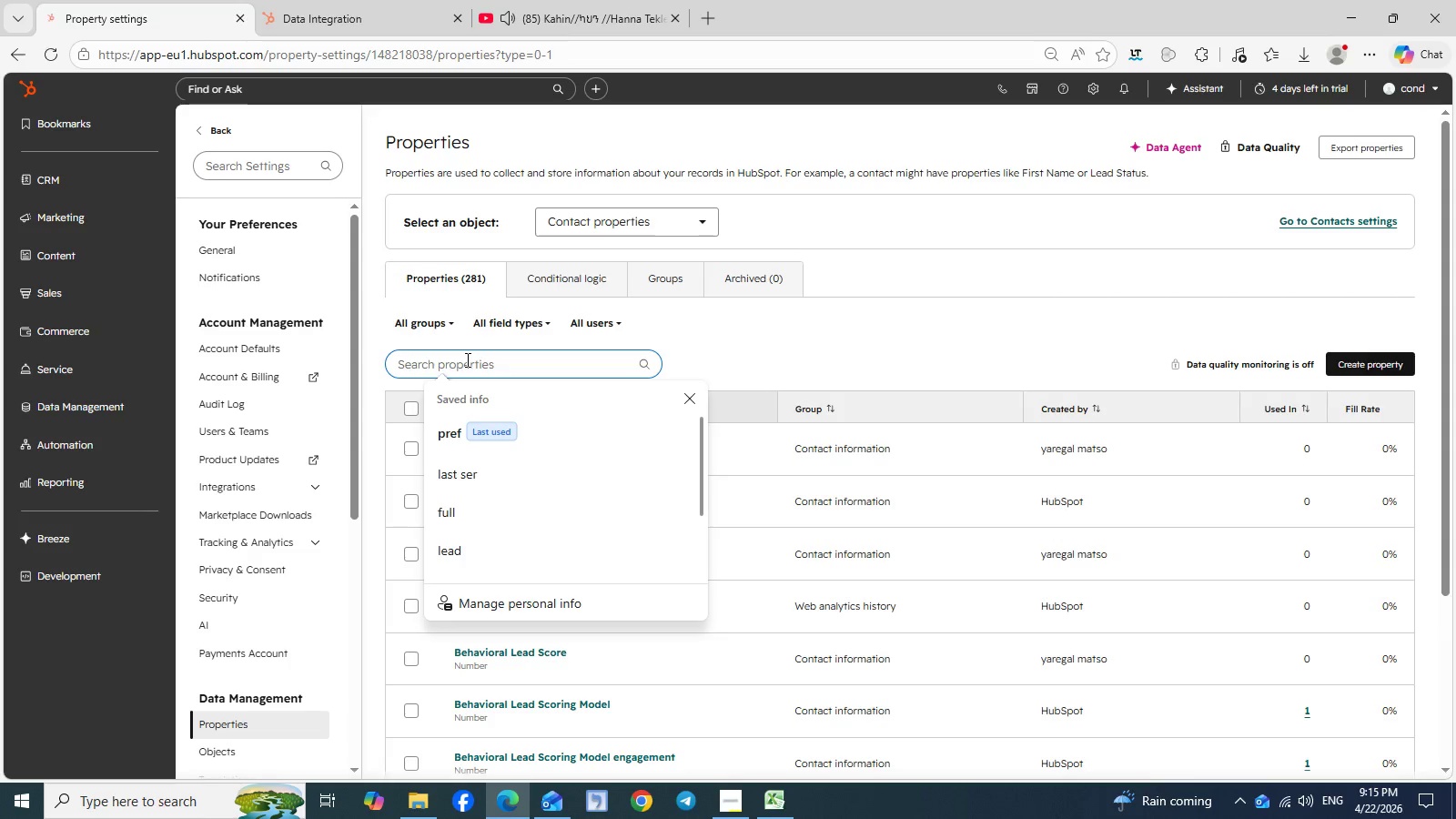 
type(preferr)
 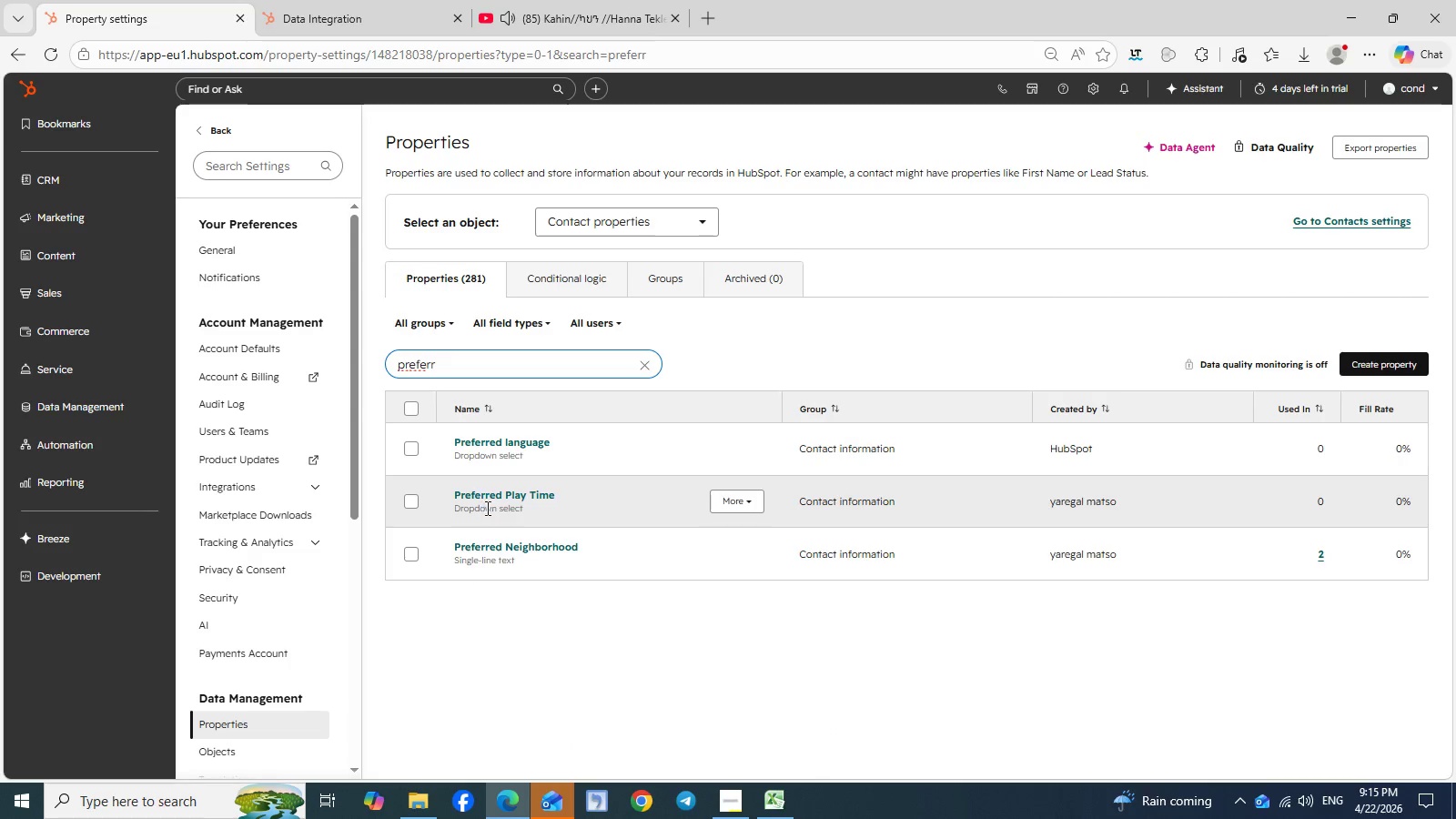 
left_click([490, 508])
 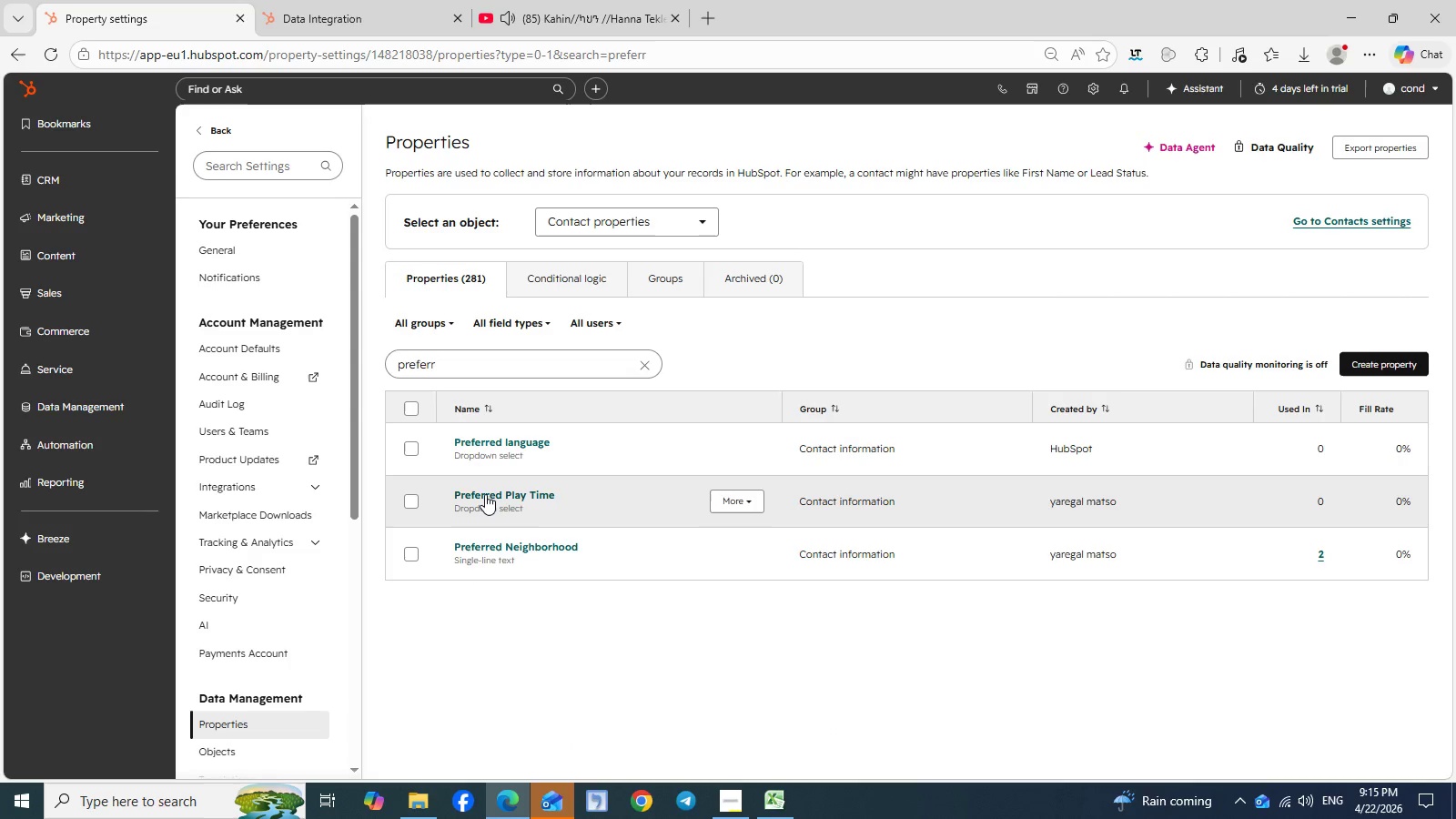 
left_click([485, 494])
 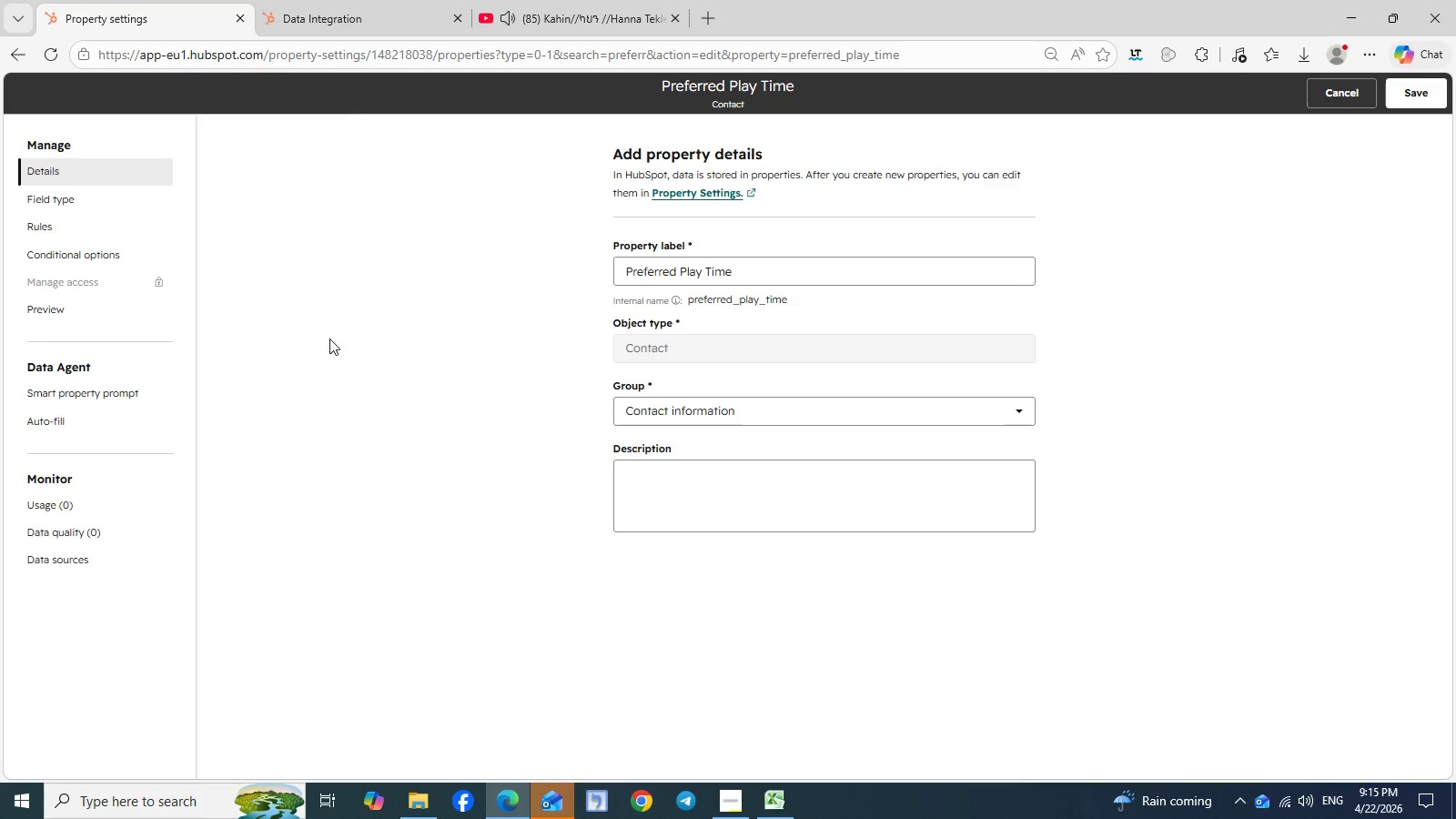 
wait(6.36)
 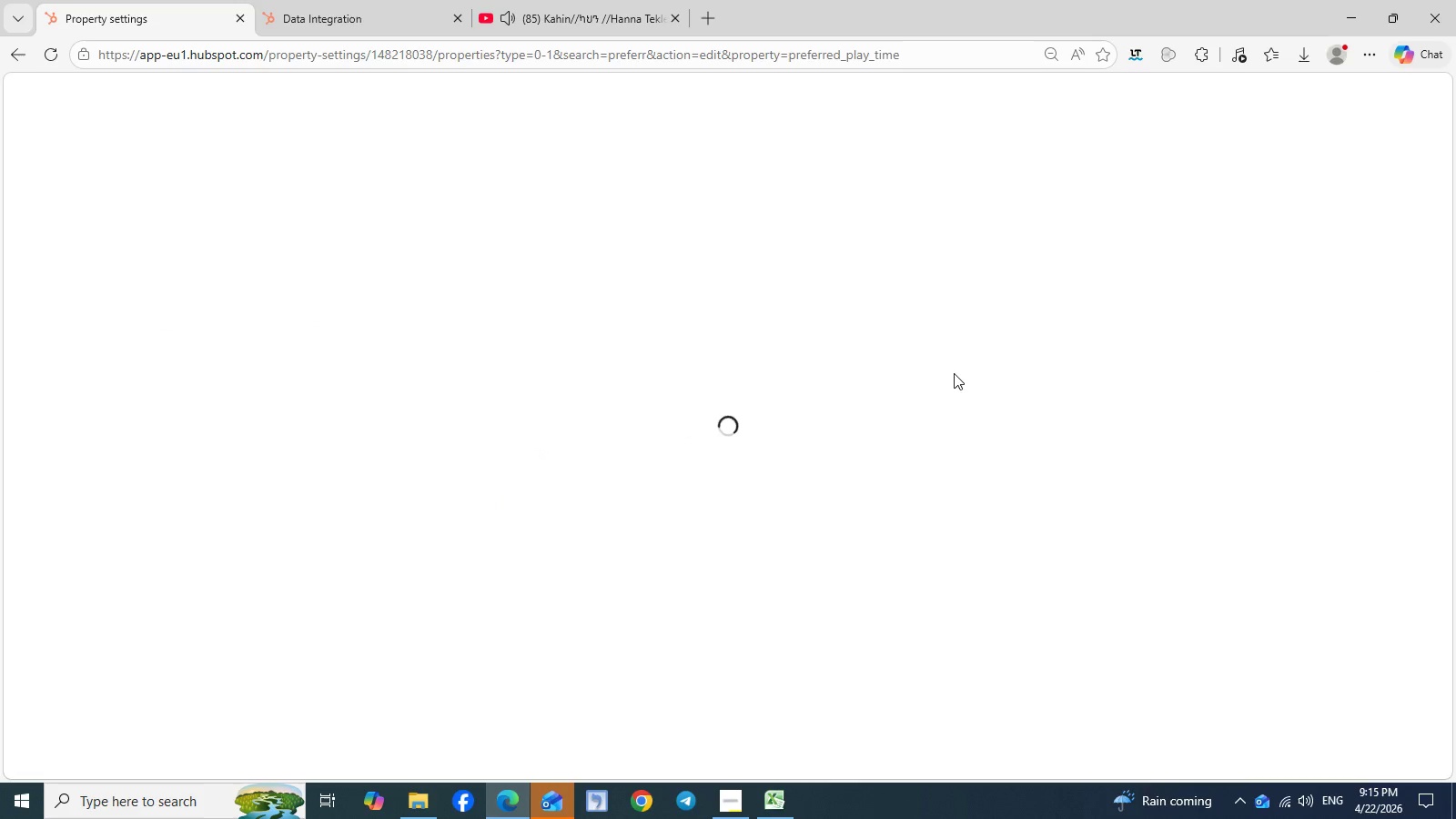 
left_click([129, 207])
 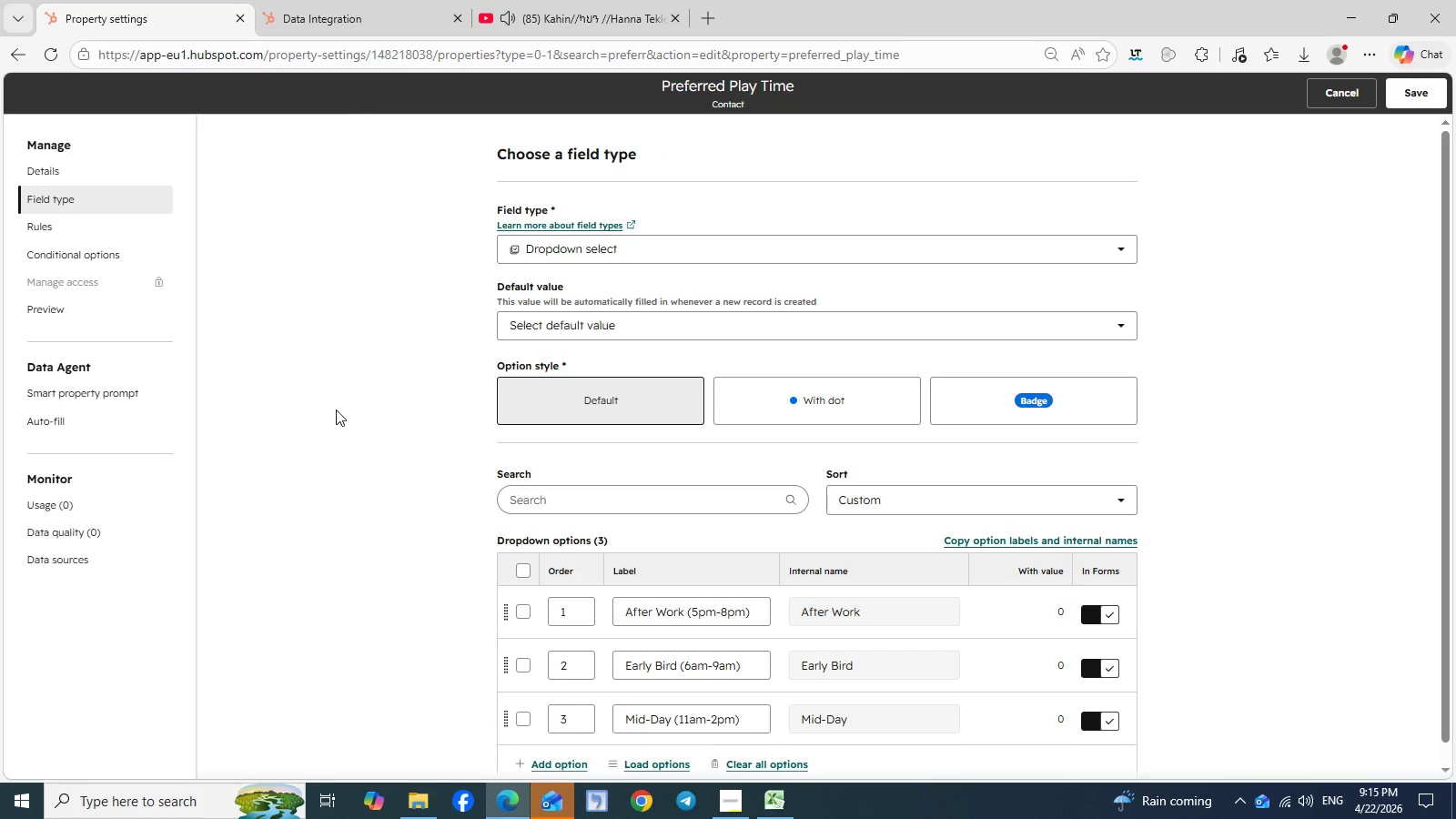 
scroll: coordinate [336, 410], scroll_direction: down, amount: 2.0
 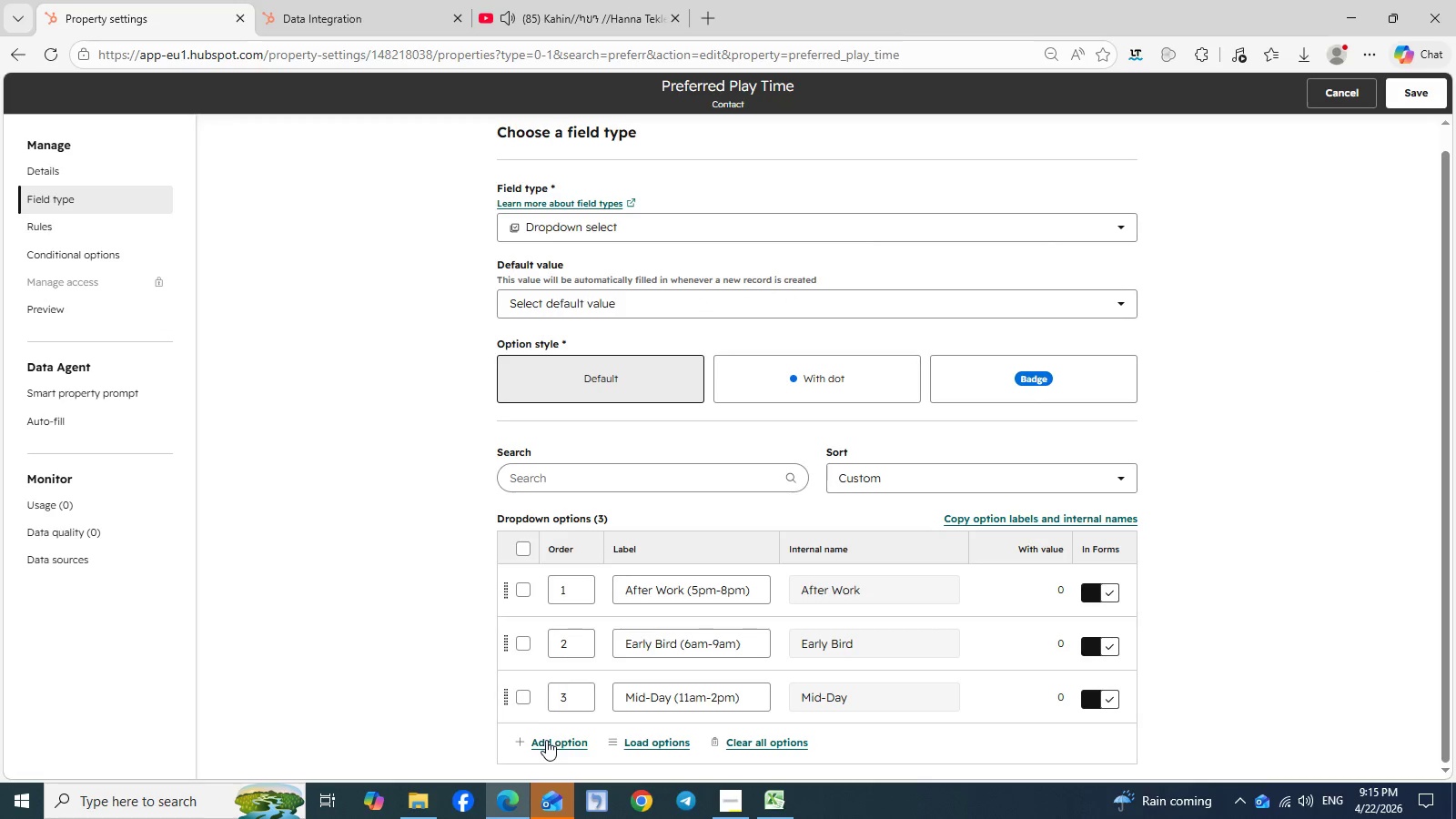 
left_click([546, 741])
 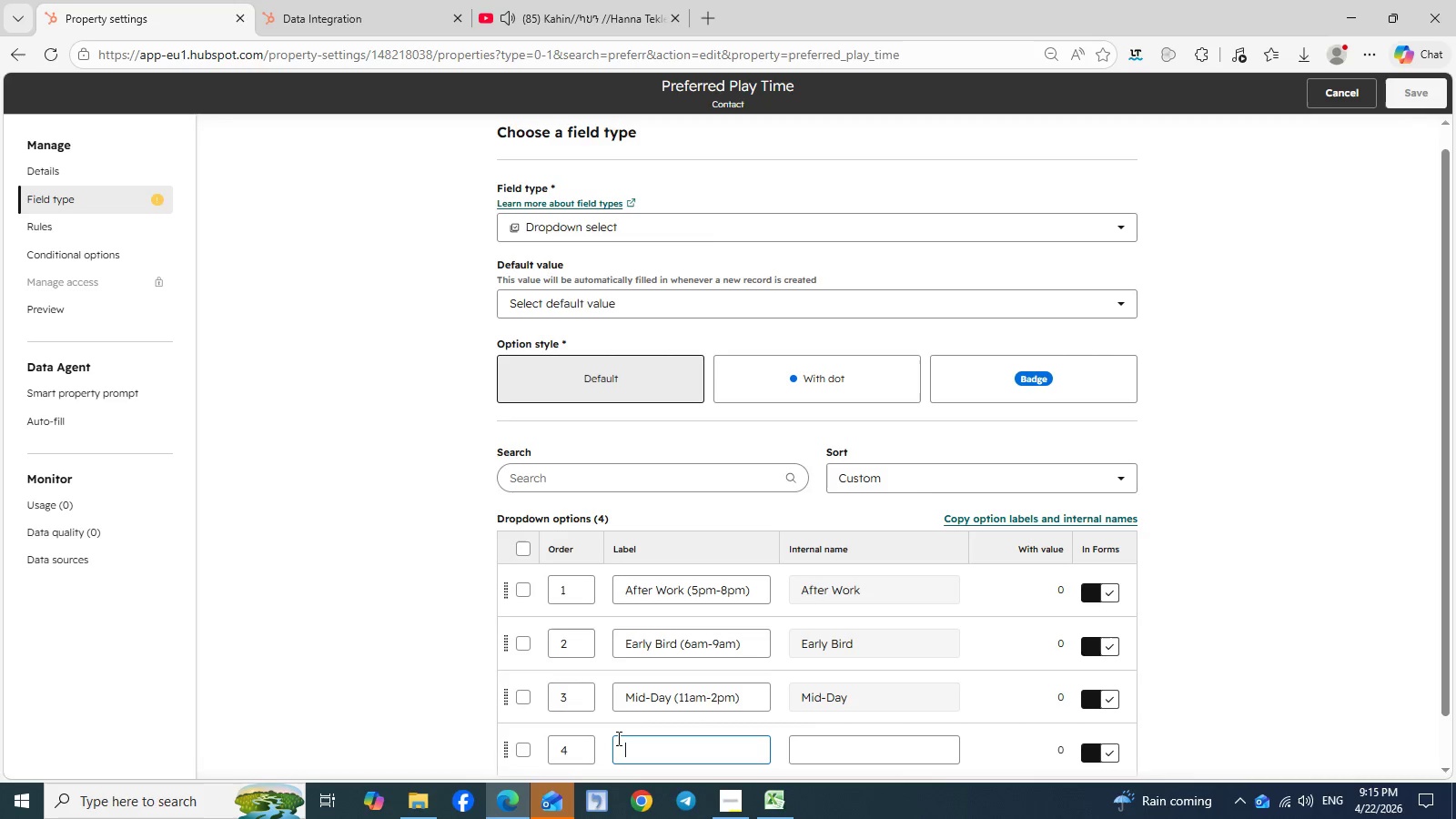 
key(Control+V)
 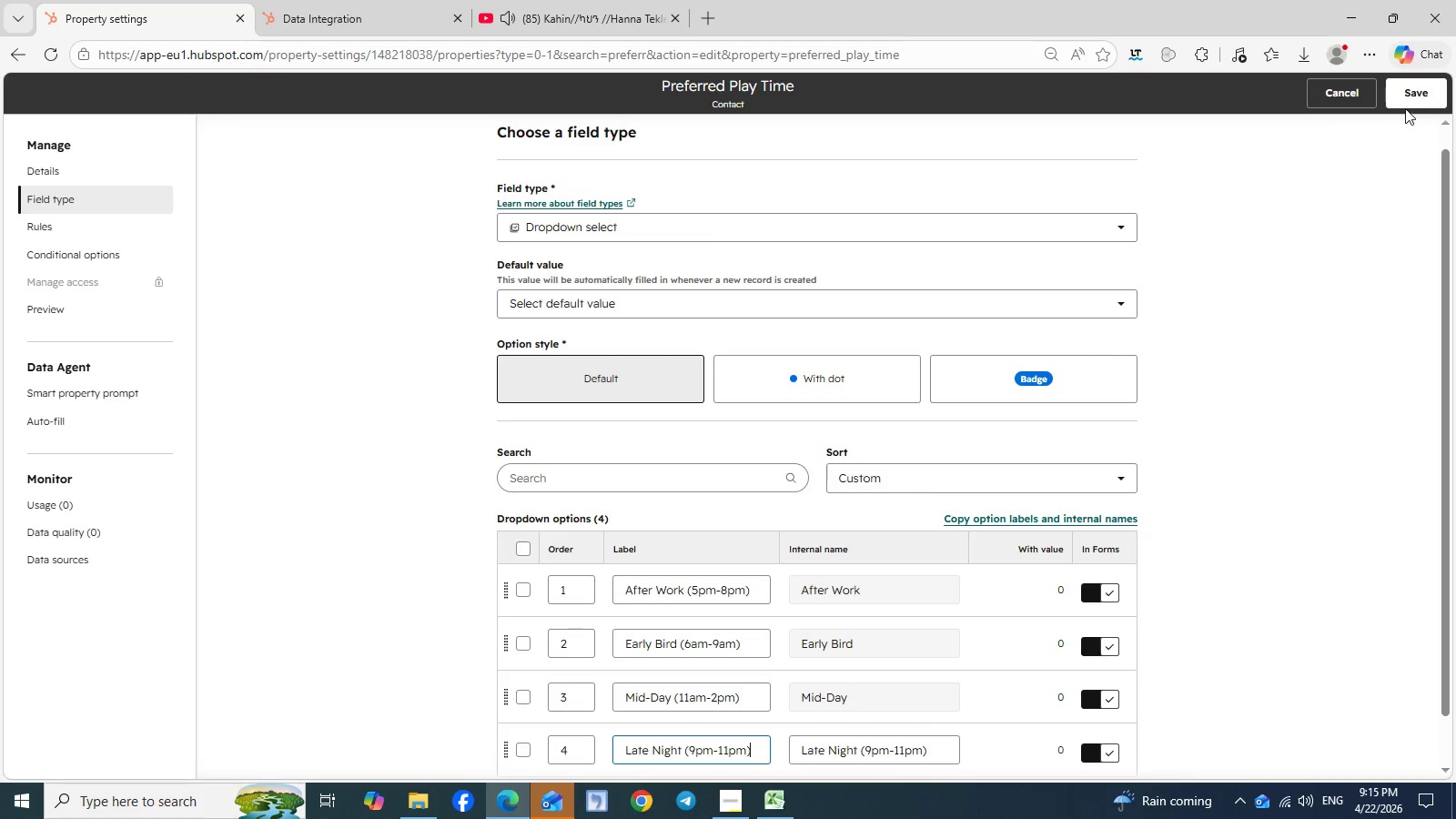 
left_click([1417, 95])
 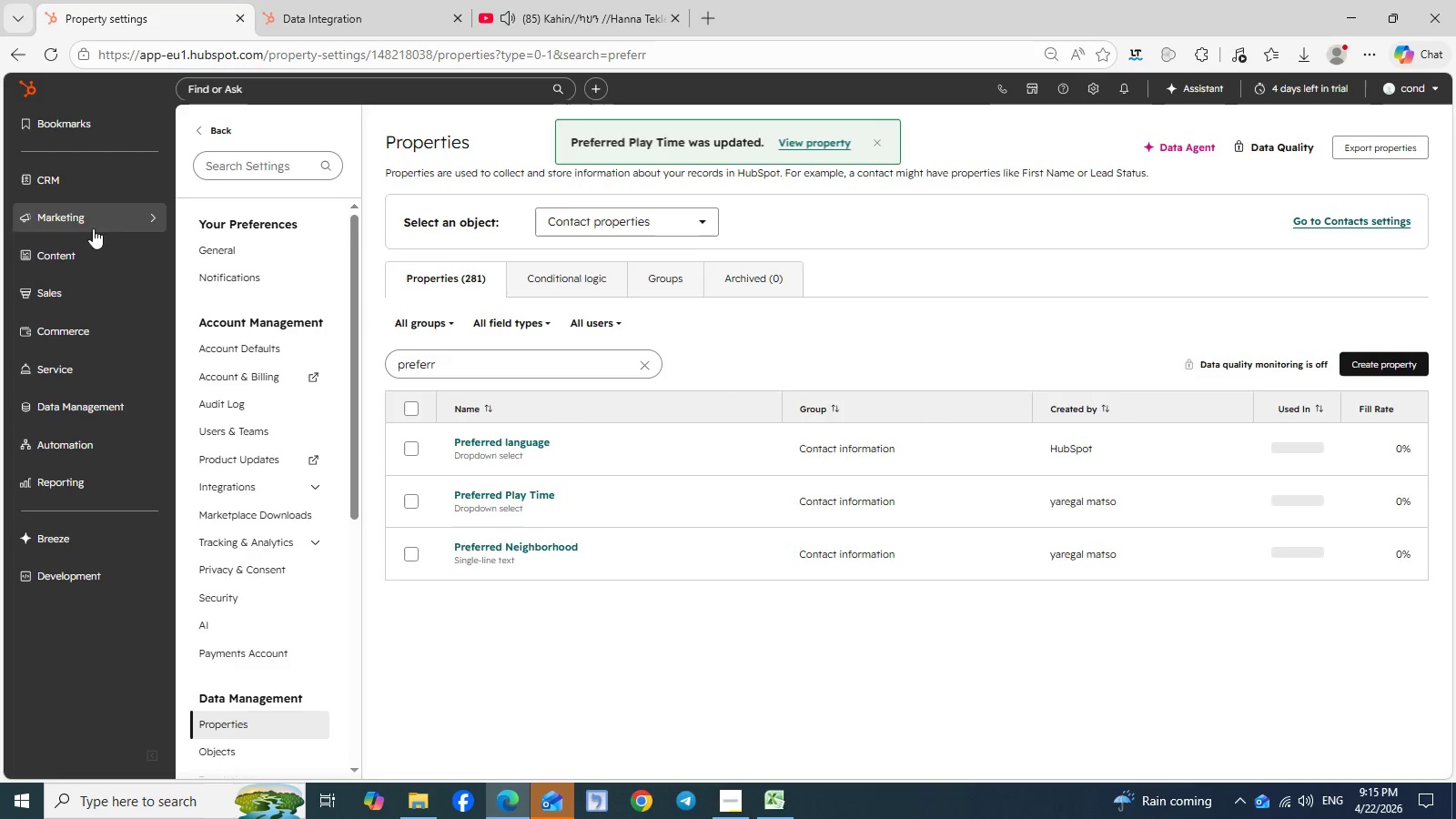 
left_click([132, 194])
 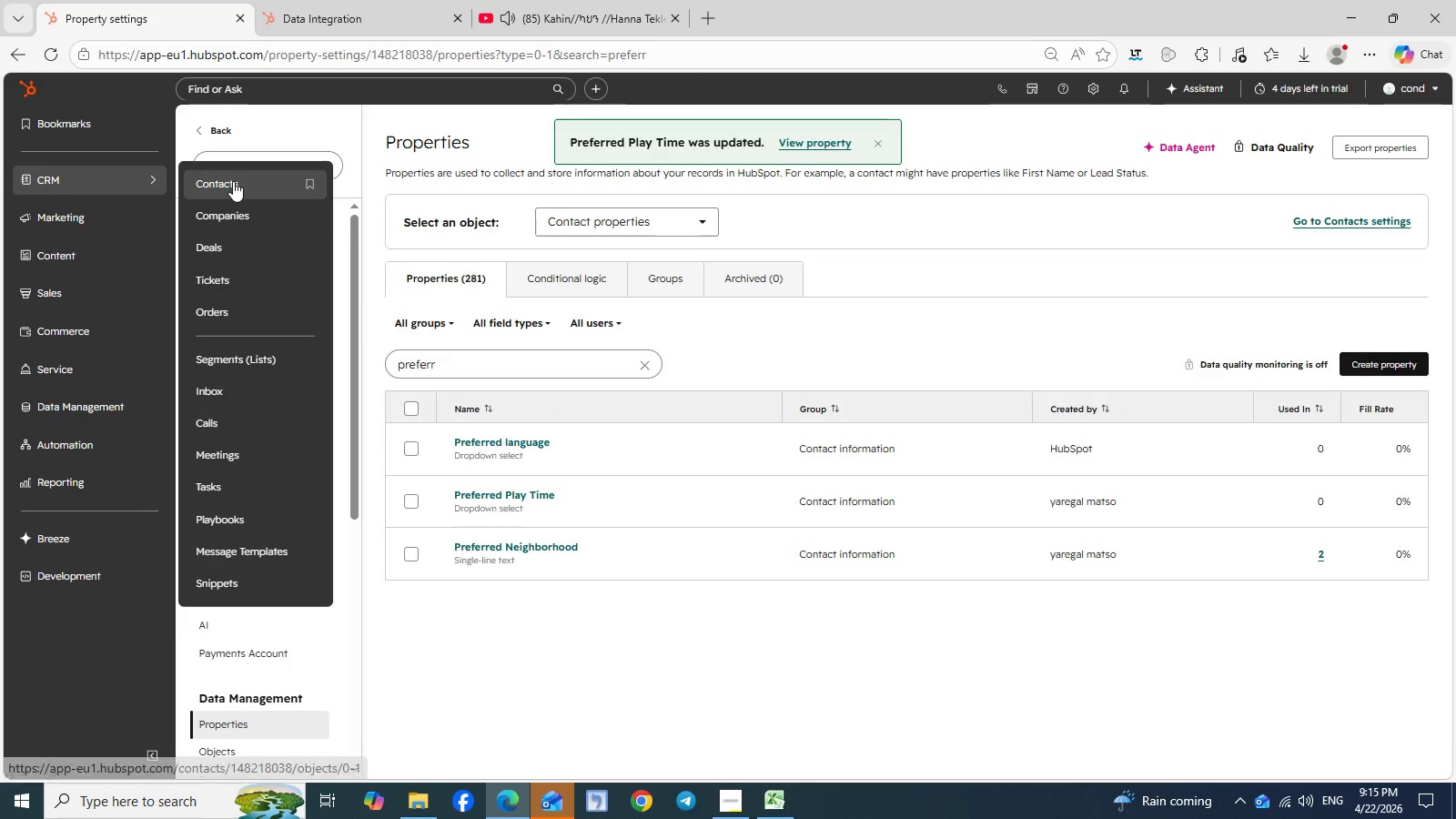 
left_click([233, 181])
 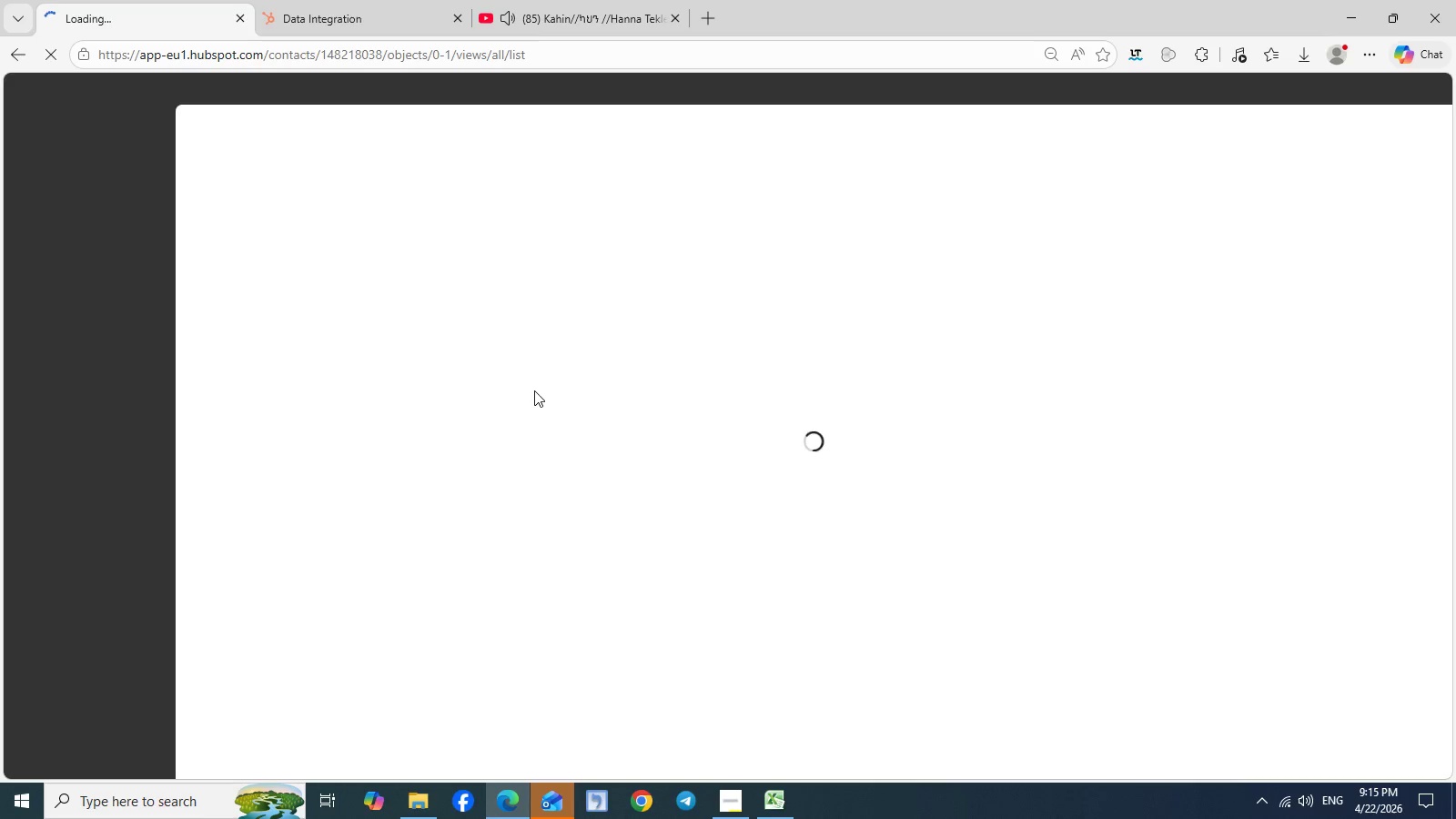 
wait(10.39)
 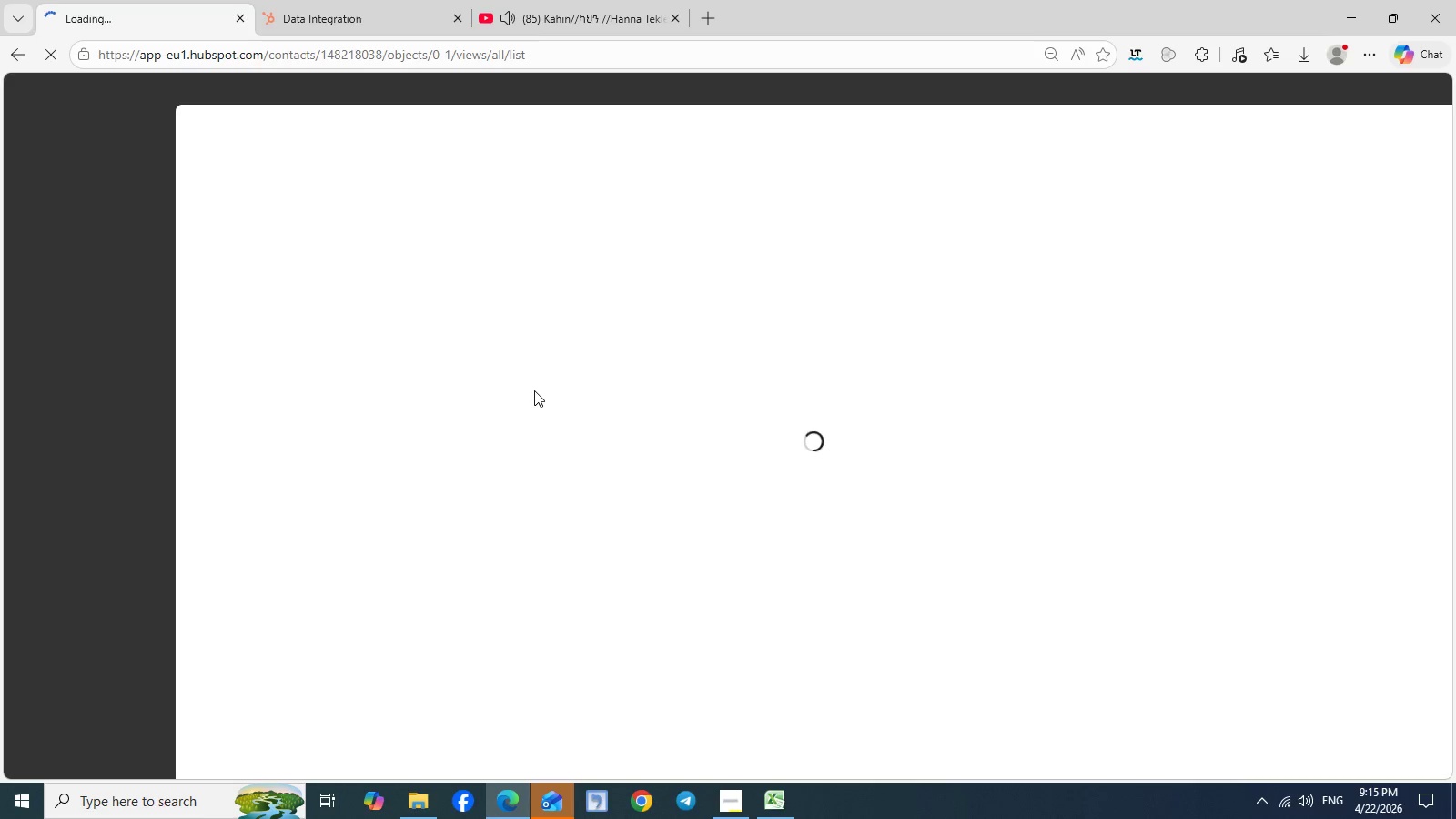 
left_click([1380, 136])
 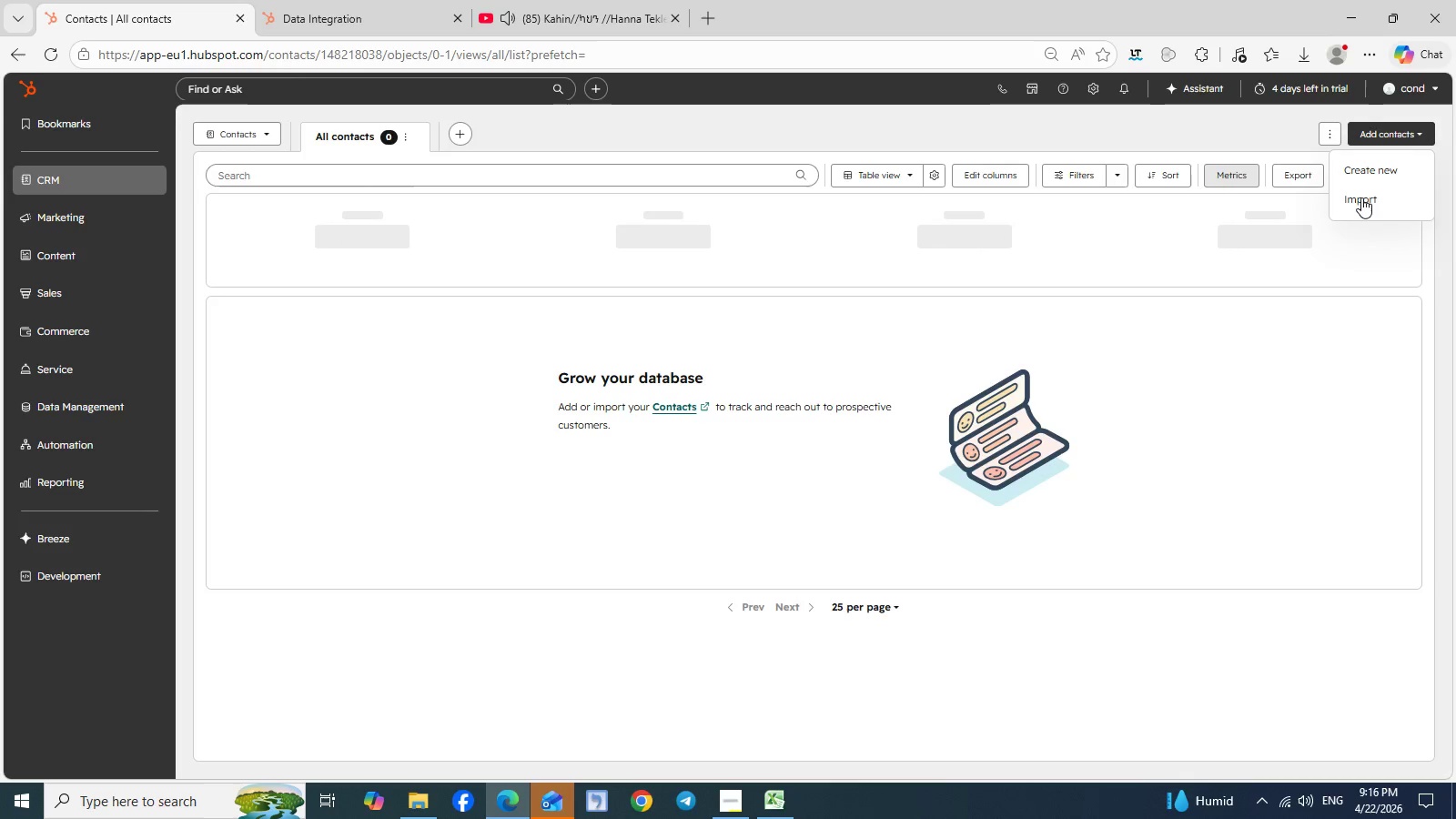 
left_click([1361, 197])
 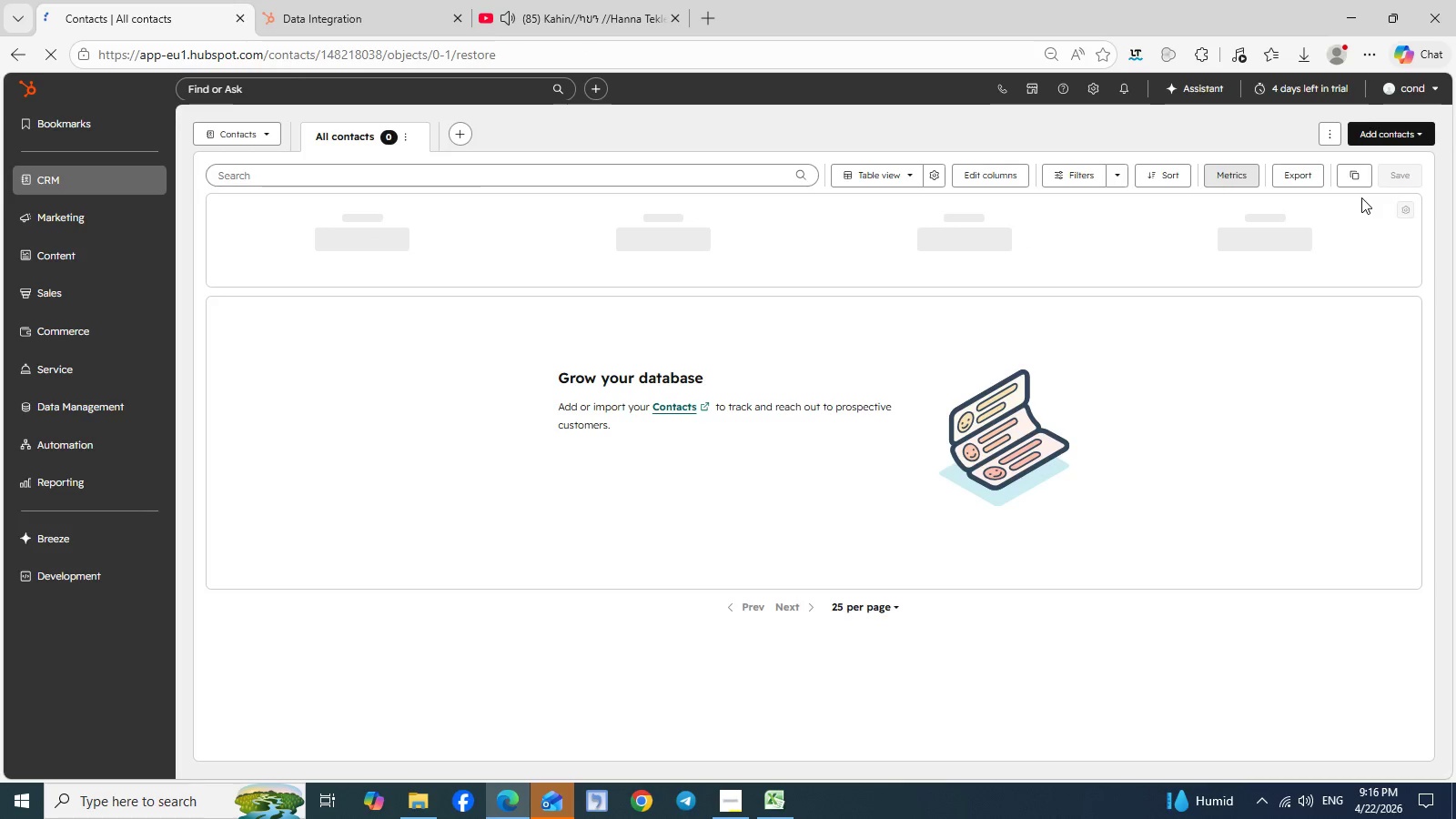 
mouse_move([1179, 311])
 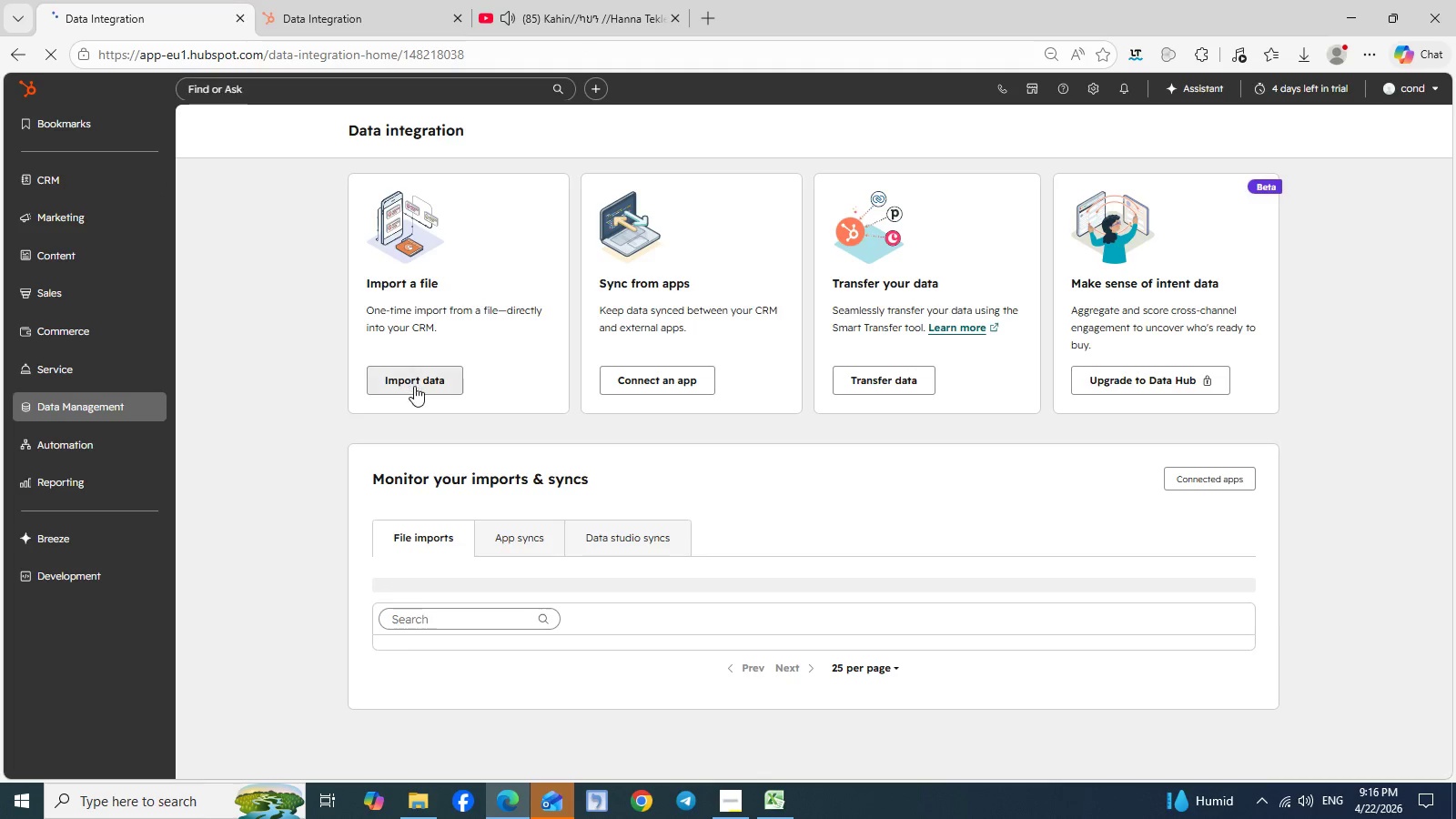 
left_click([414, 386])
 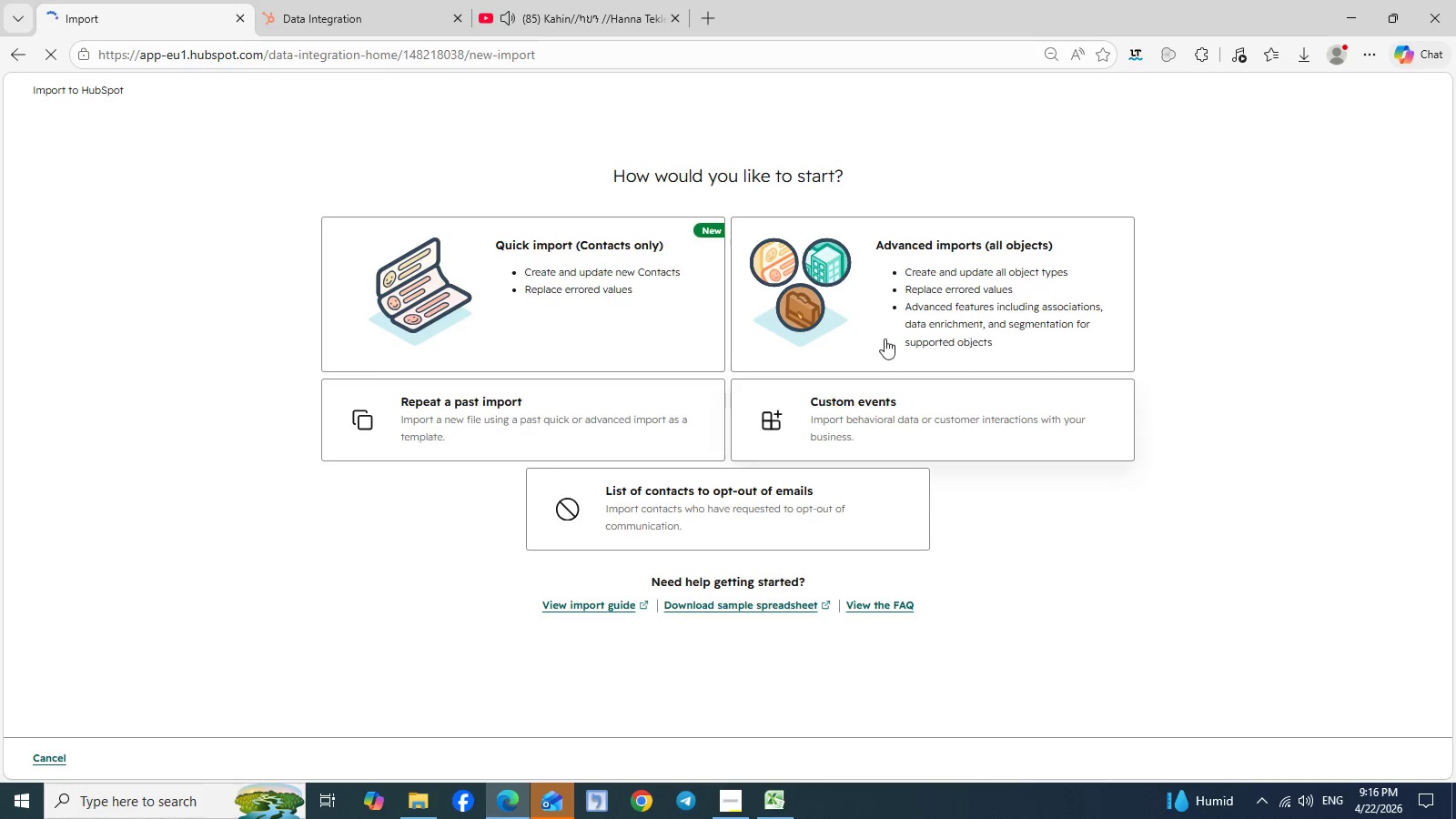 
left_click([929, 308])
 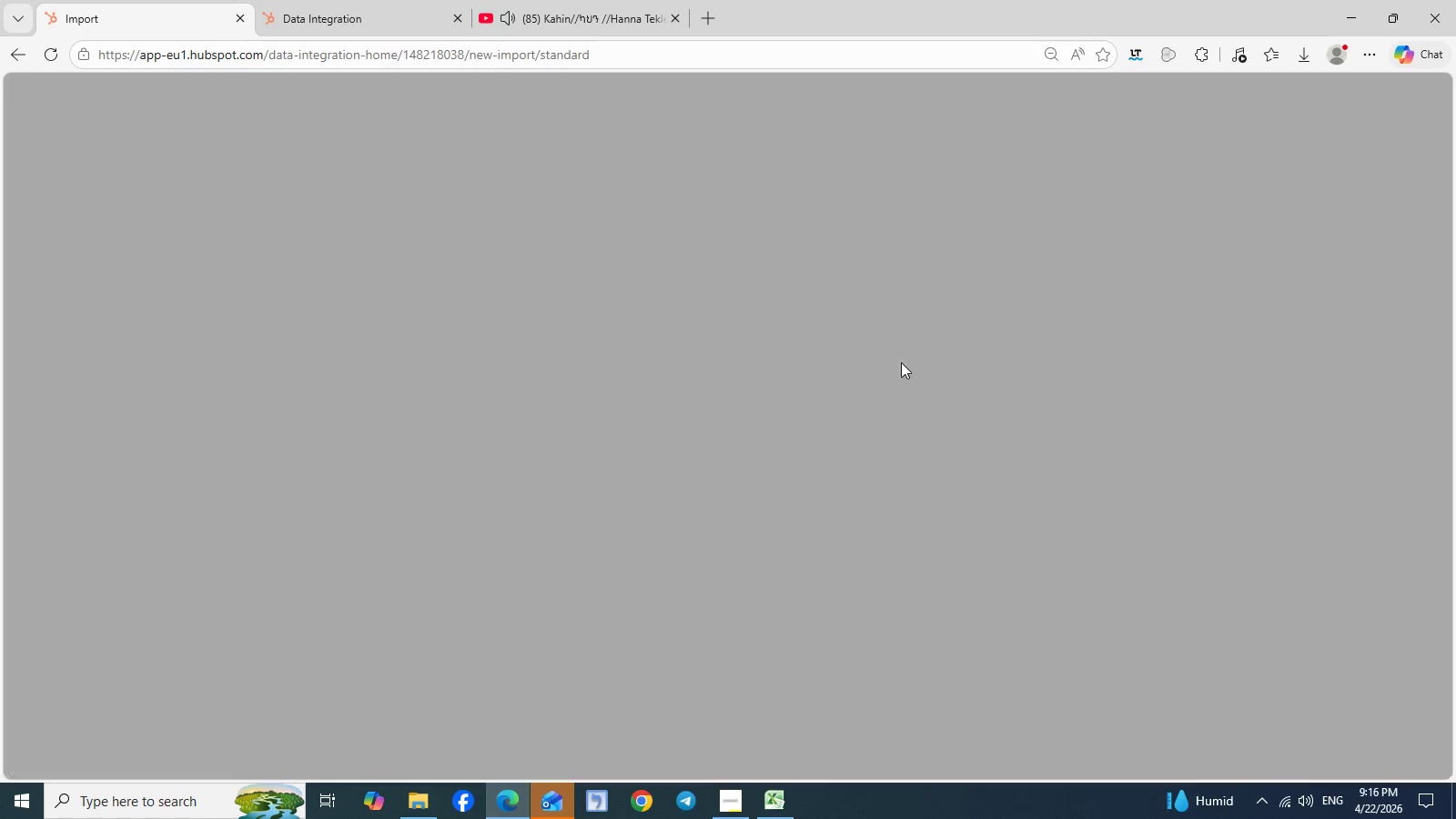 
mouse_move([863, 476])
 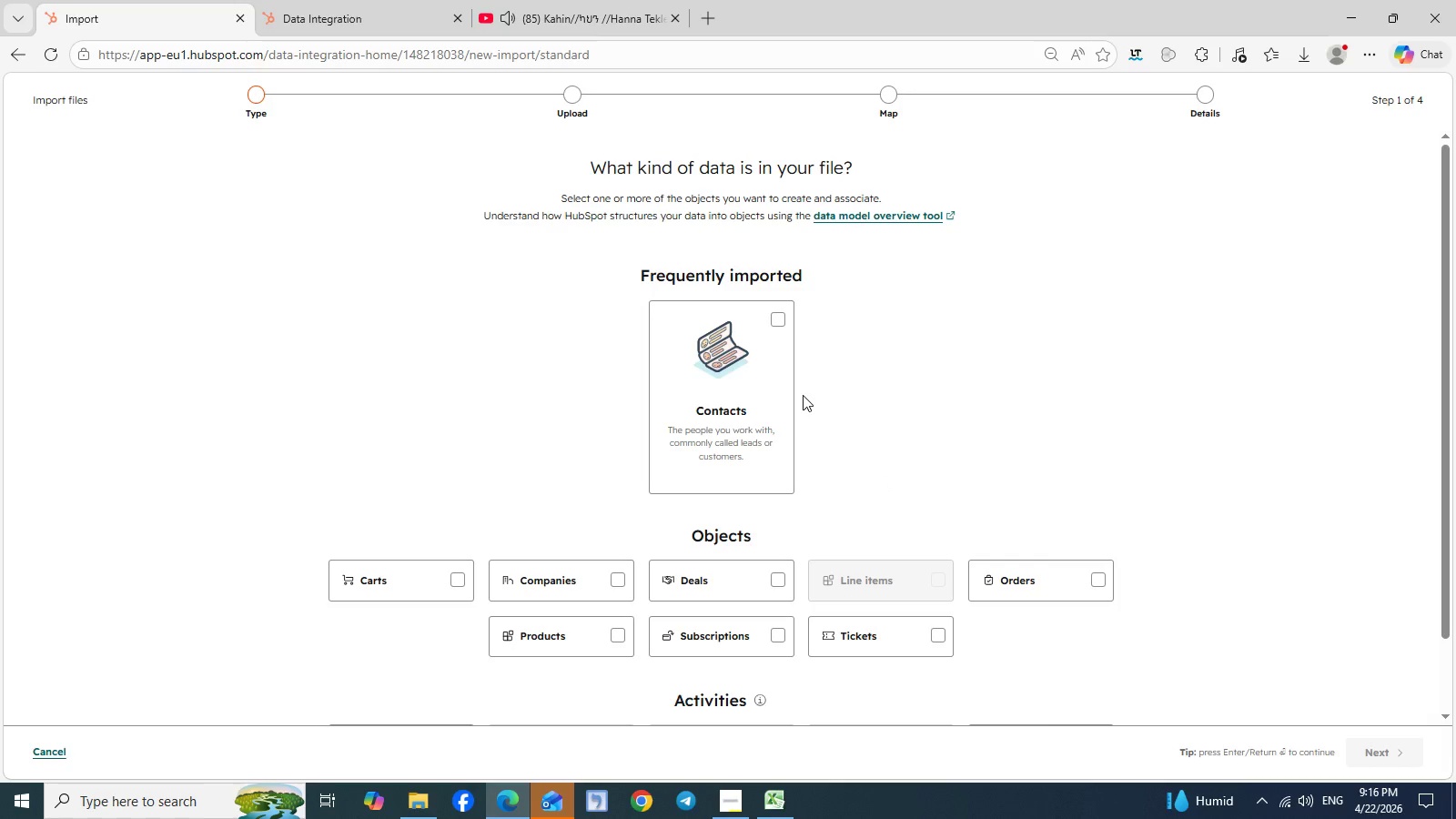 
left_click([803, 395])
 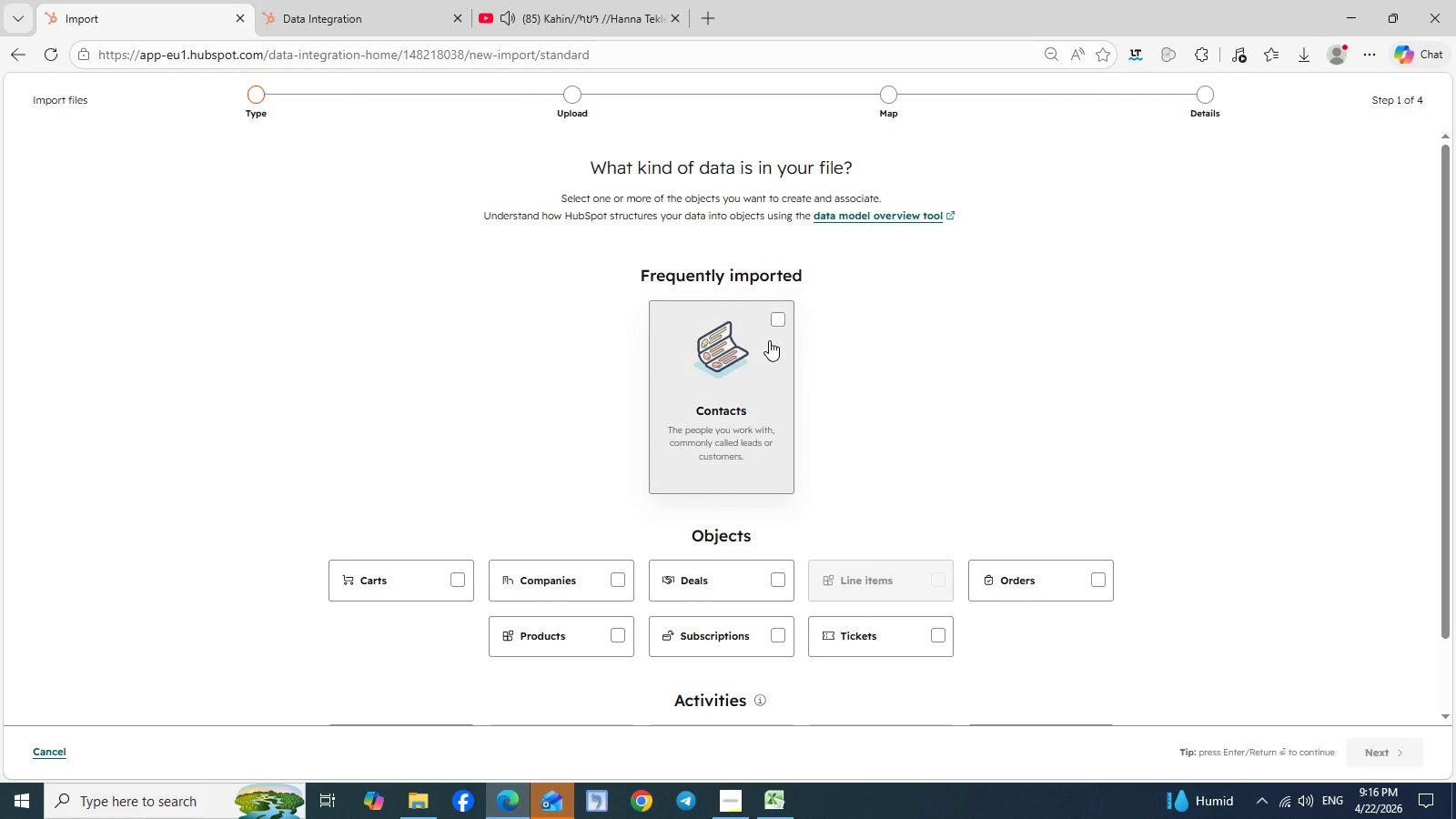 
left_click([769, 340])
 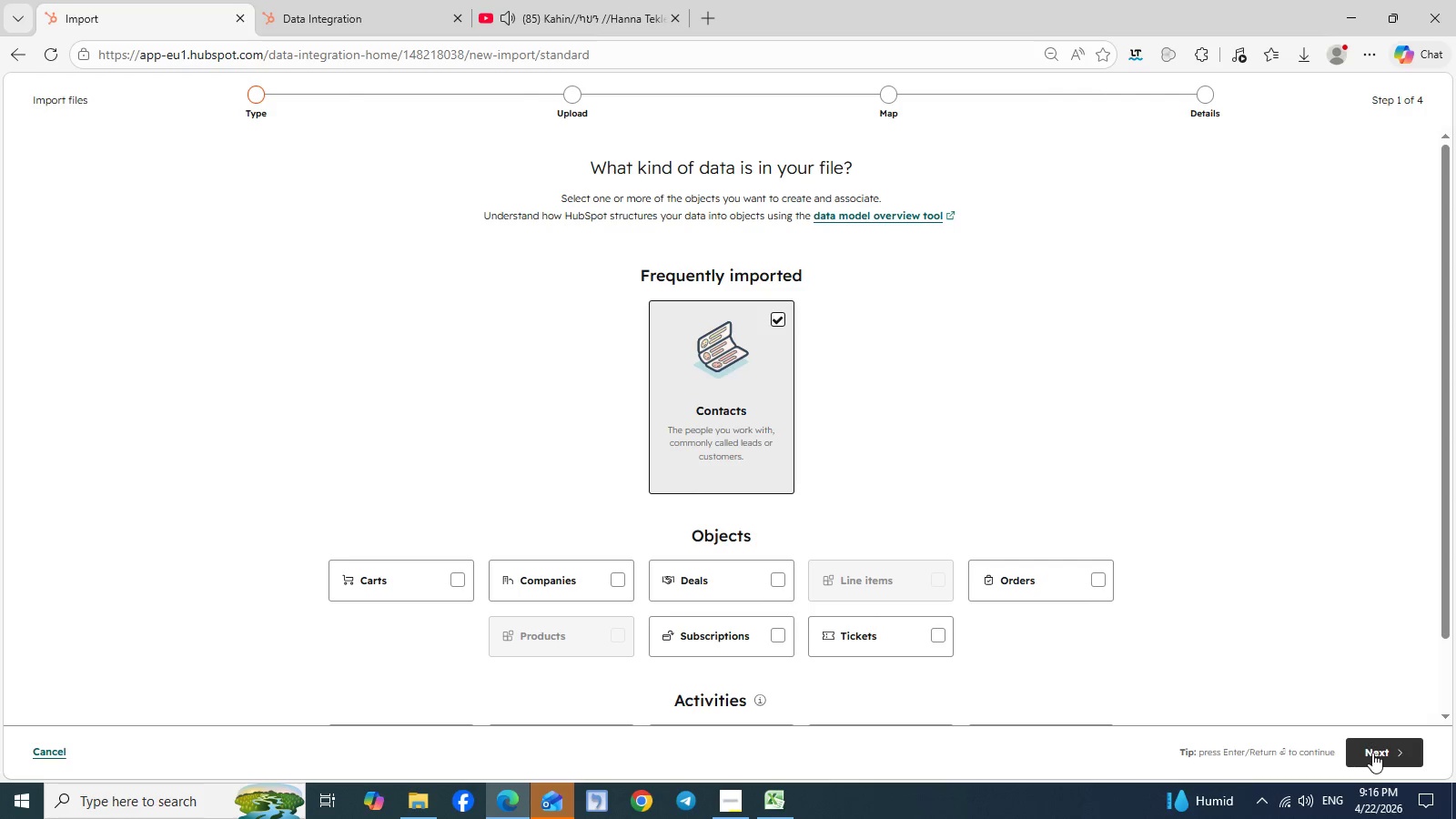 
left_click([1374, 753])
 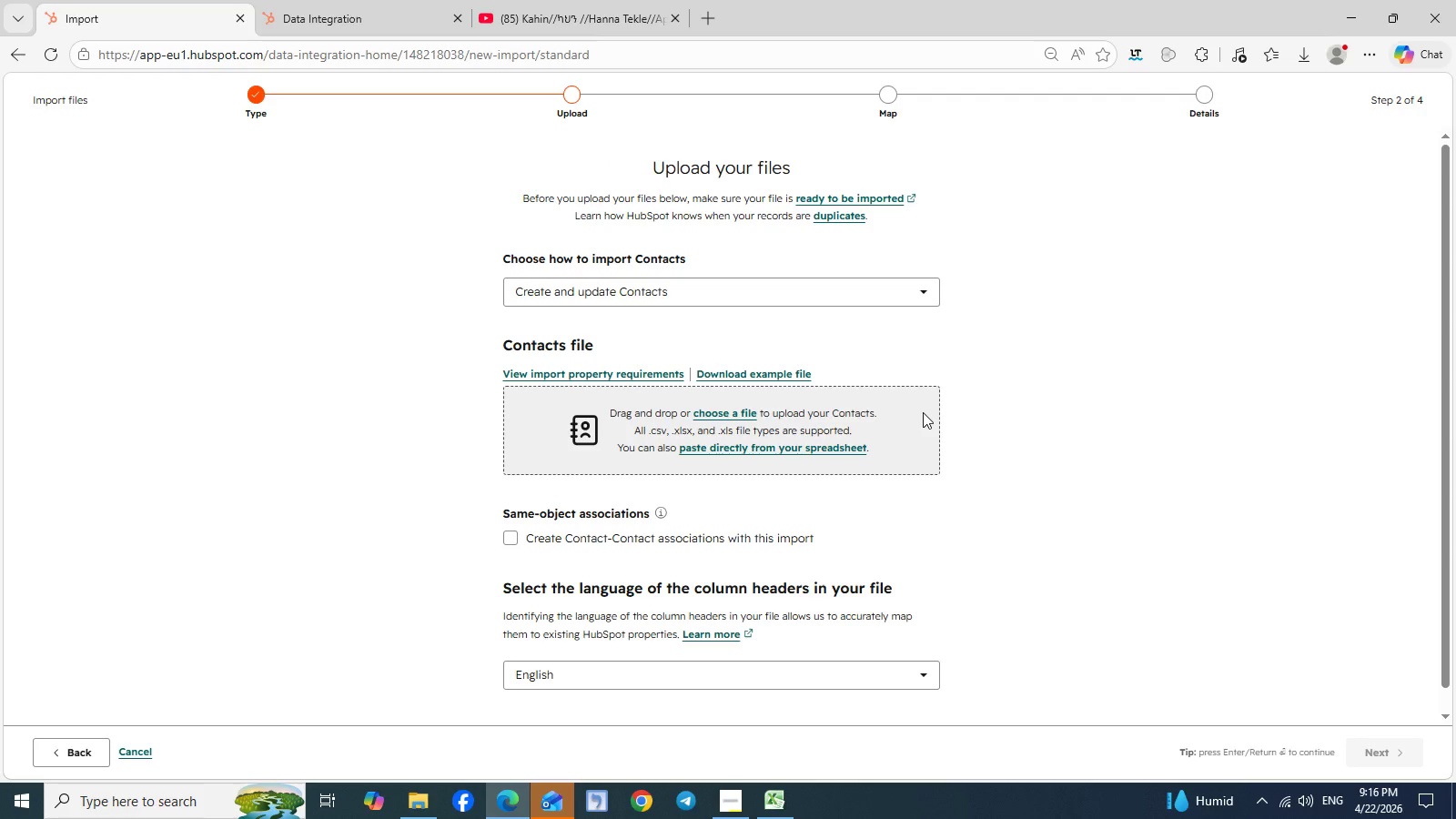 
wait(5.74)
 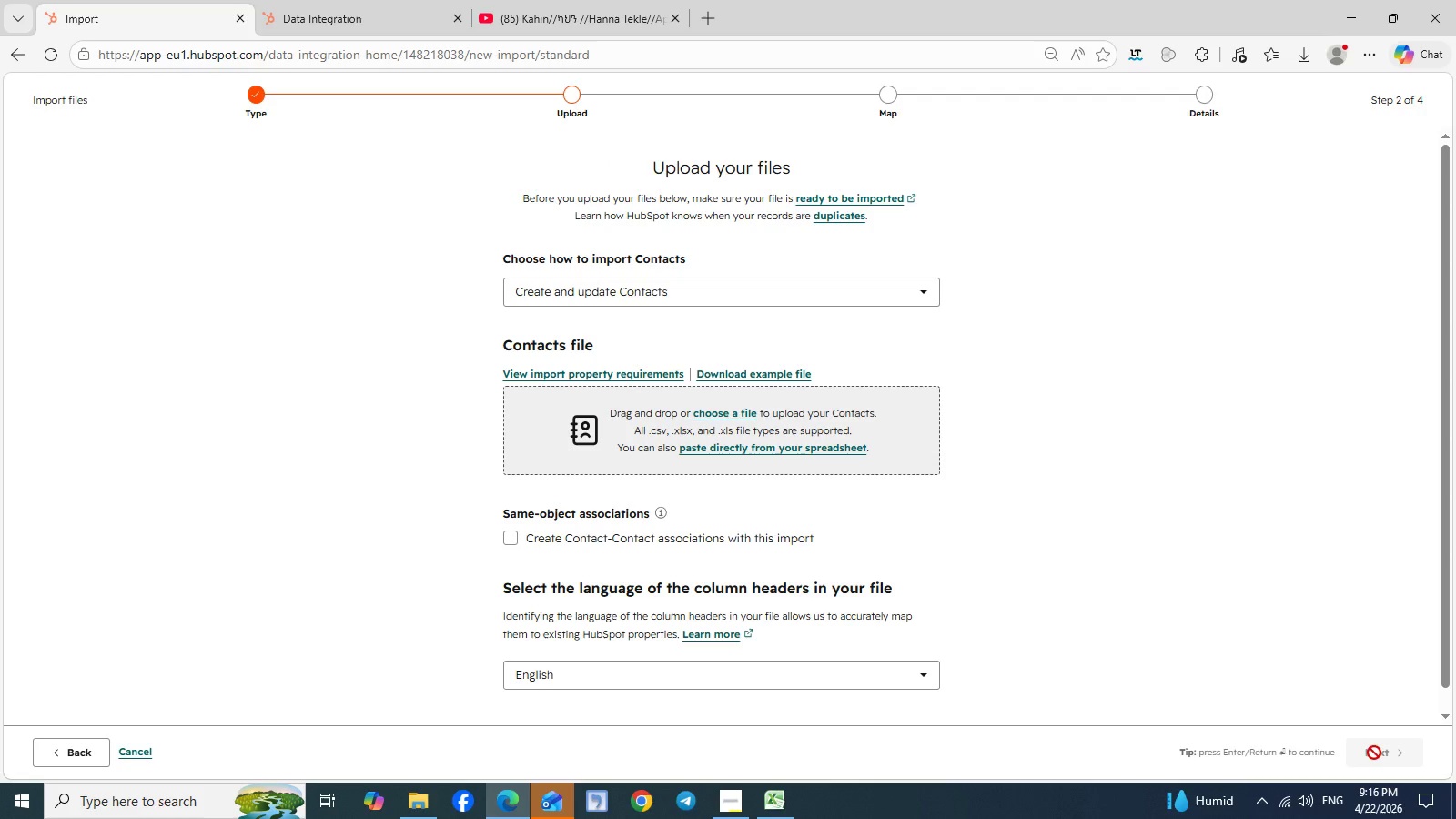 
left_click([718, 414])
 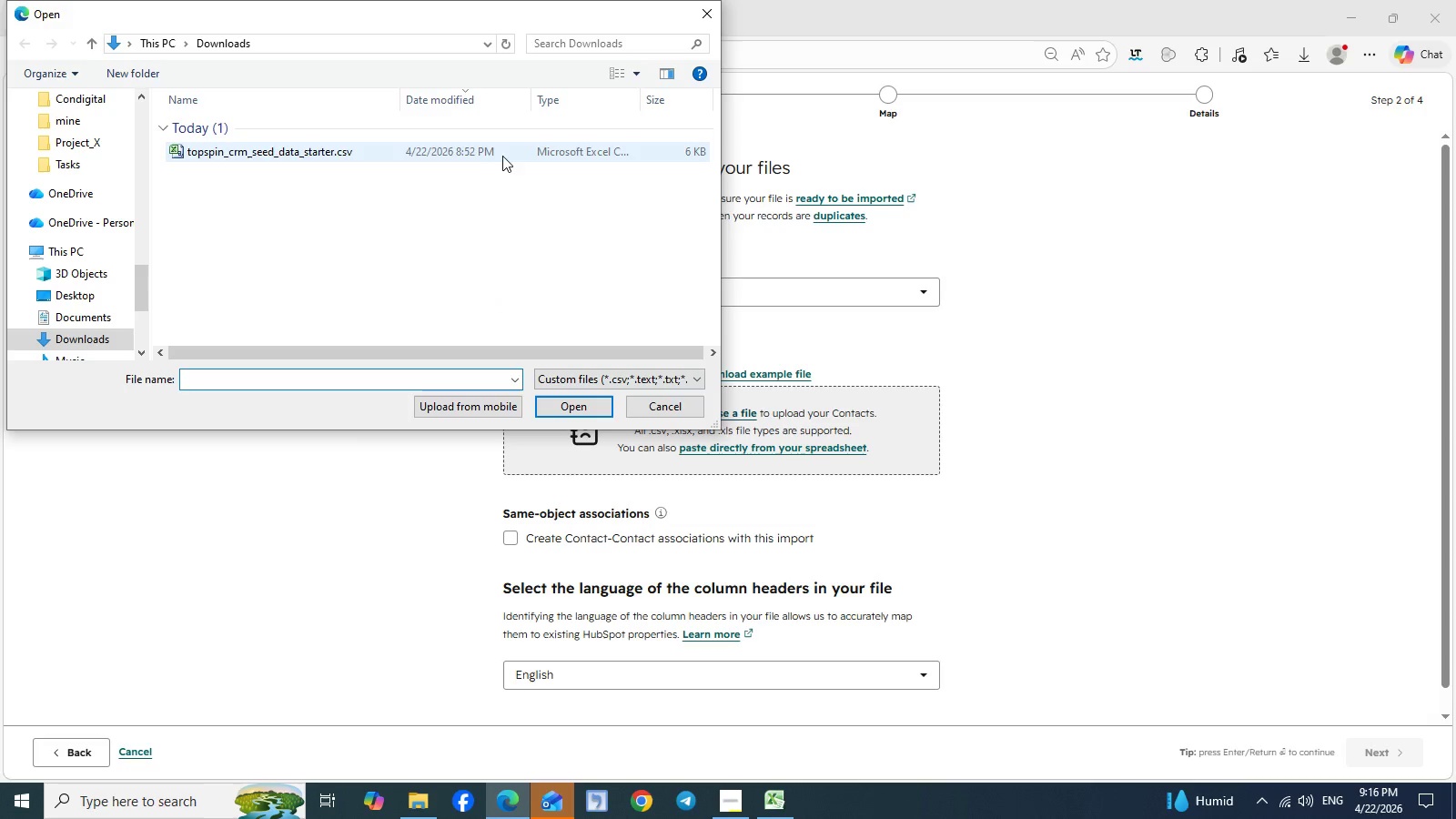 
left_click([506, 157])
 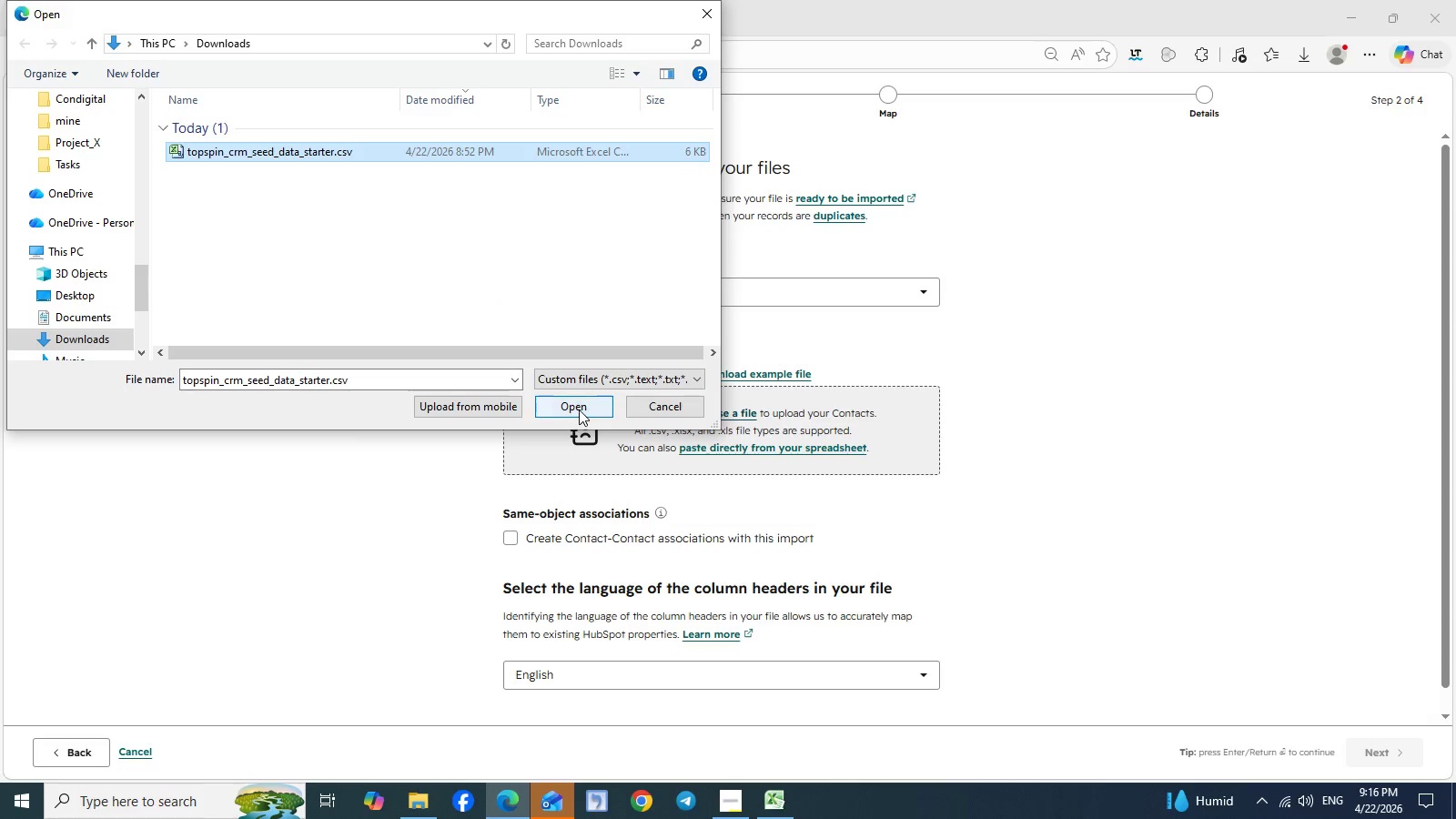 
left_click([579, 410])
 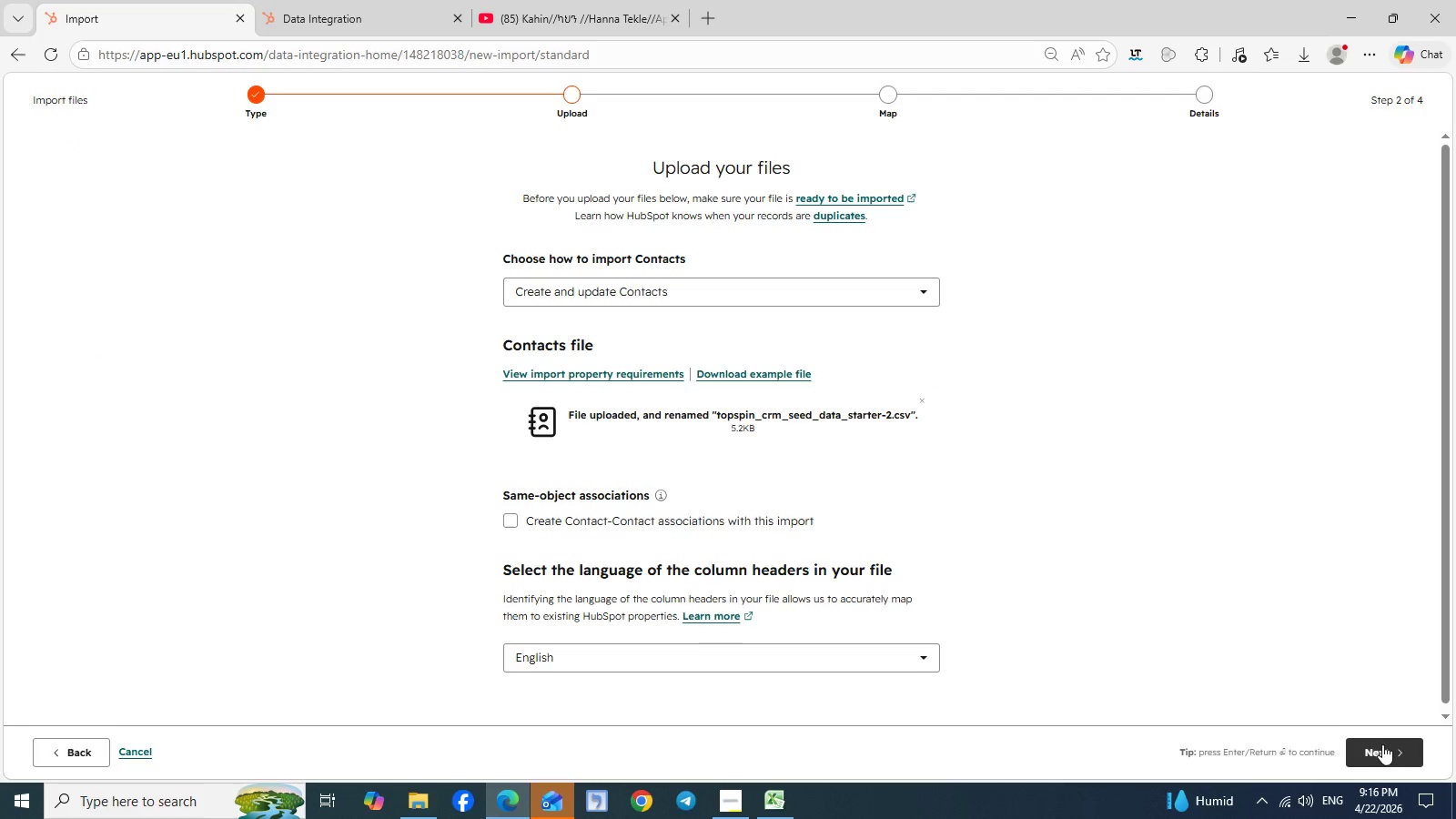 
left_click([1387, 751])
 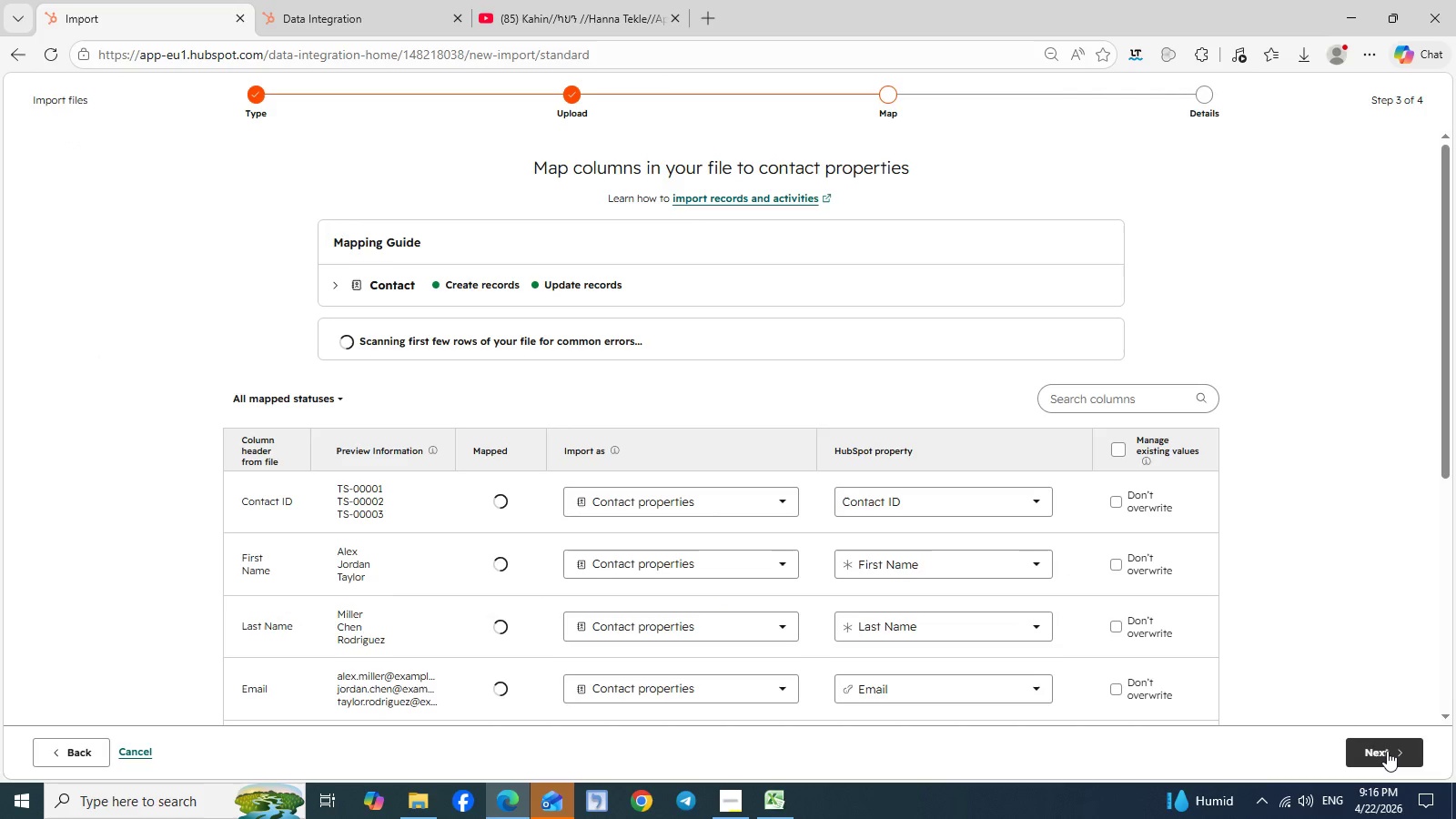 
wait(5.52)
 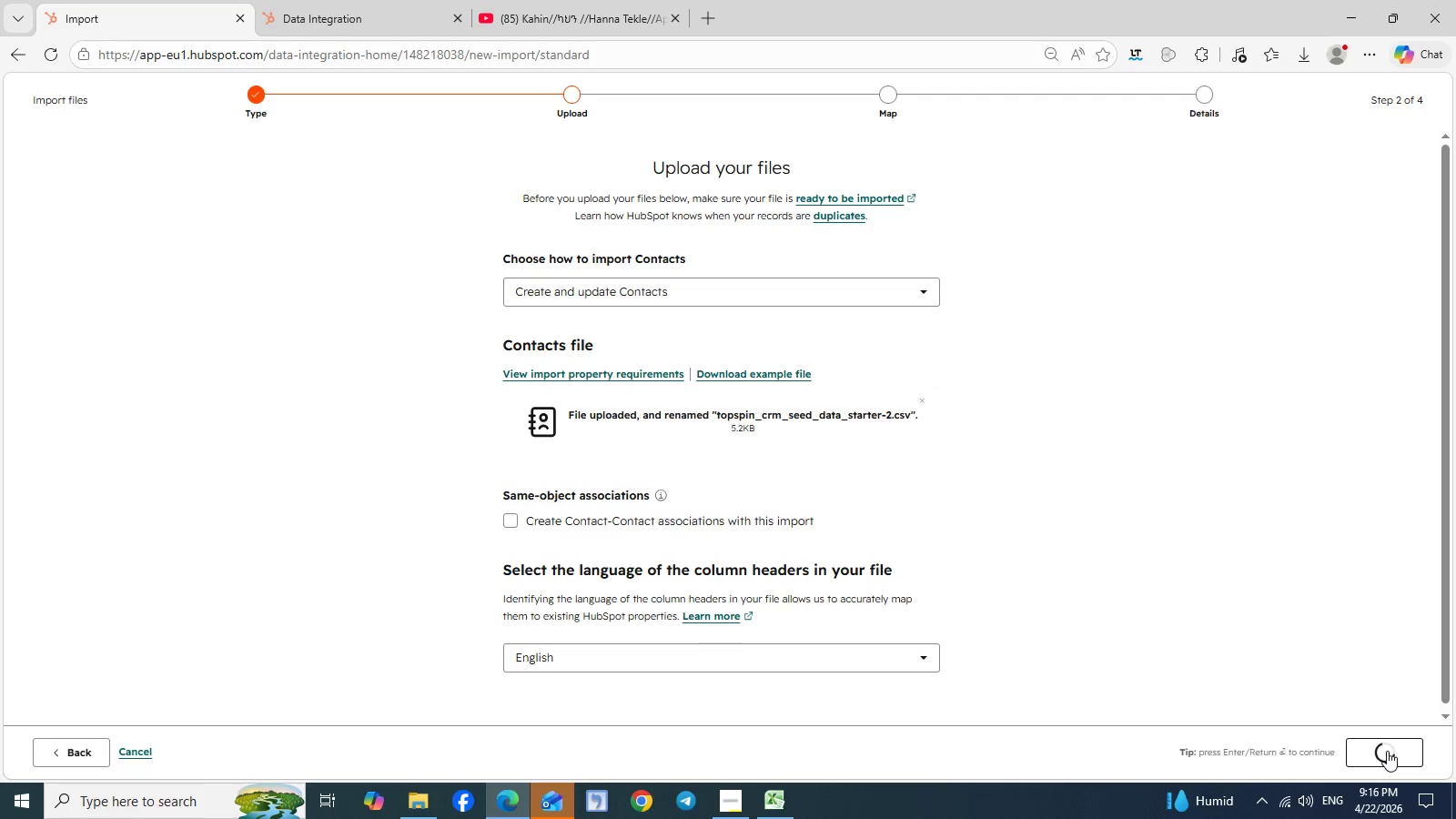 
scroll: coordinate [1231, 590], scroll_direction: down, amount: 7.0
 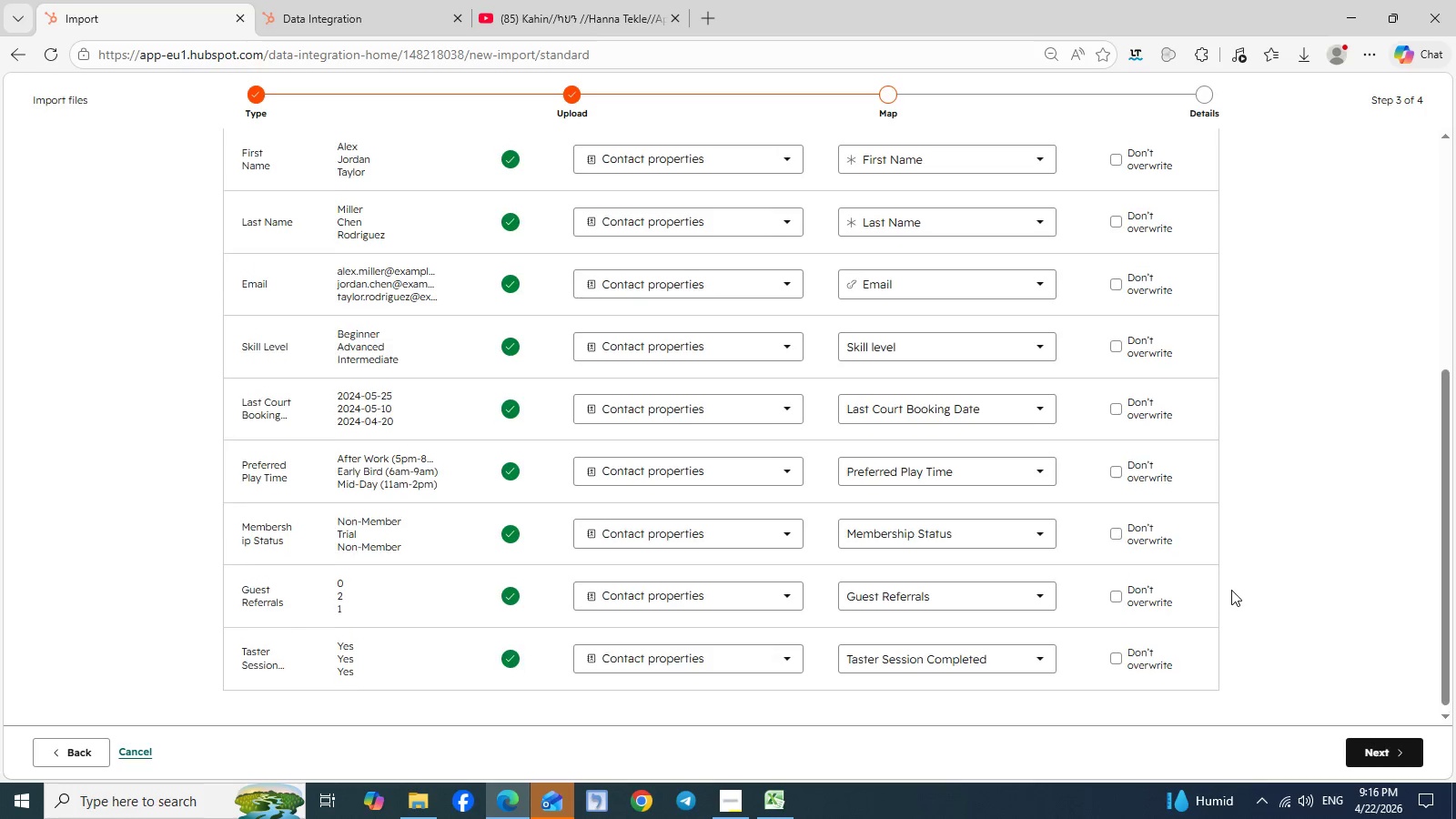 
scroll: coordinate [1231, 590], scroll_direction: up, amount: 2.0
 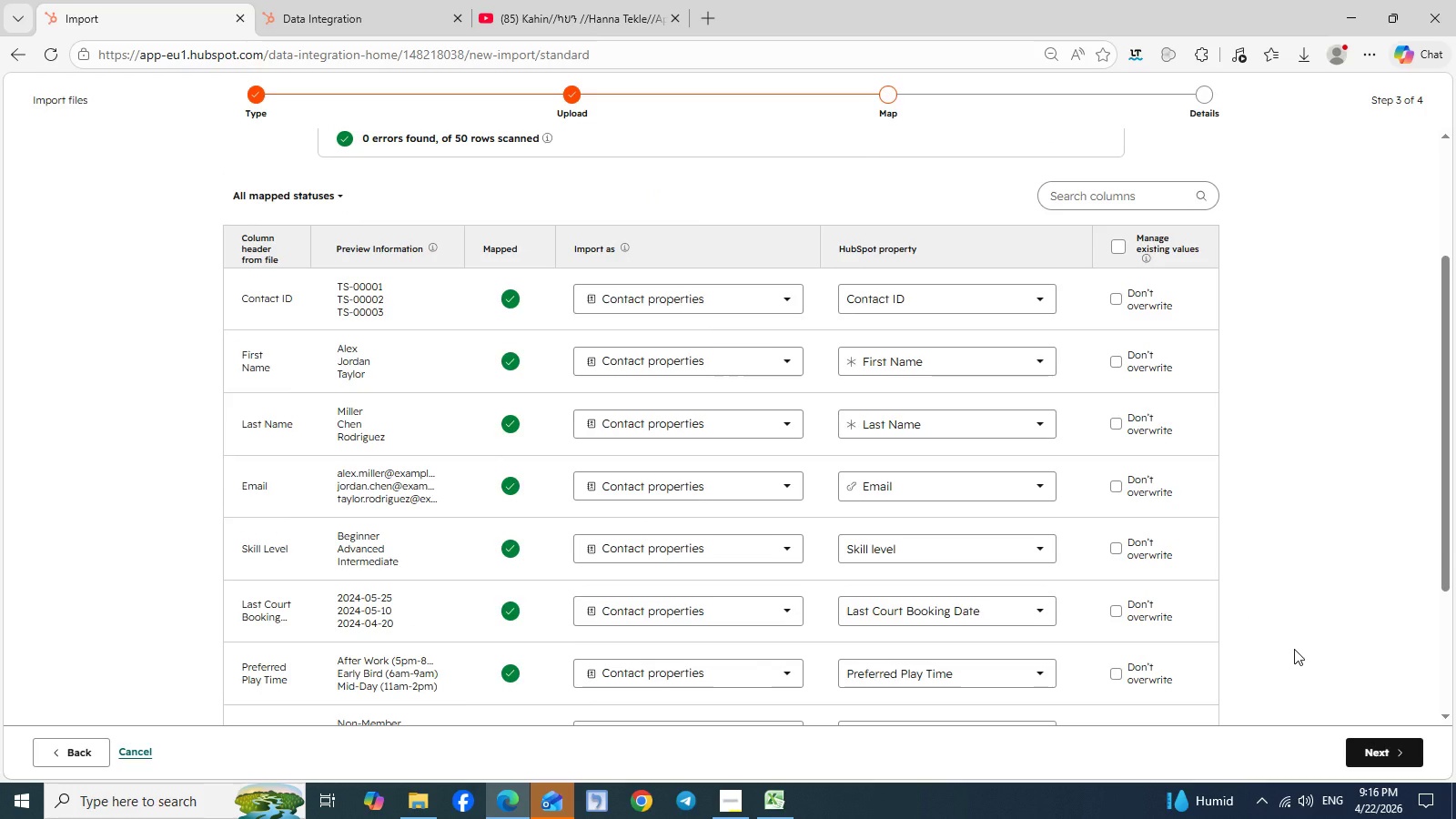 
scroll: coordinate [1294, 649], scroll_direction: down, amount: 6.0
 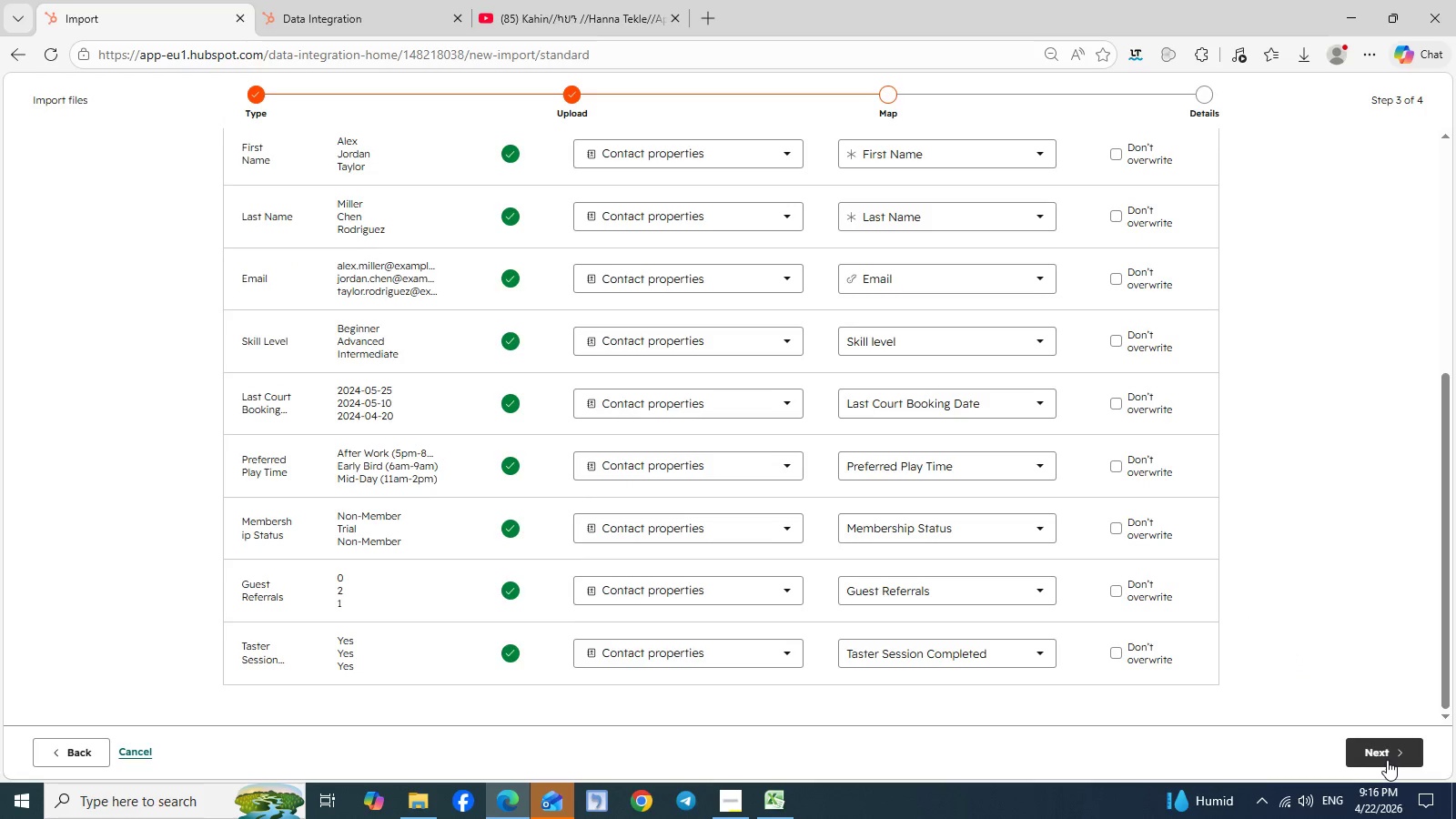 
left_click([1387, 760])
 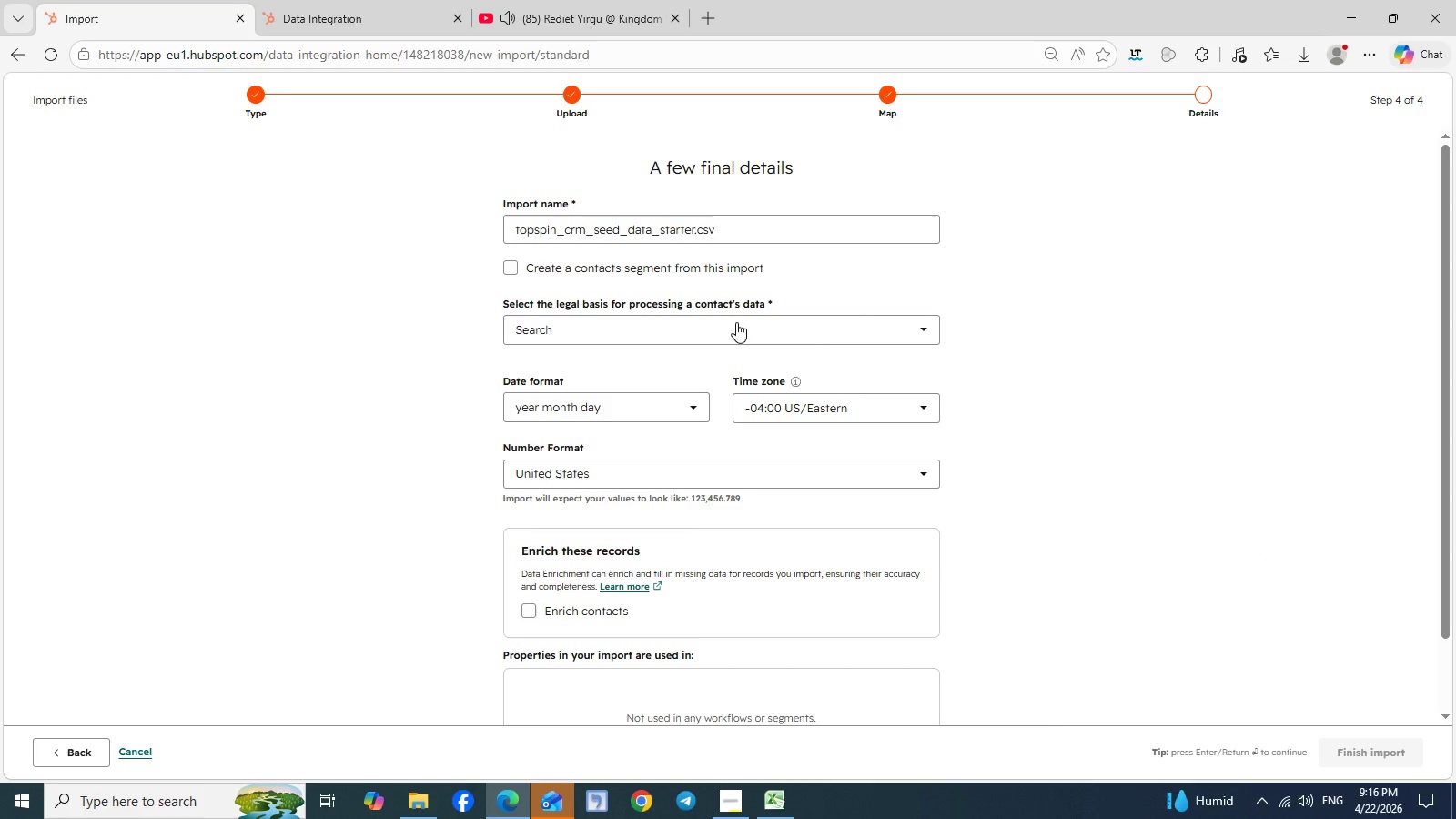 
left_click([740, 322])
 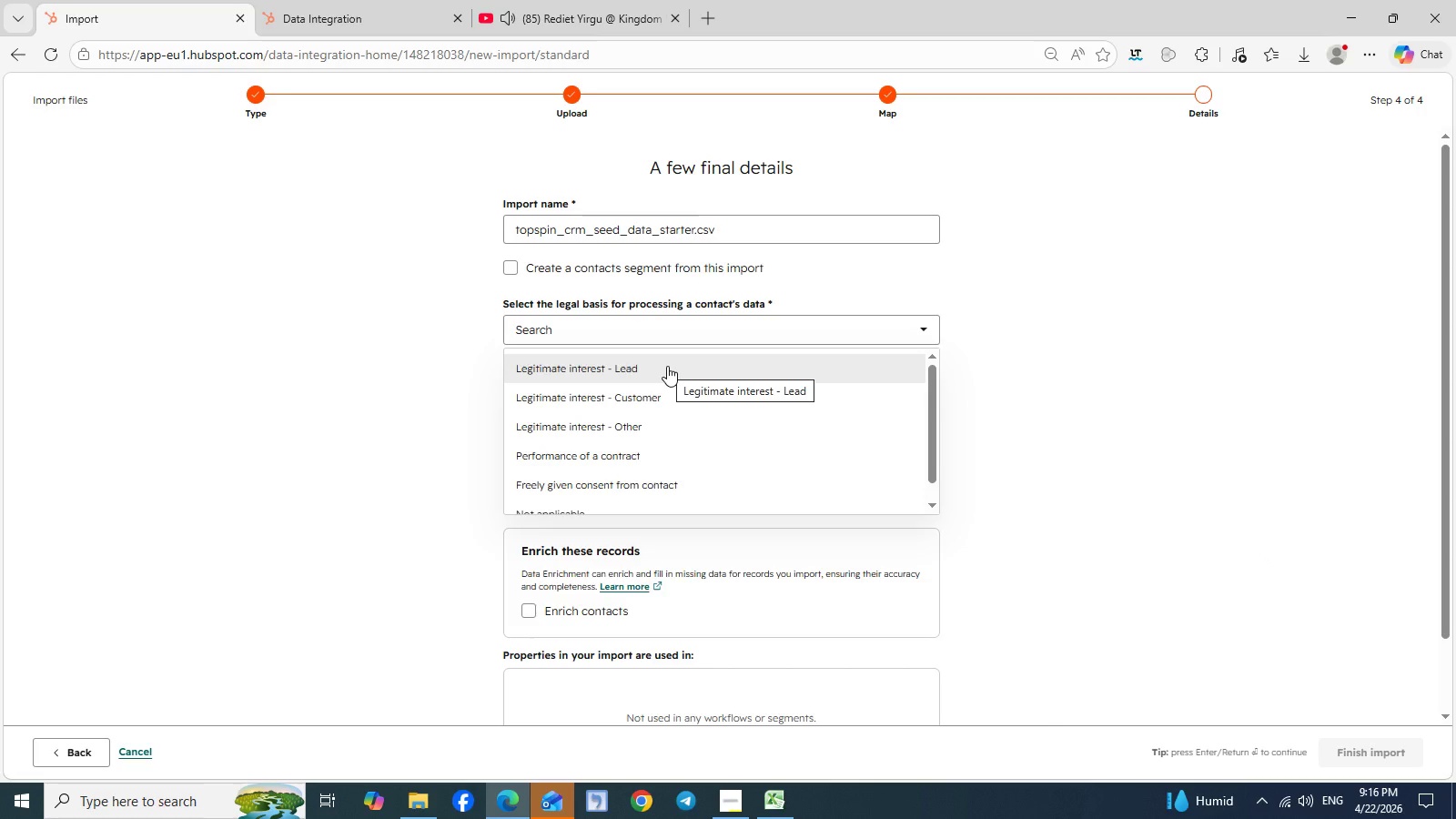 
left_click([667, 366])
 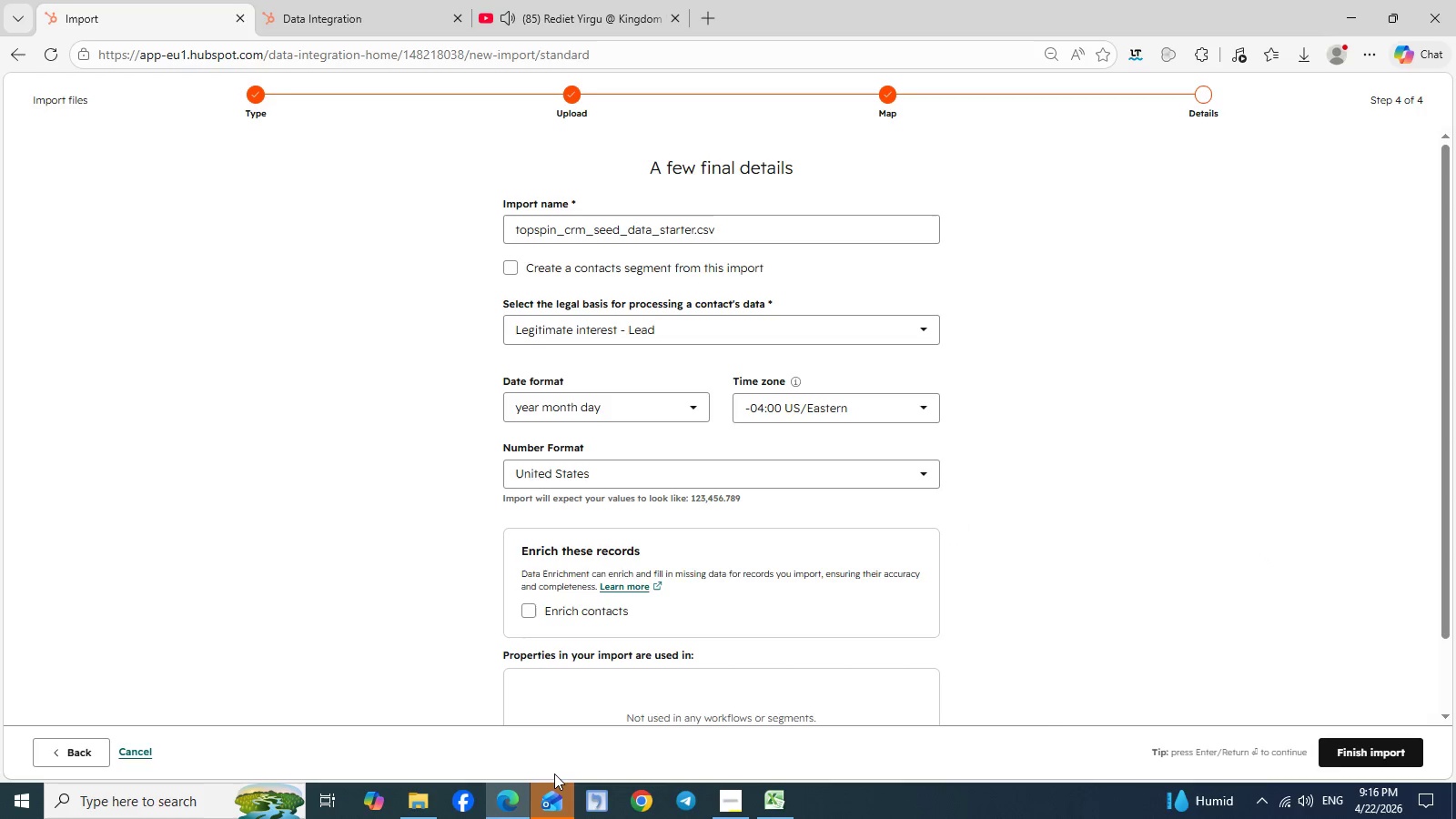 
mouse_move([561, 757])
 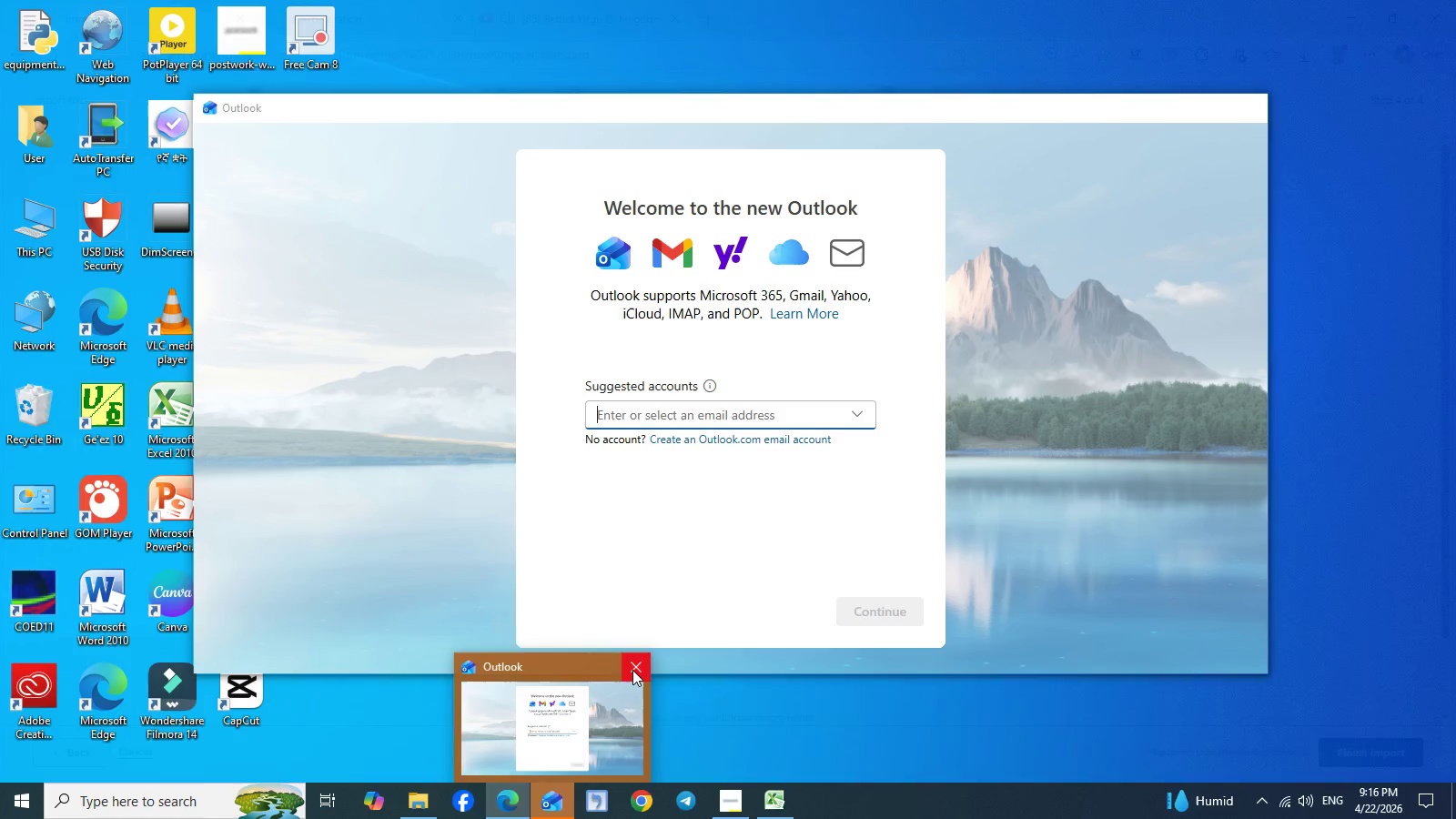 
left_click([632, 670])
 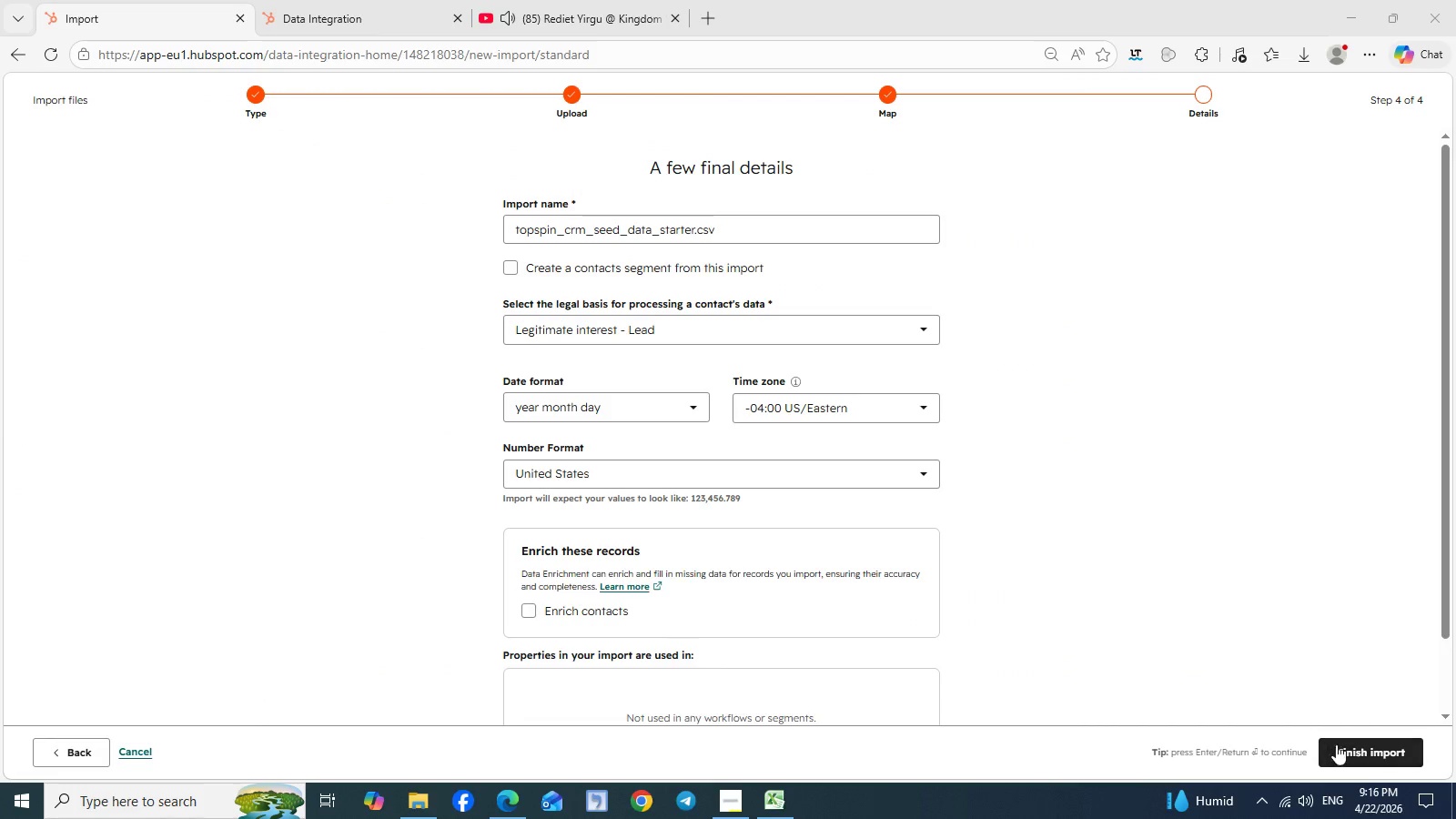 
left_click([1348, 746])
 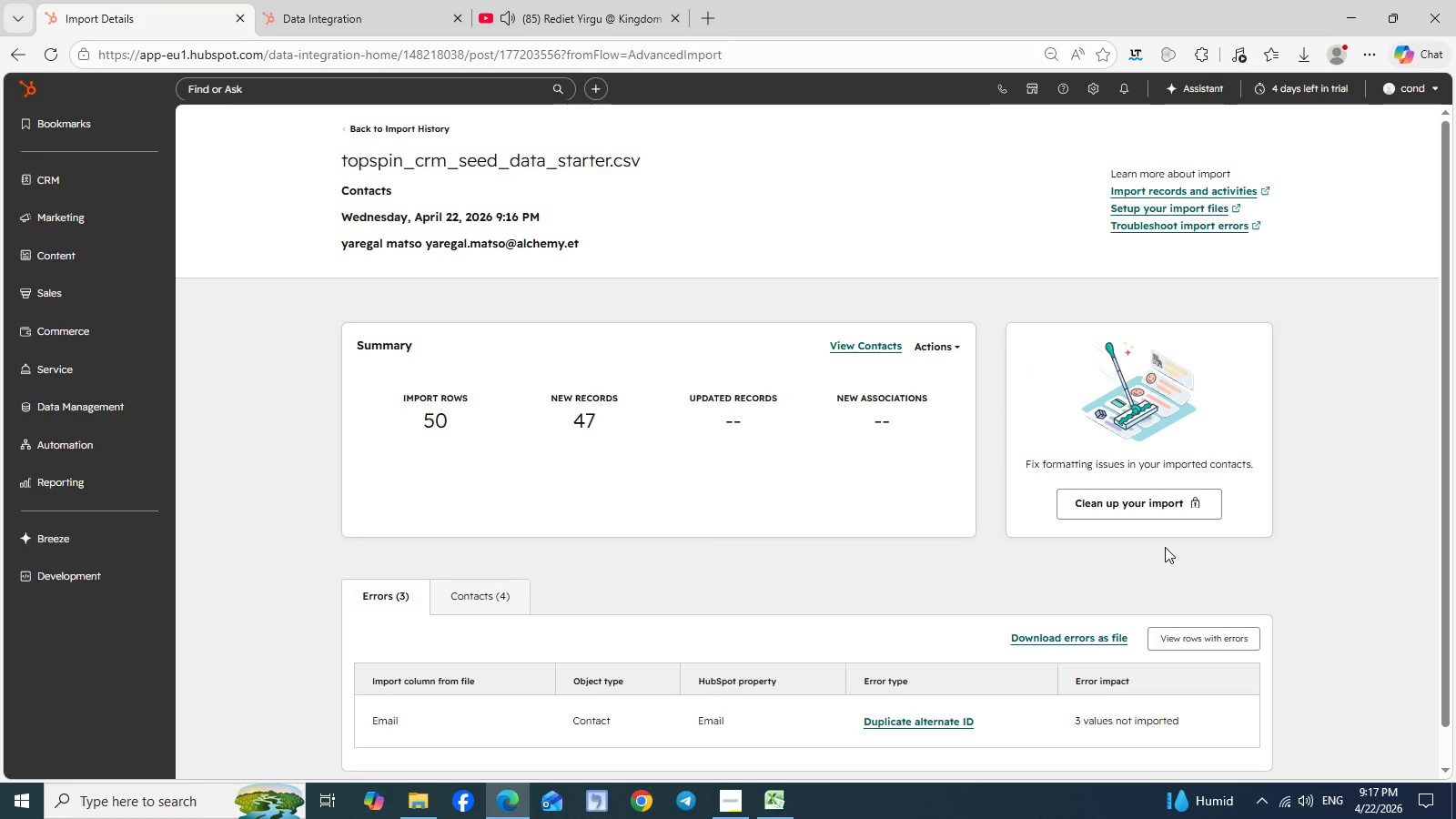 
wait(11.81)
 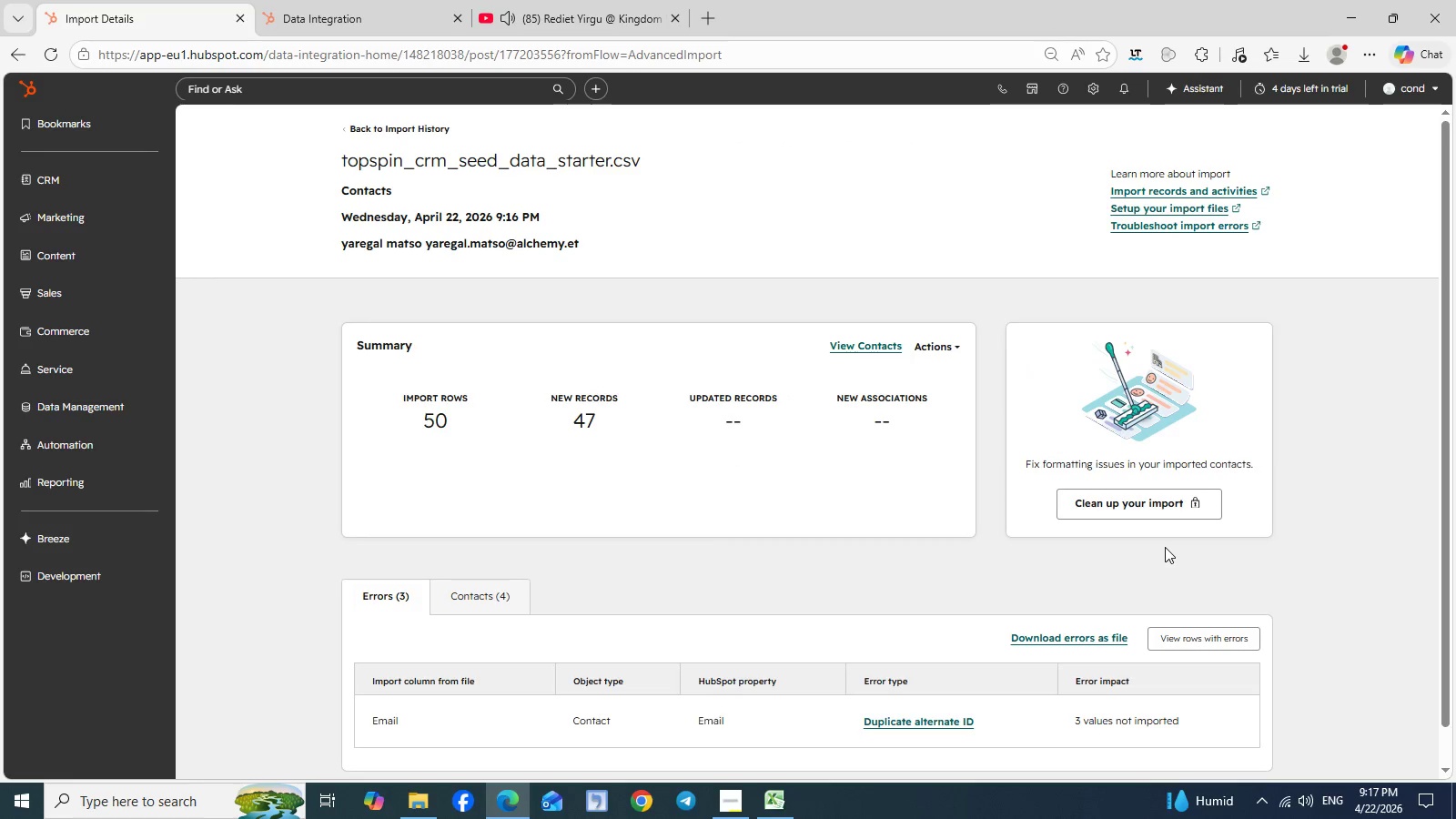 
left_click([866, 344])
 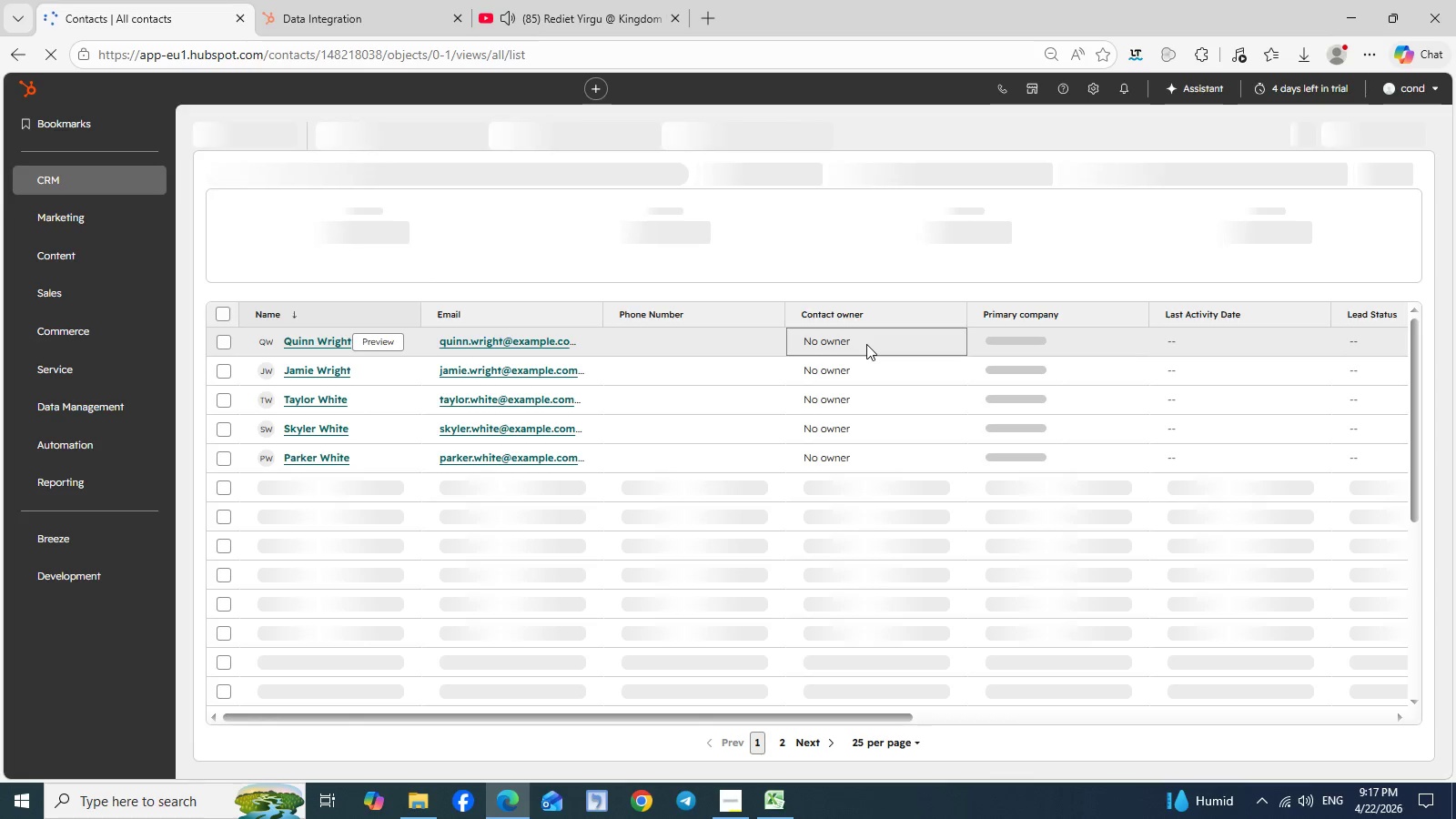 
wait(11.19)
 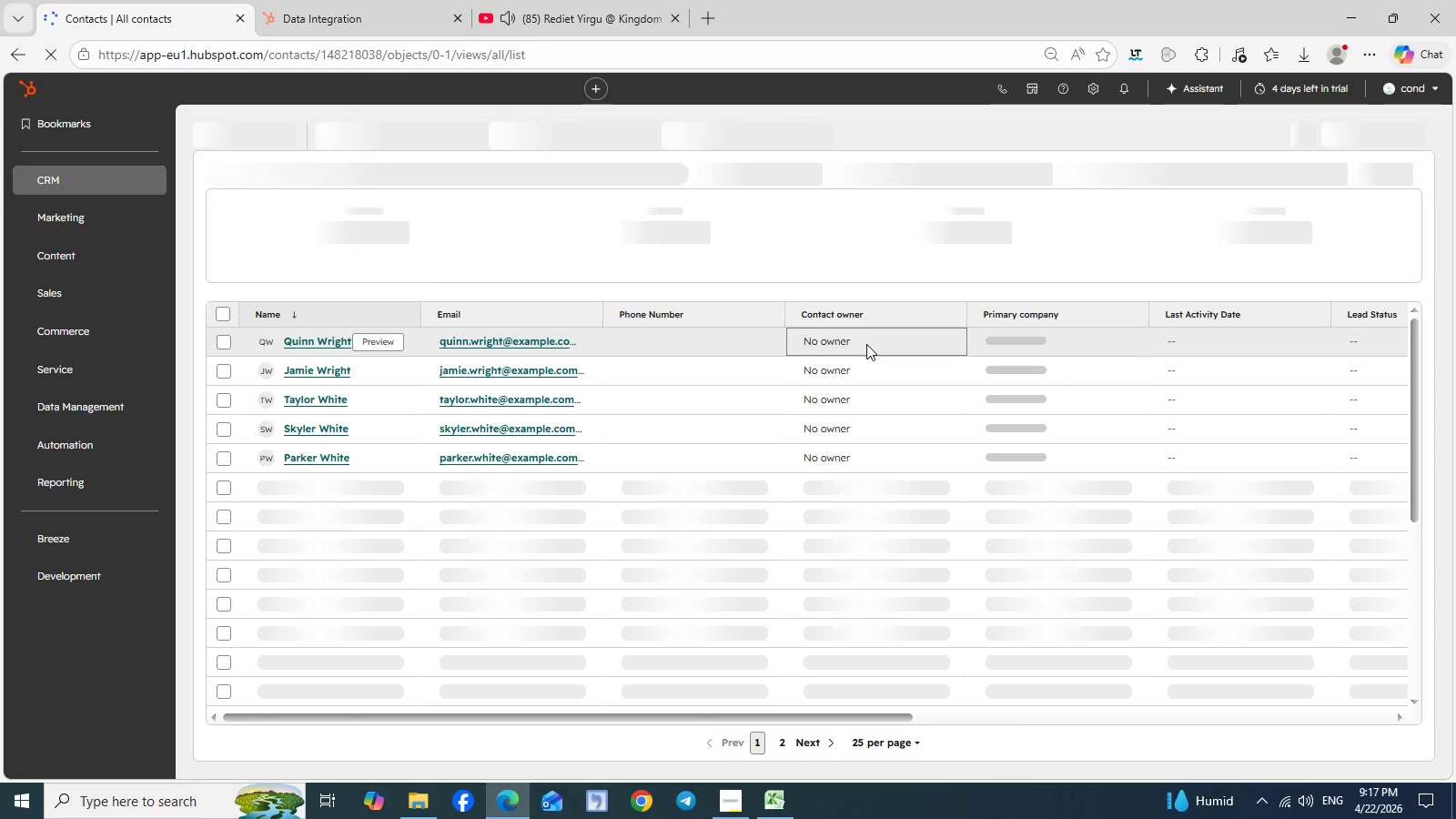 
left_click([254, 130])
 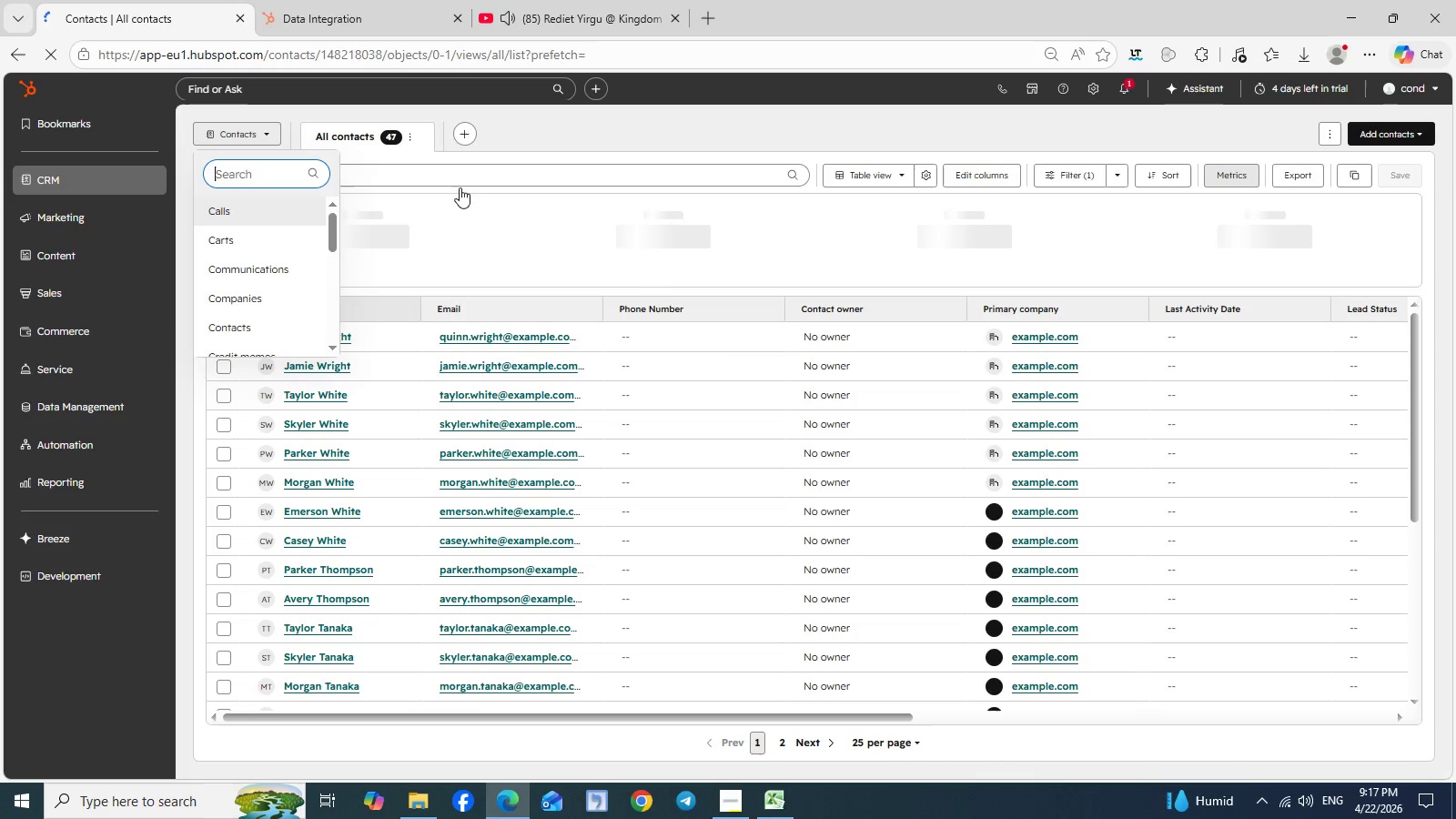 
left_click([460, 187])
 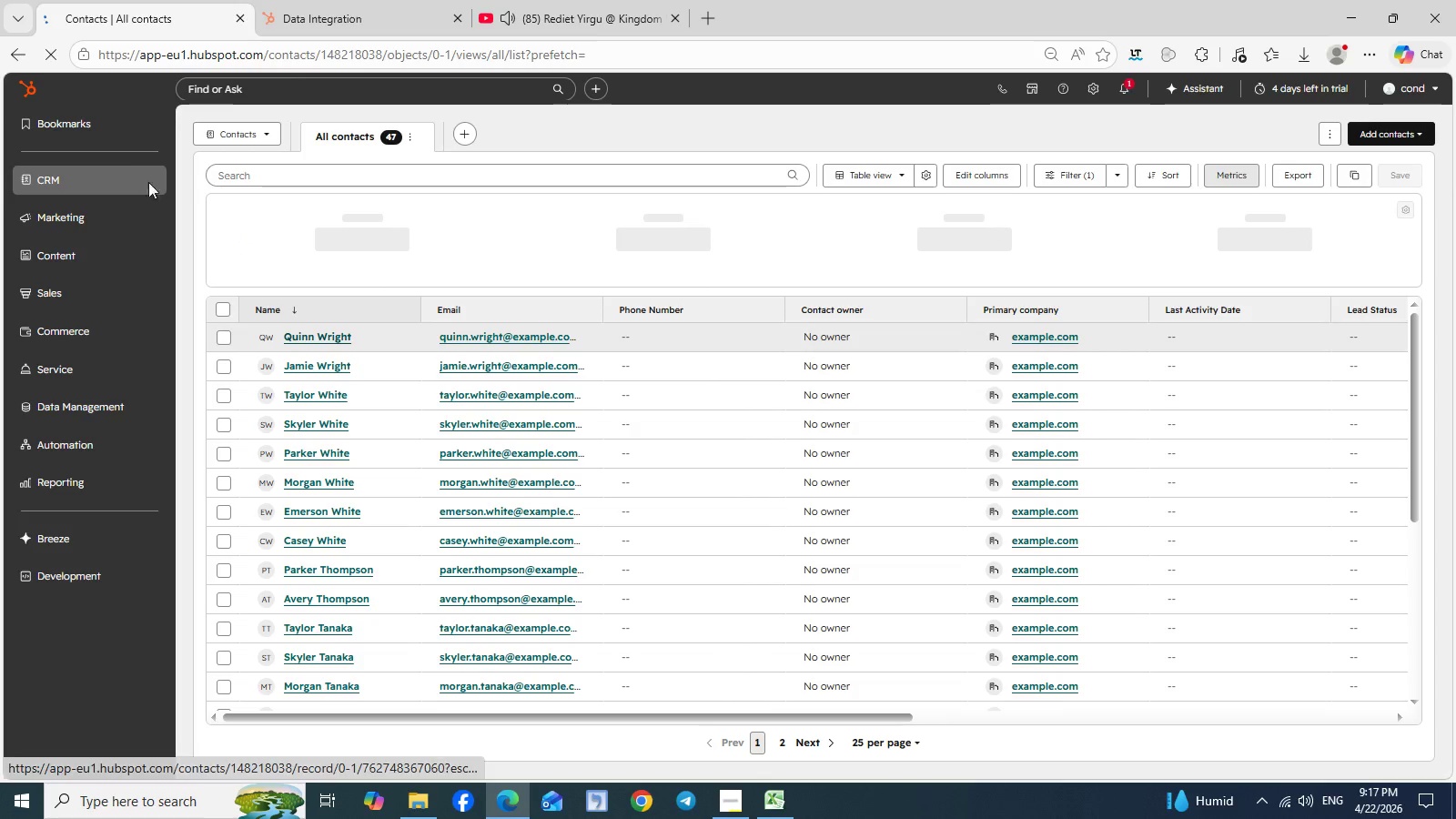 
wait(8.05)
 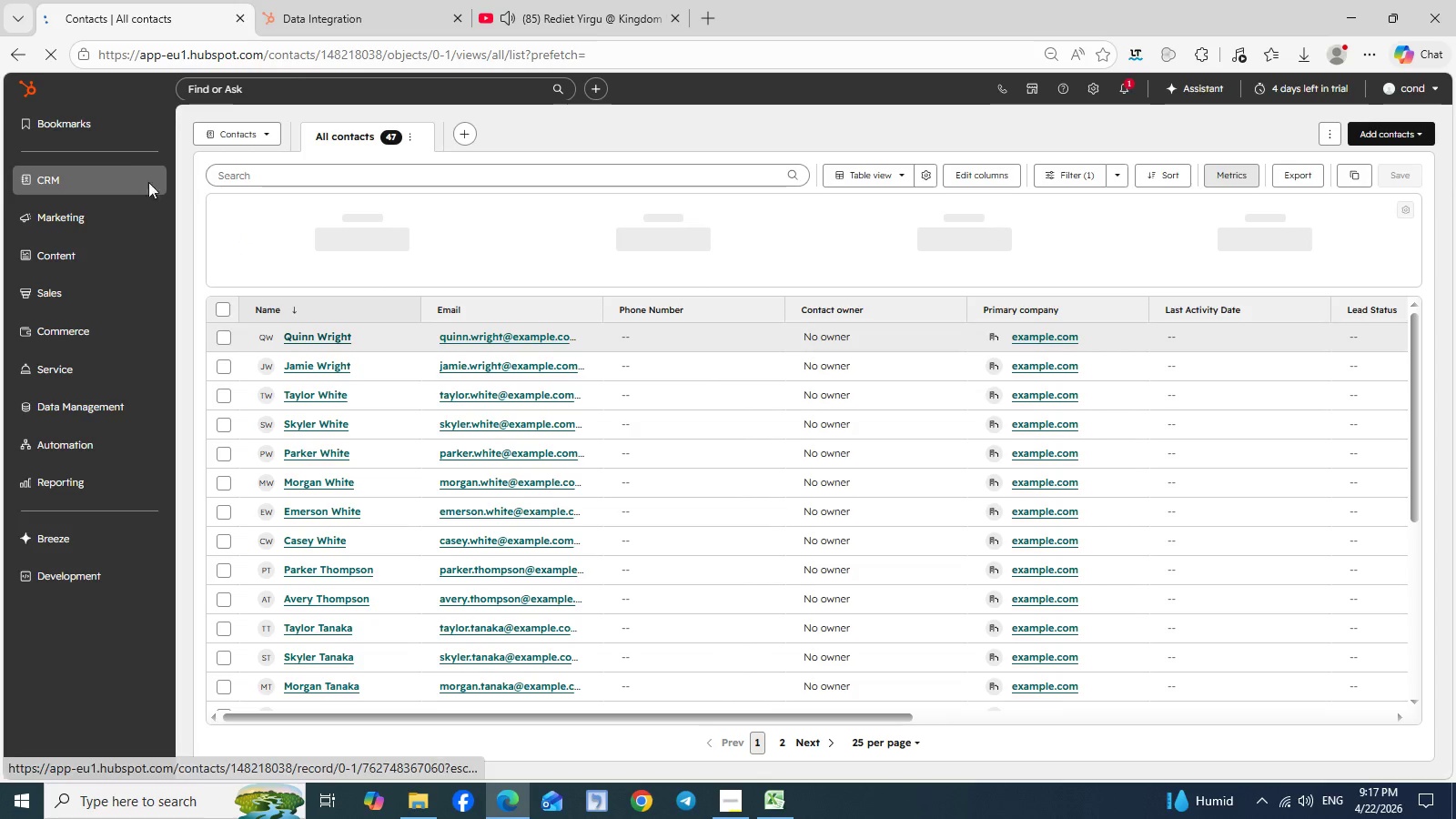 
left_click([962, 242])
 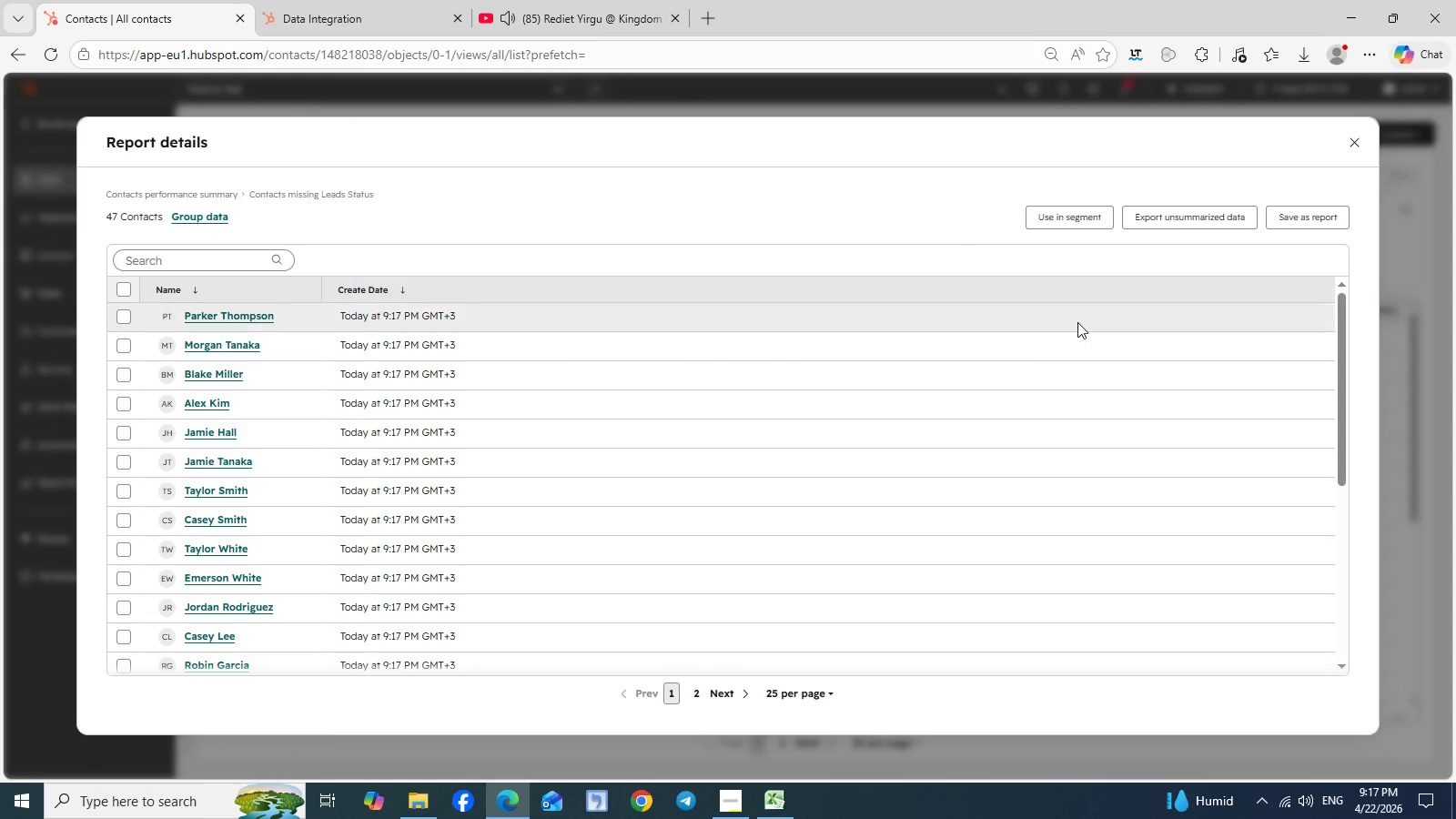 
wait(6.81)
 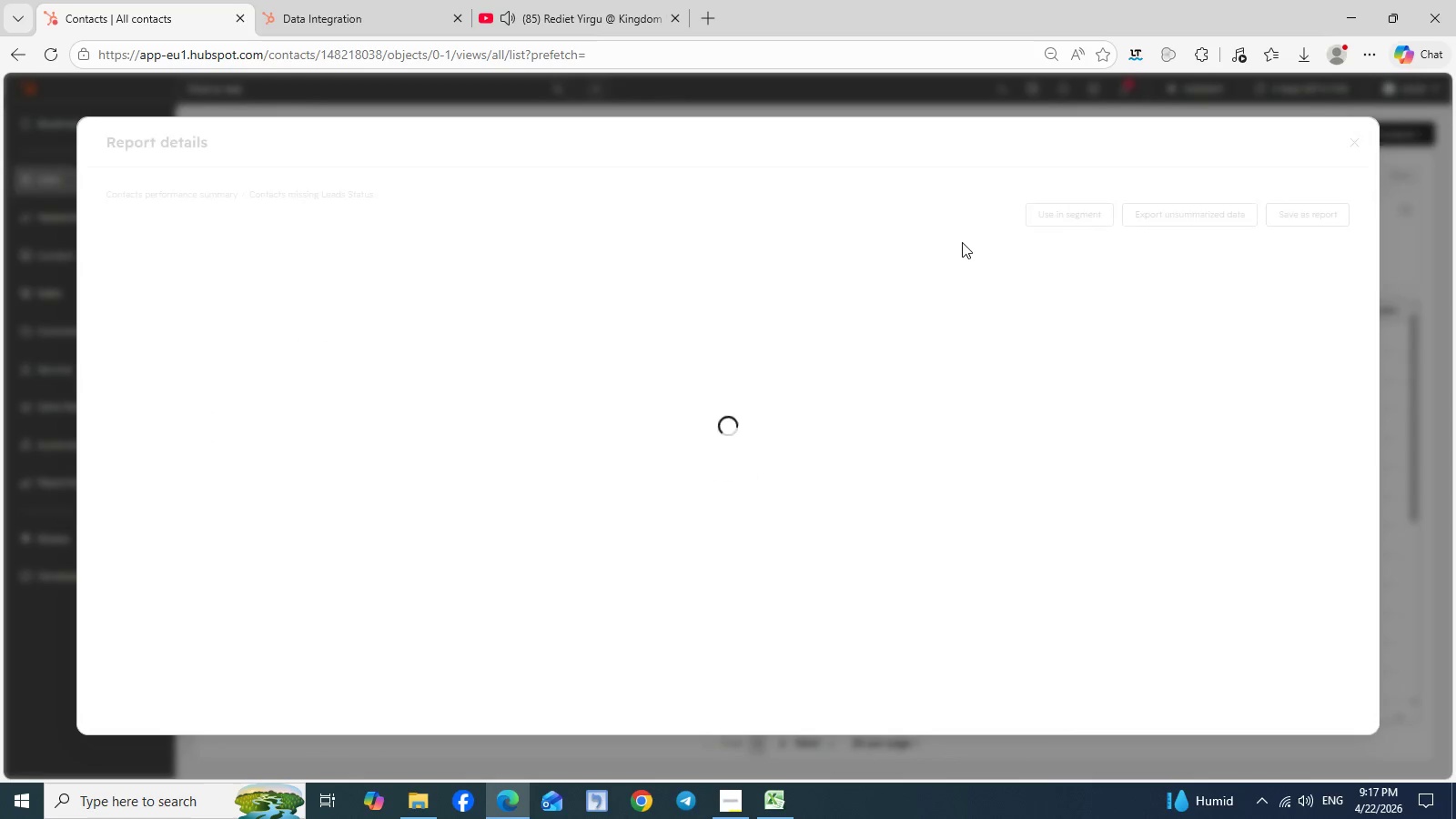 
left_click([1354, 149])
 